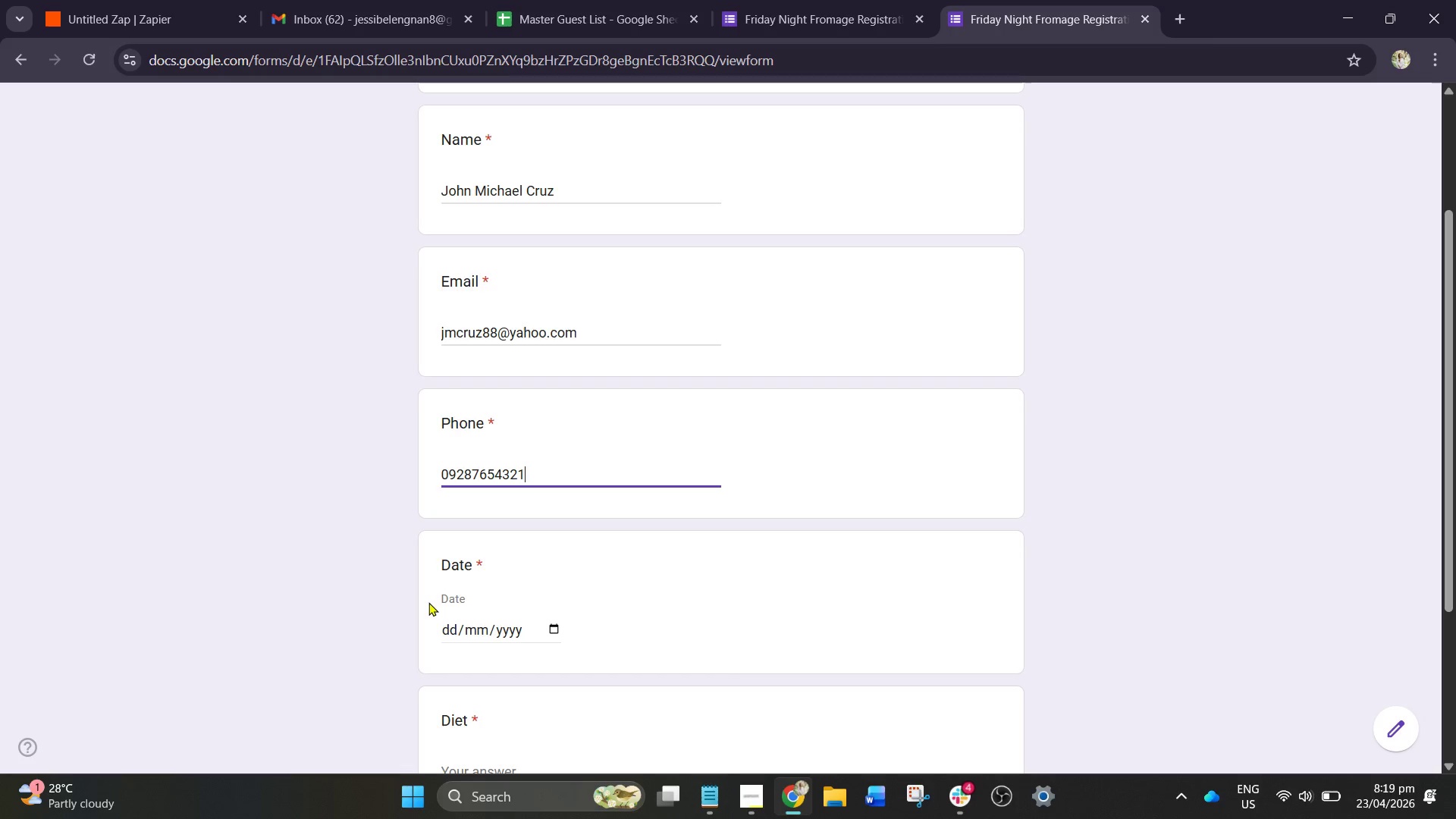 
wait(11.44)
 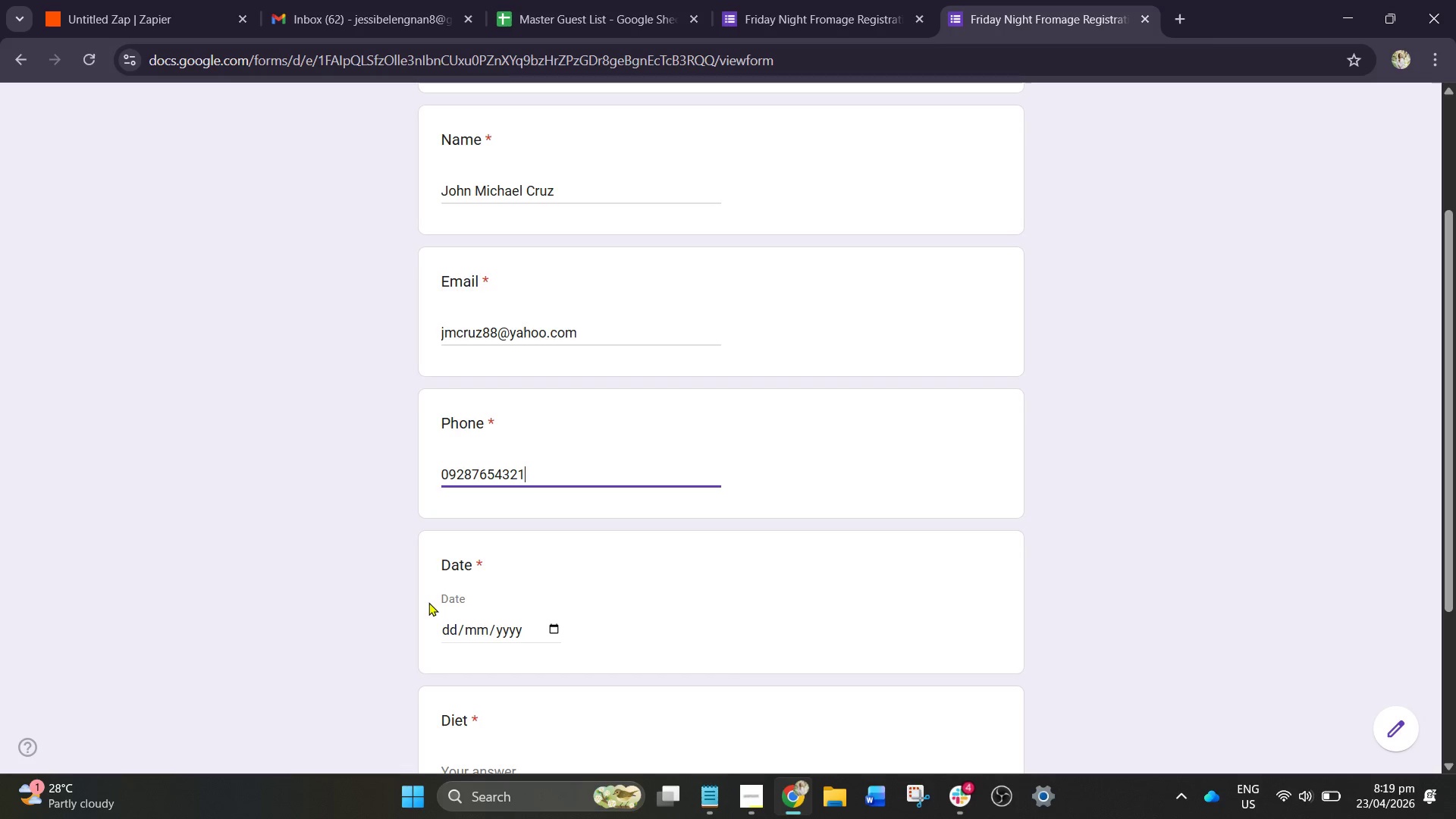 
key(Numpad0)
 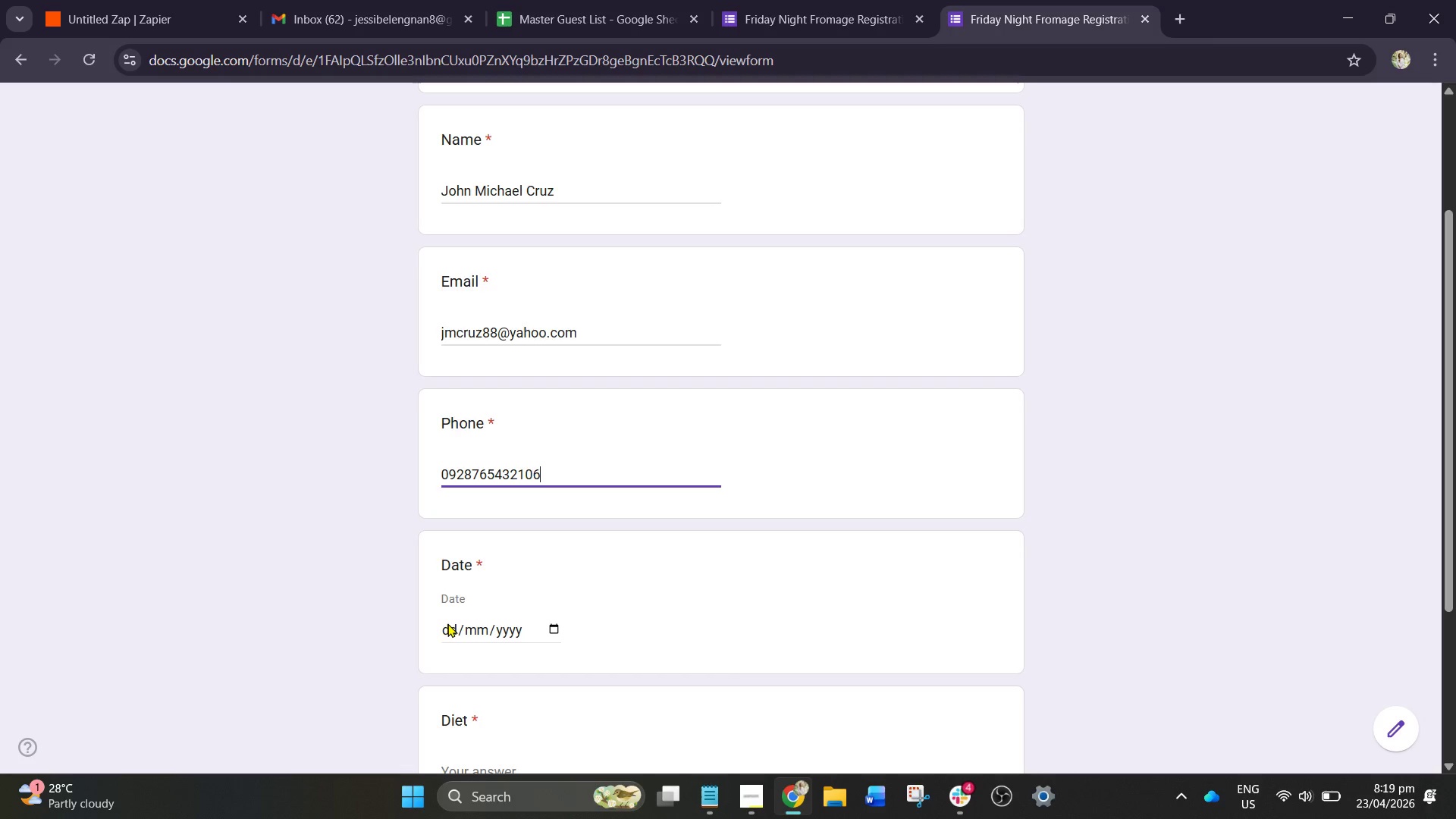 
key(Numpad6)
 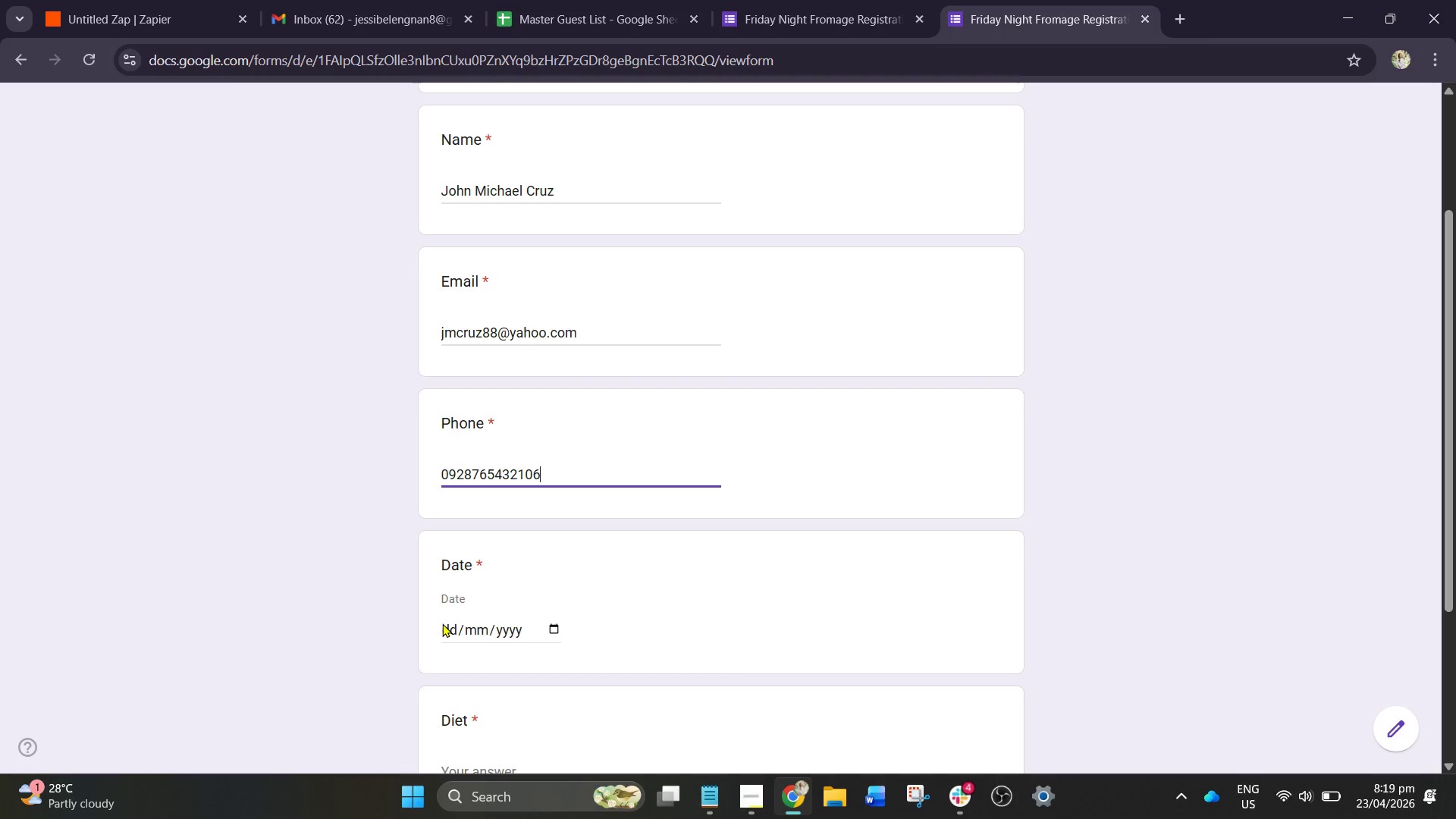 
key(Backspace)
 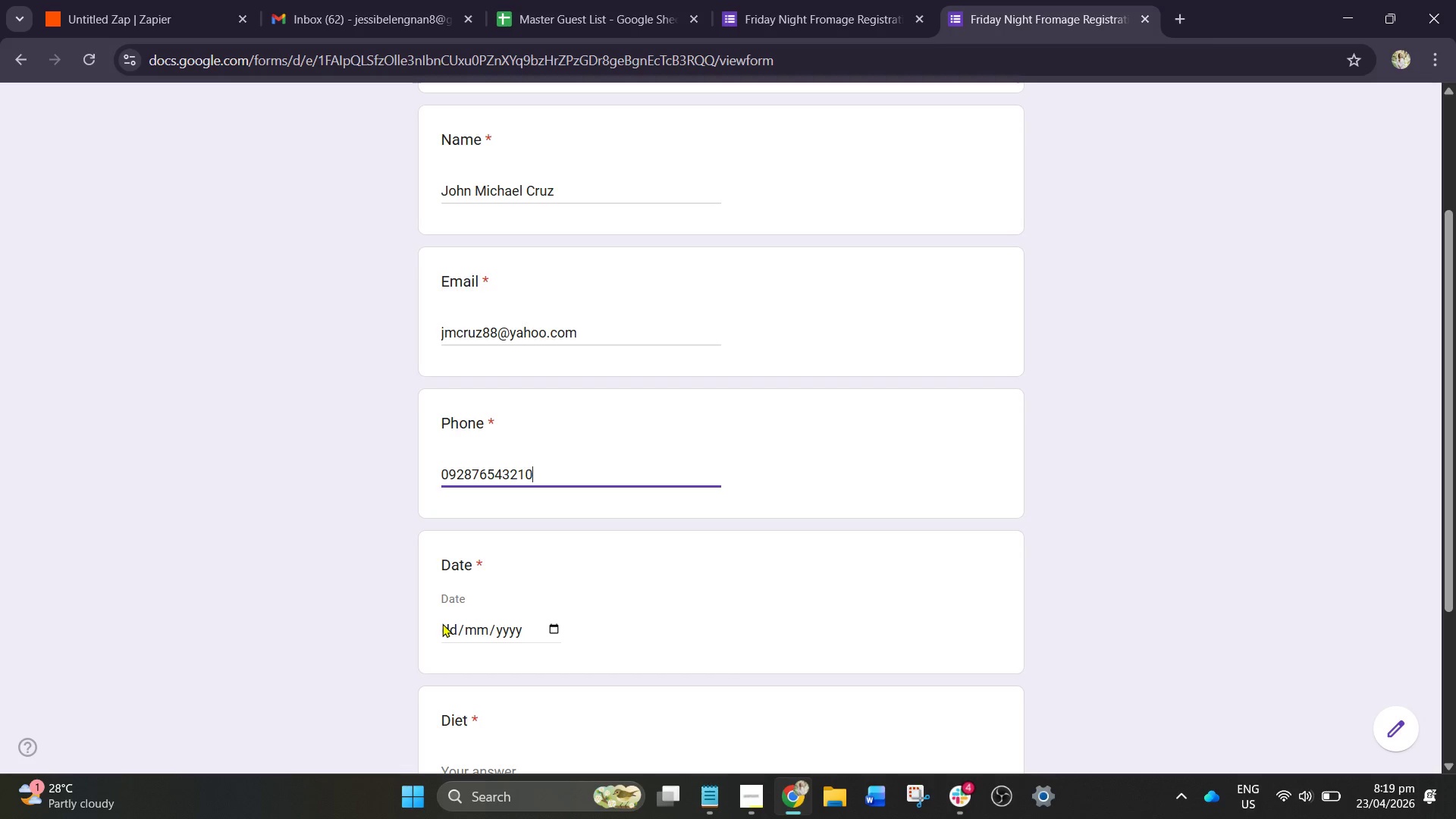 
key(Backspace)
 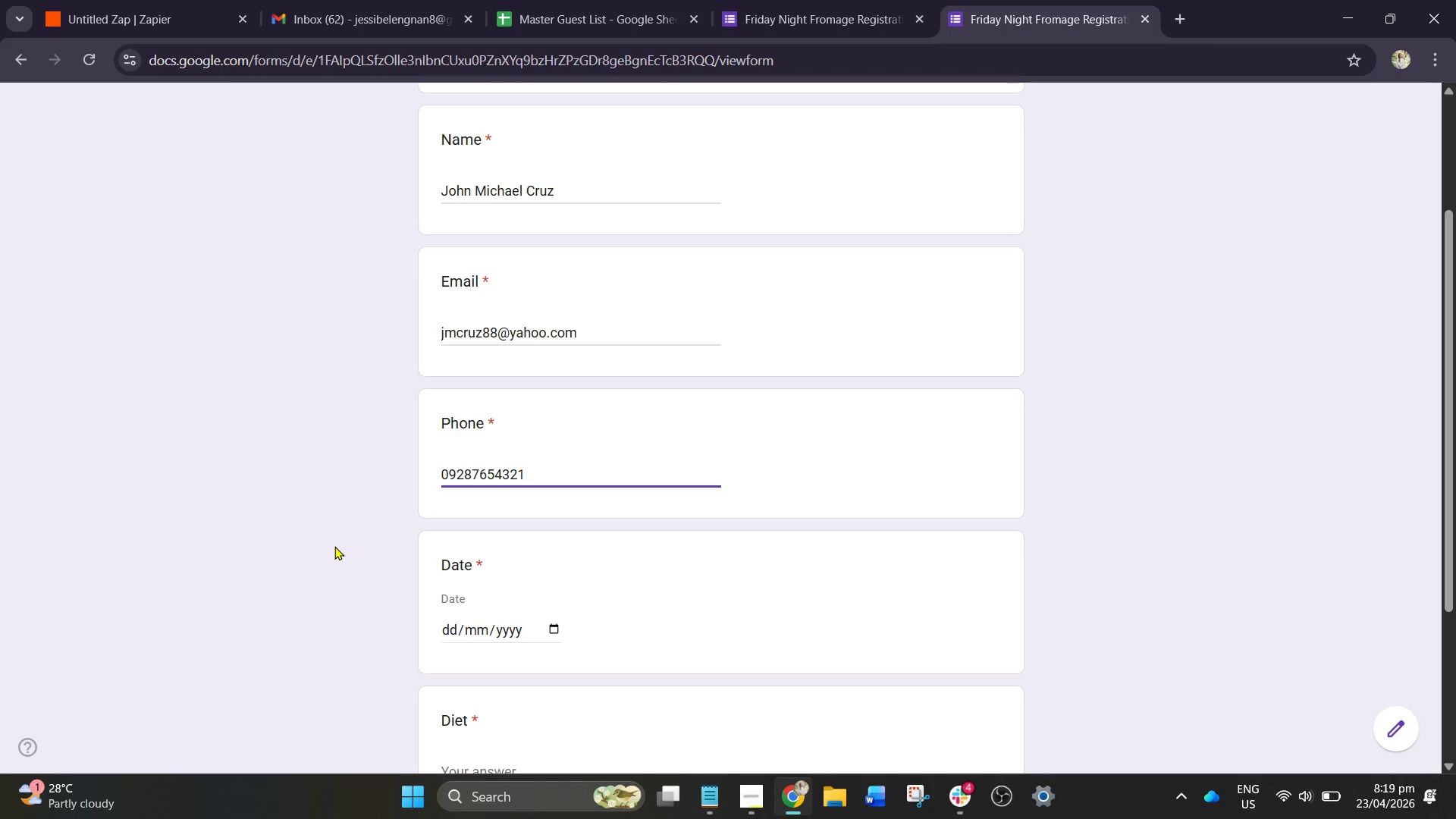 
key(Tab)
 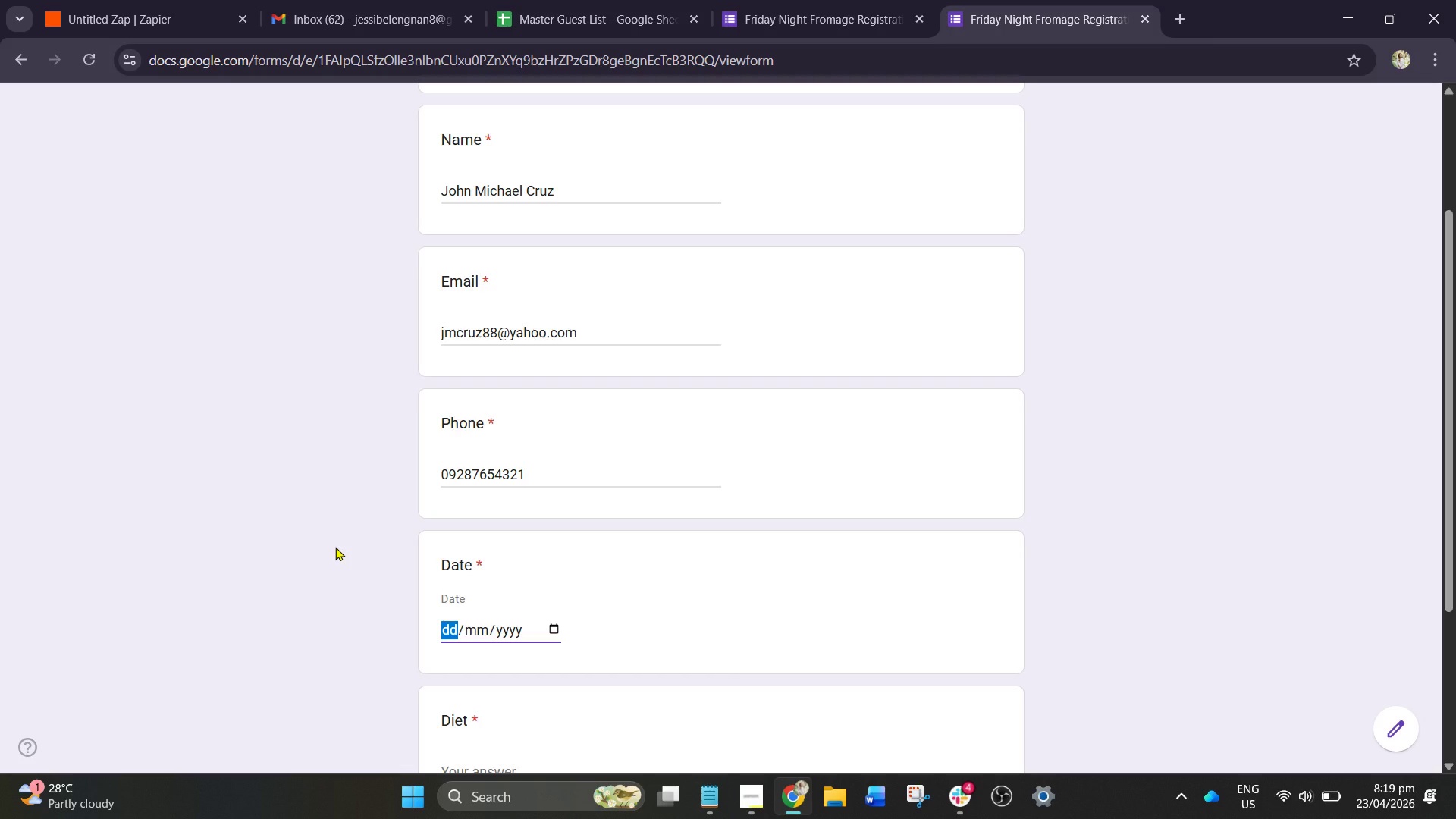 
key(Numpad1)
 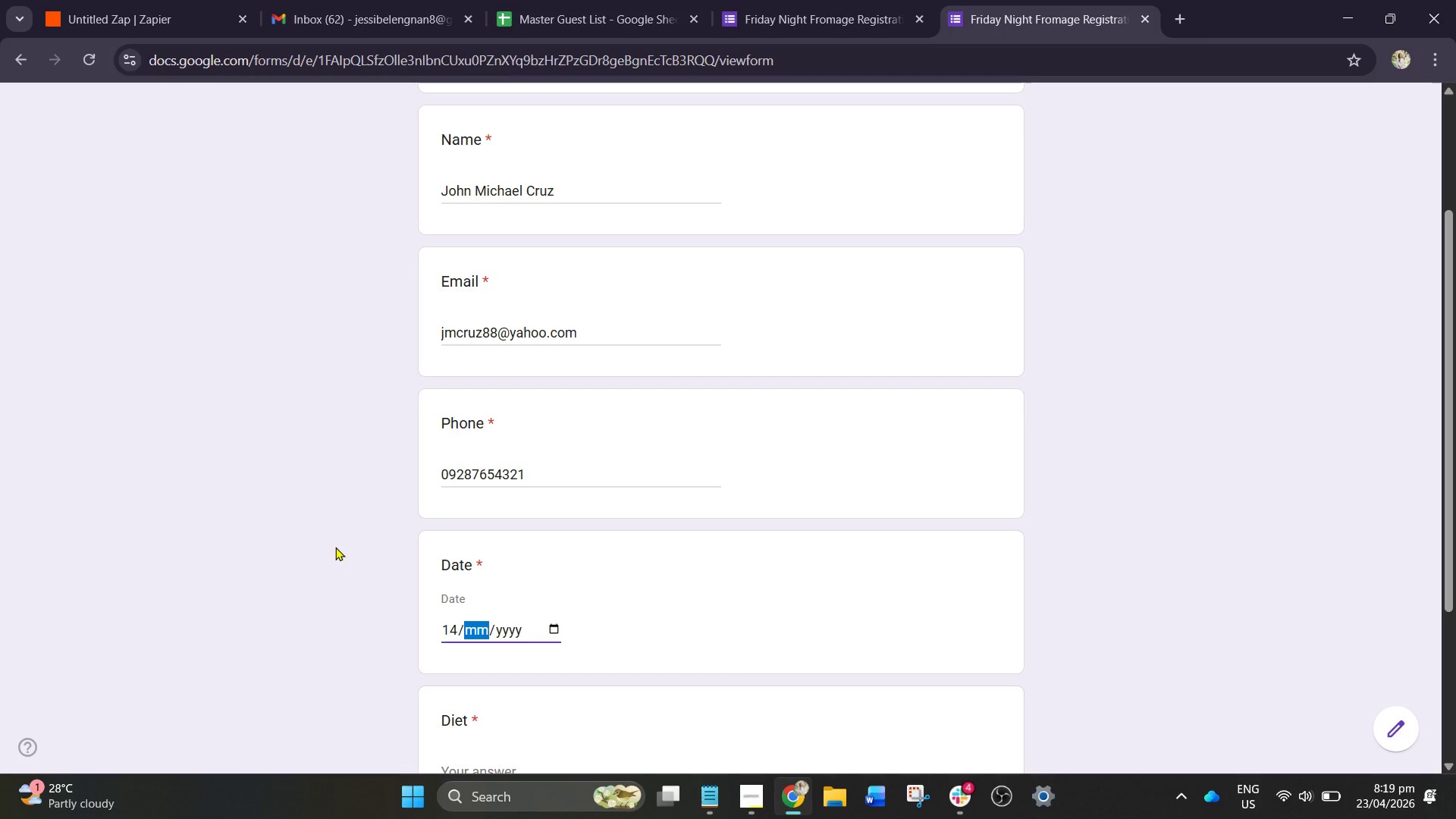 
key(Numpad4)
 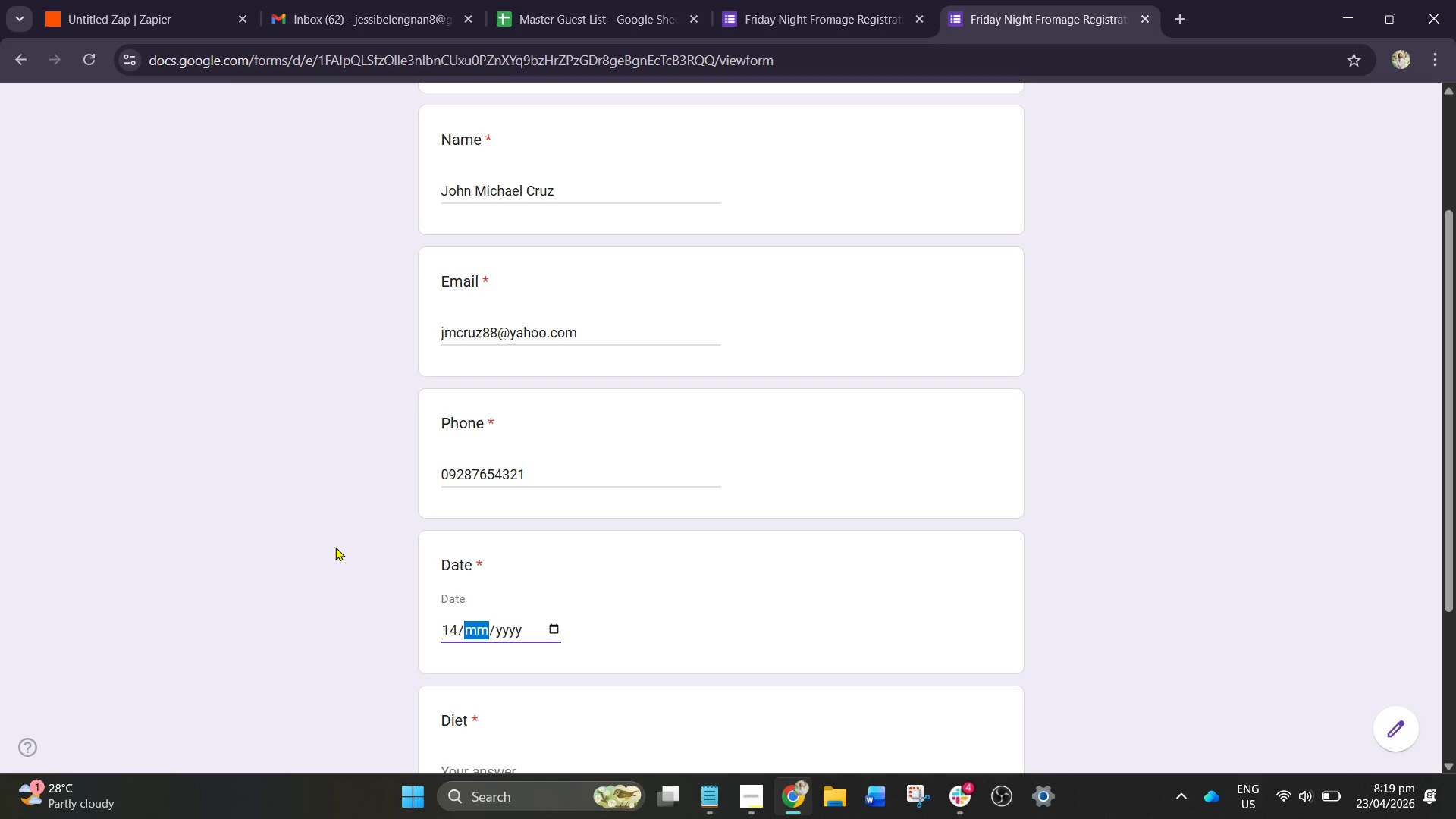 
key(Numpad0)
 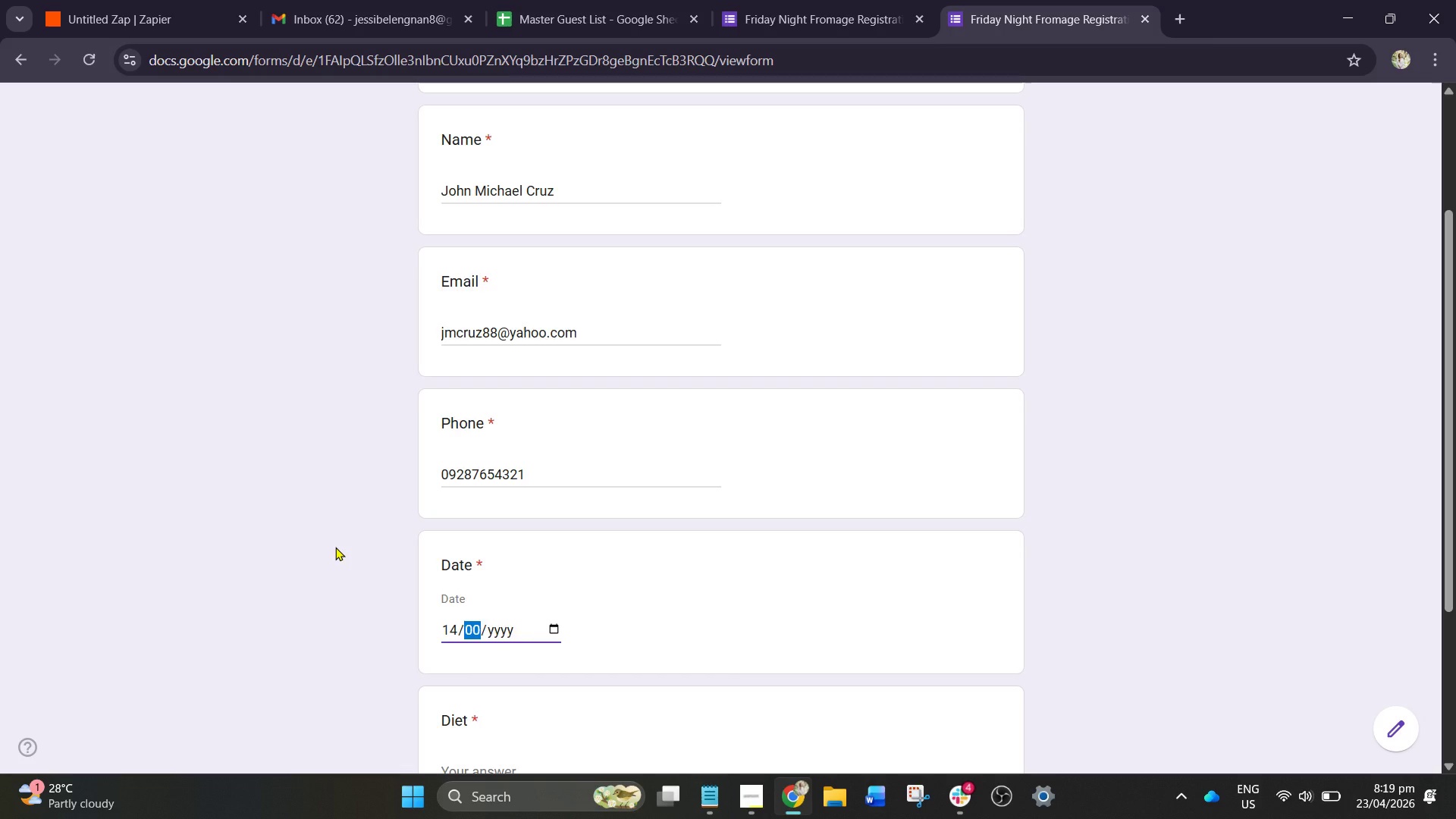 
key(Numpad6)
 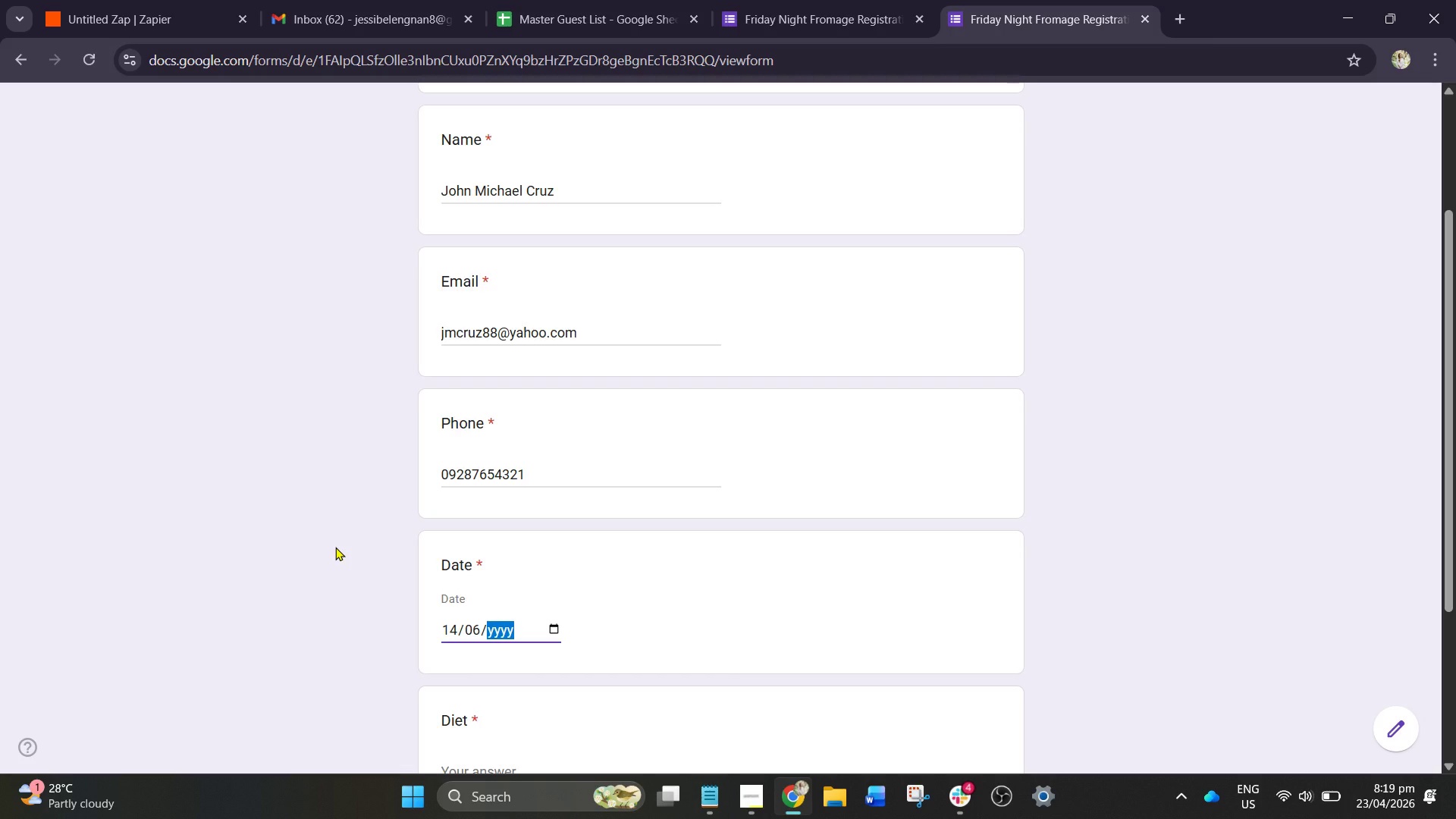 
key(Numpad2)
 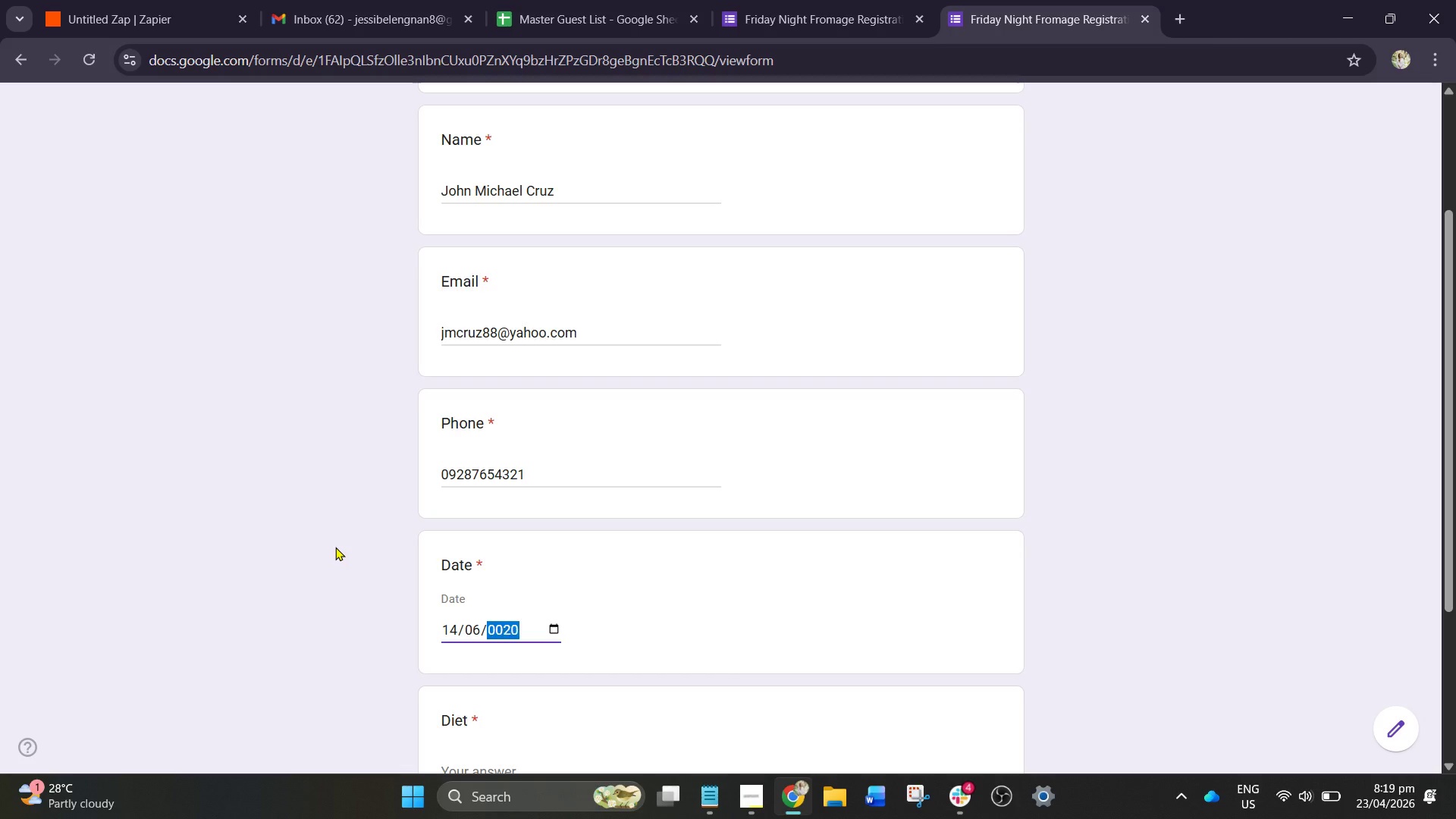 
key(Numpad0)
 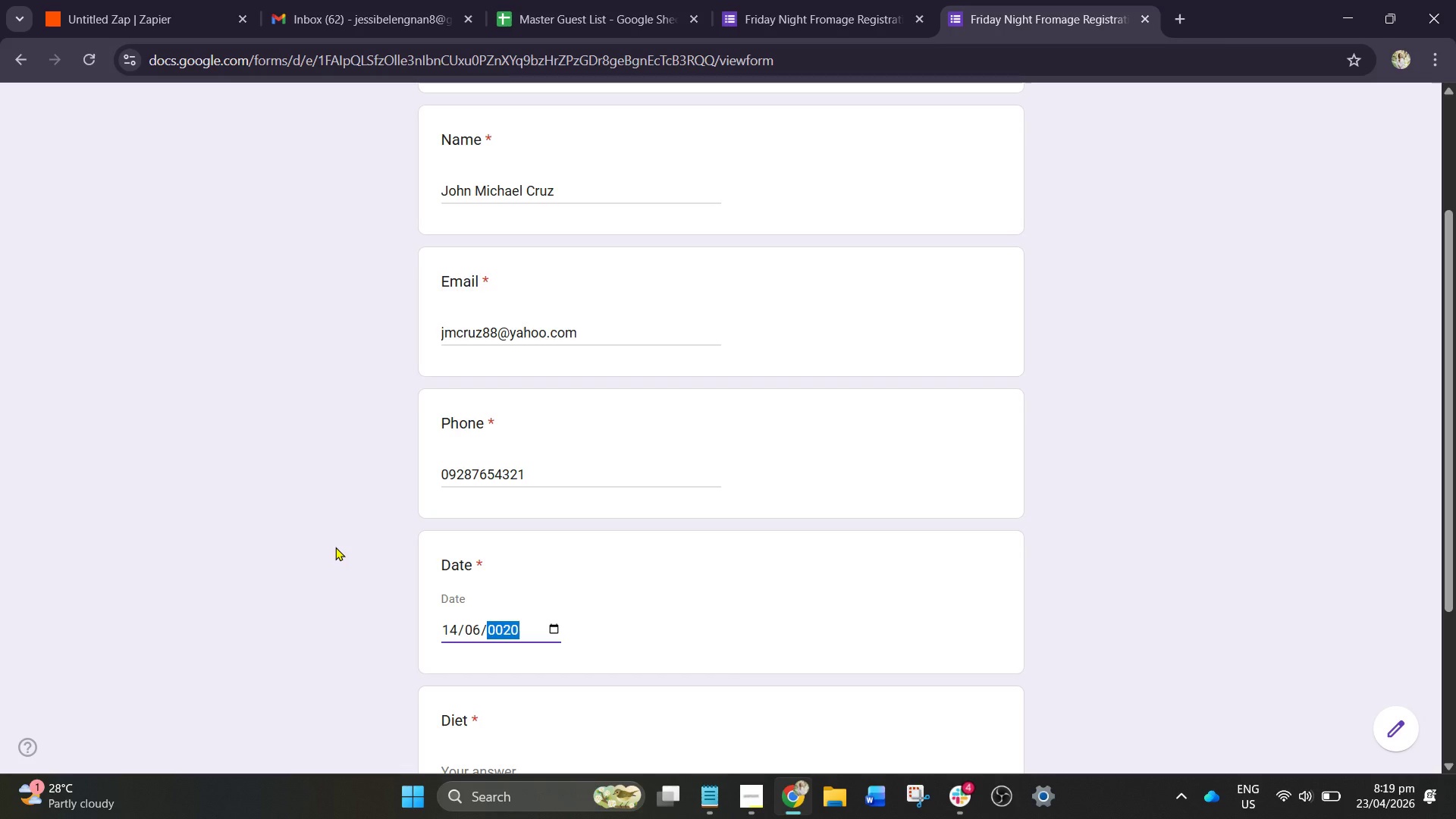 
key(Numpad2)
 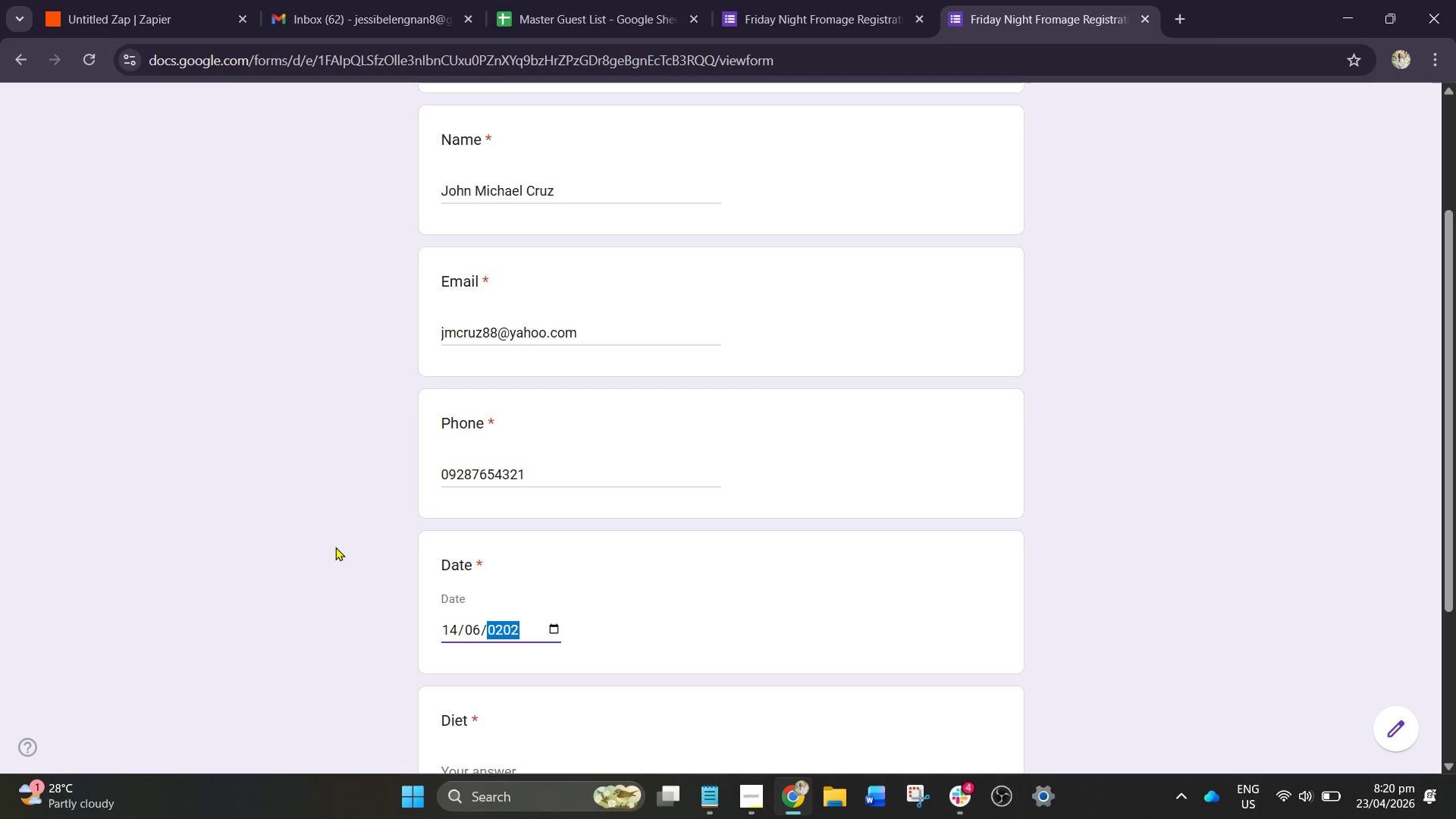 
key(Numpad6)
 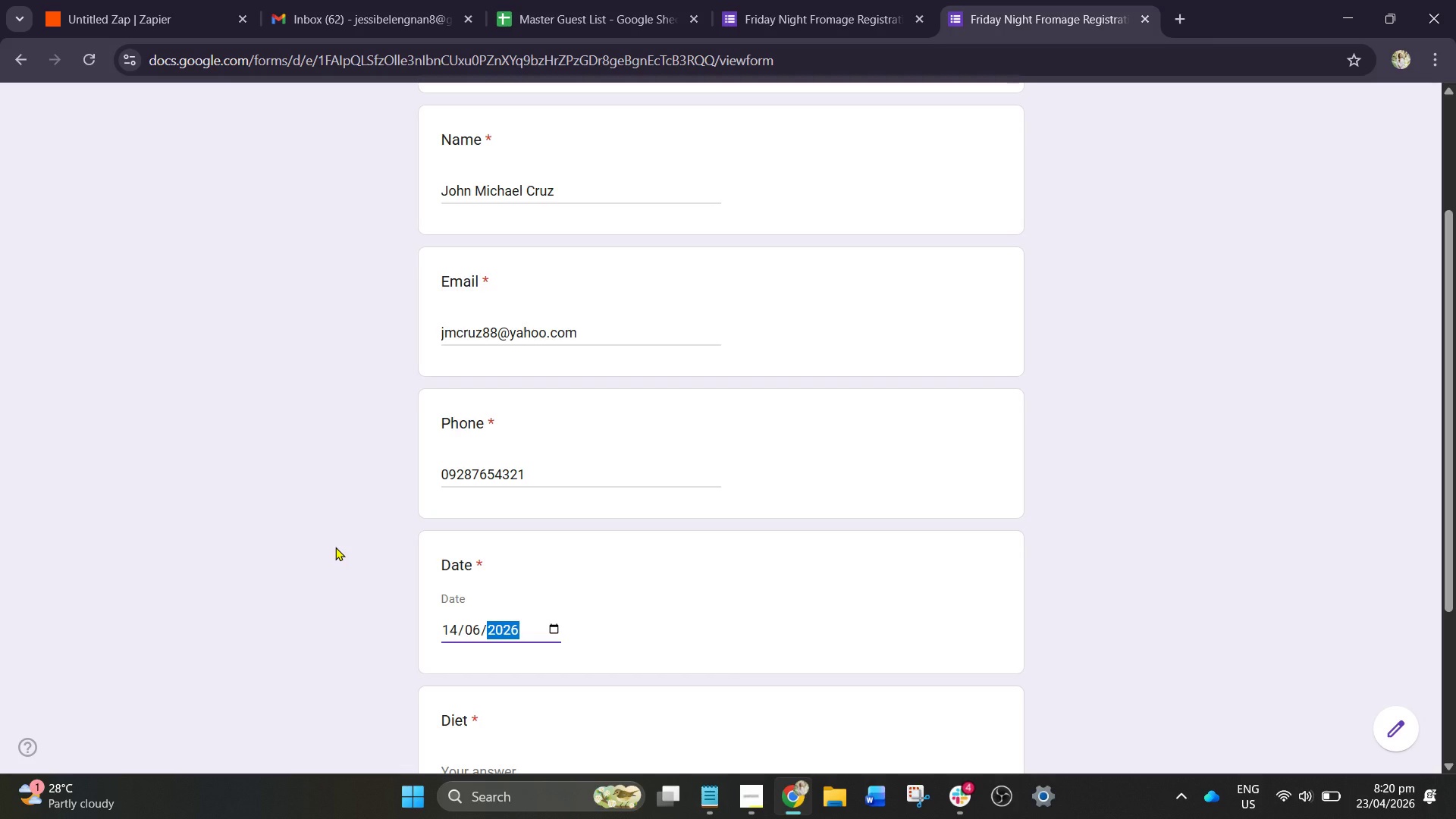 
scroll: coordinate [335, 547], scroll_direction: down, amount: 2.0
 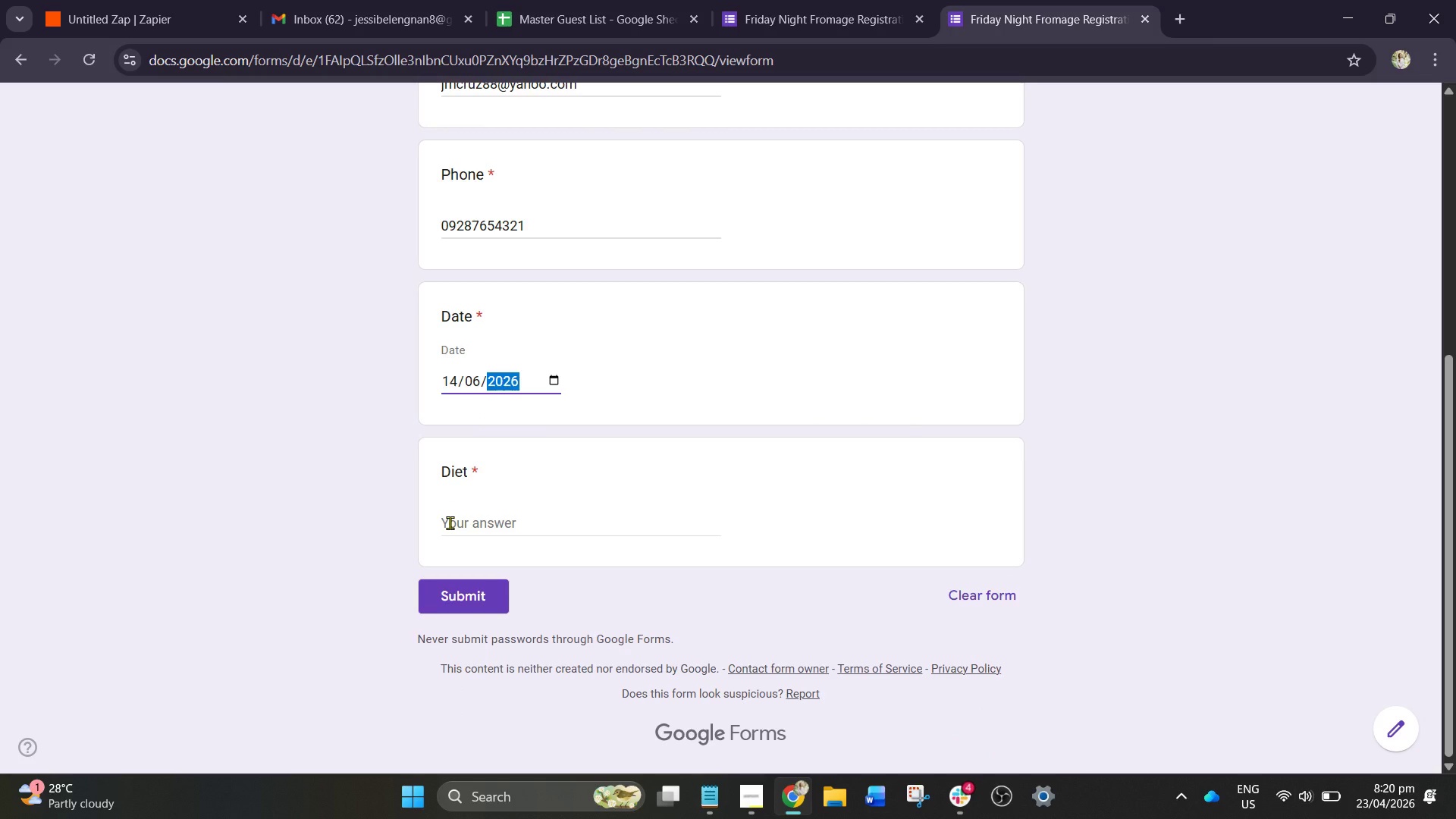 
left_click([450, 522])
 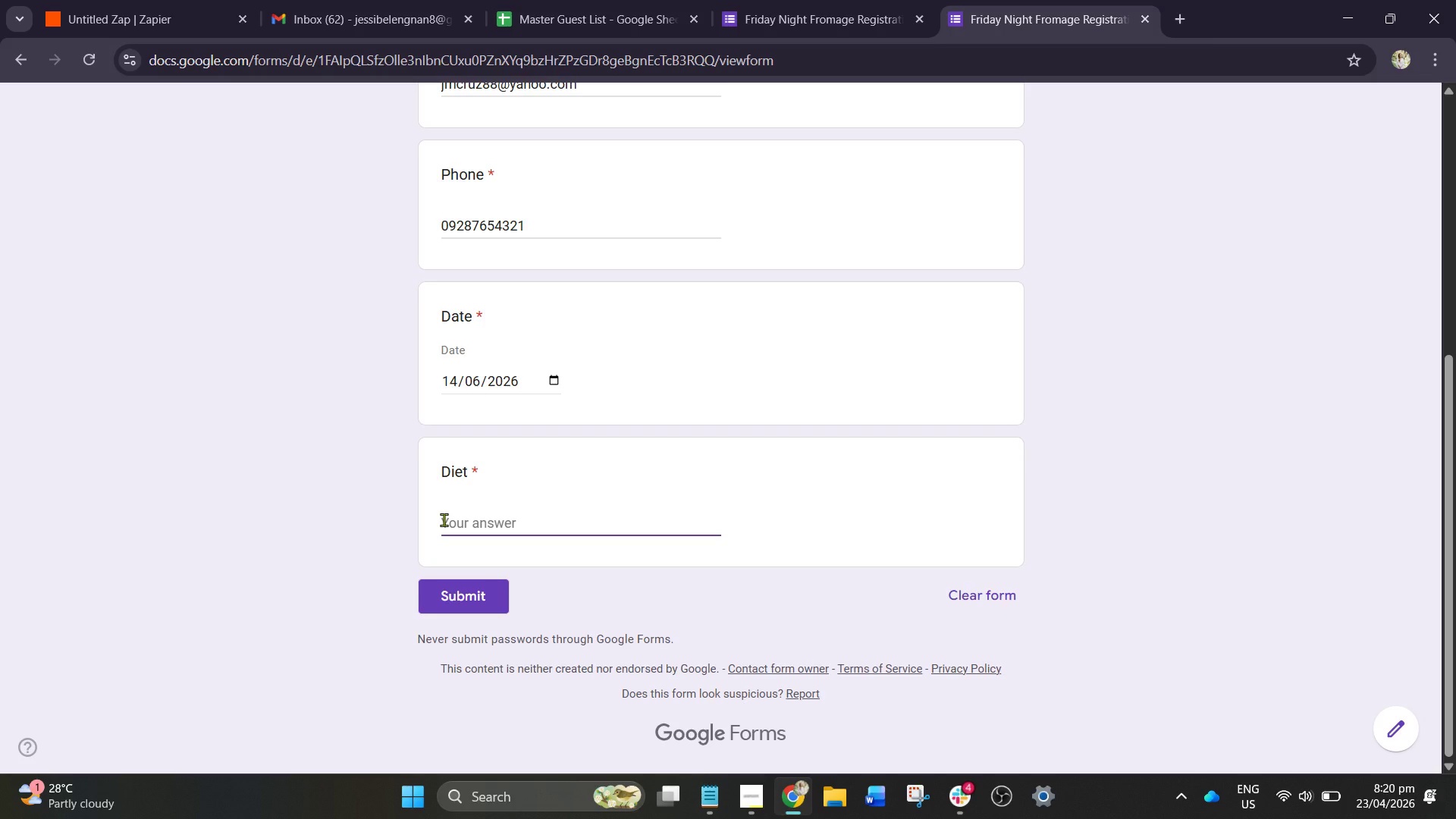 
type(Vegearian)
 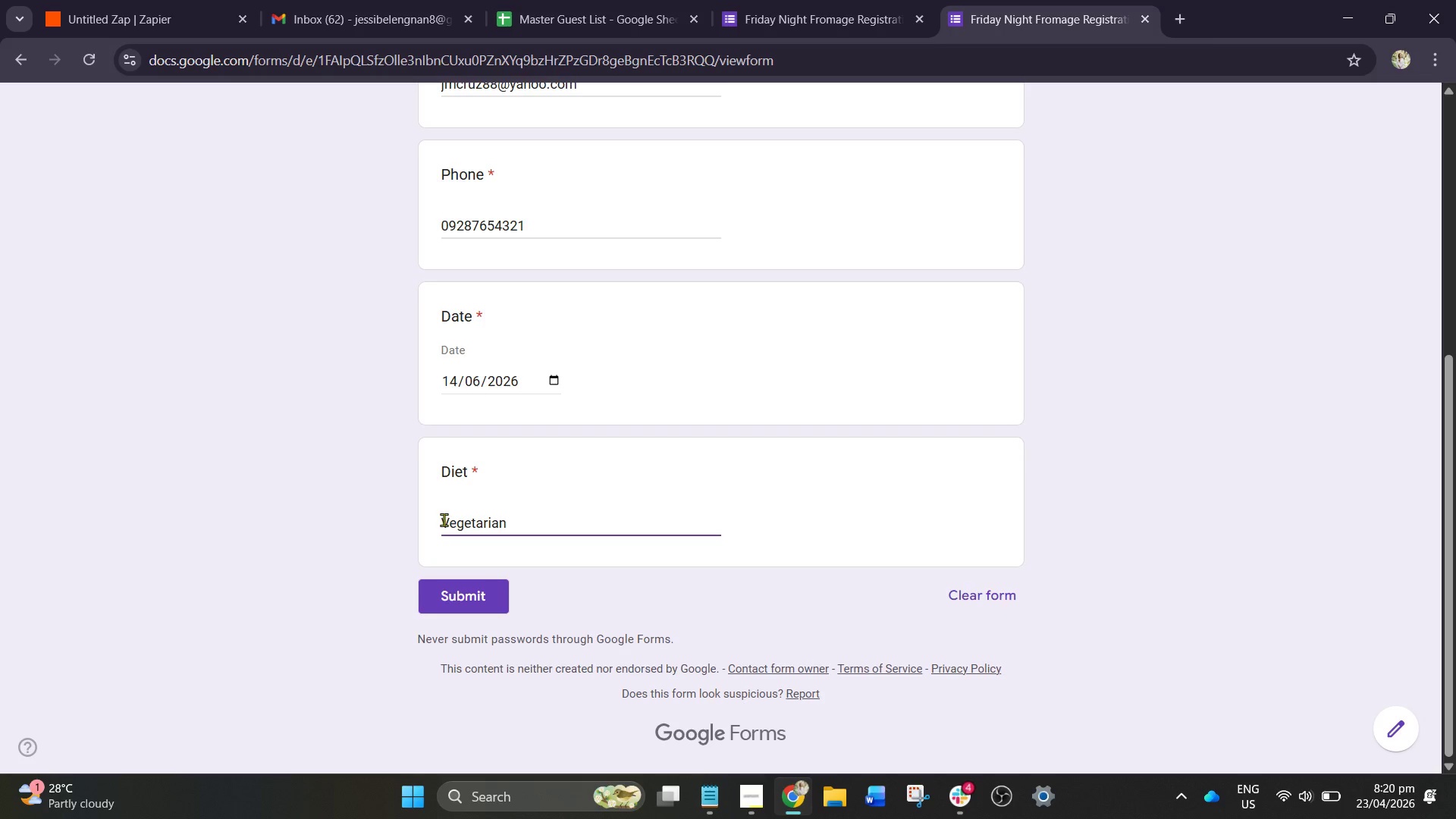 
hold_key(key=T, duration=0.31)
 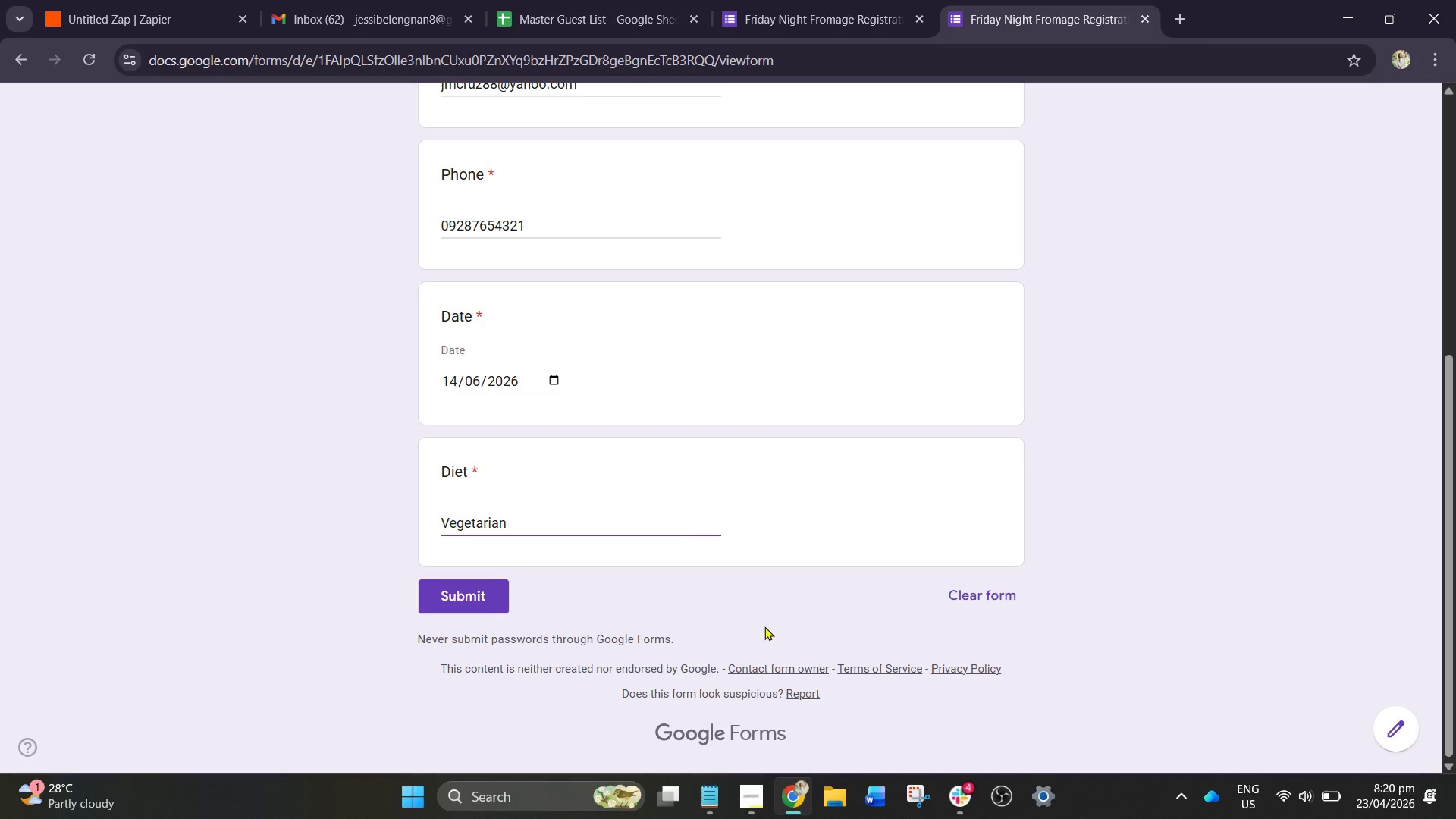 
left_click([482, 595])
 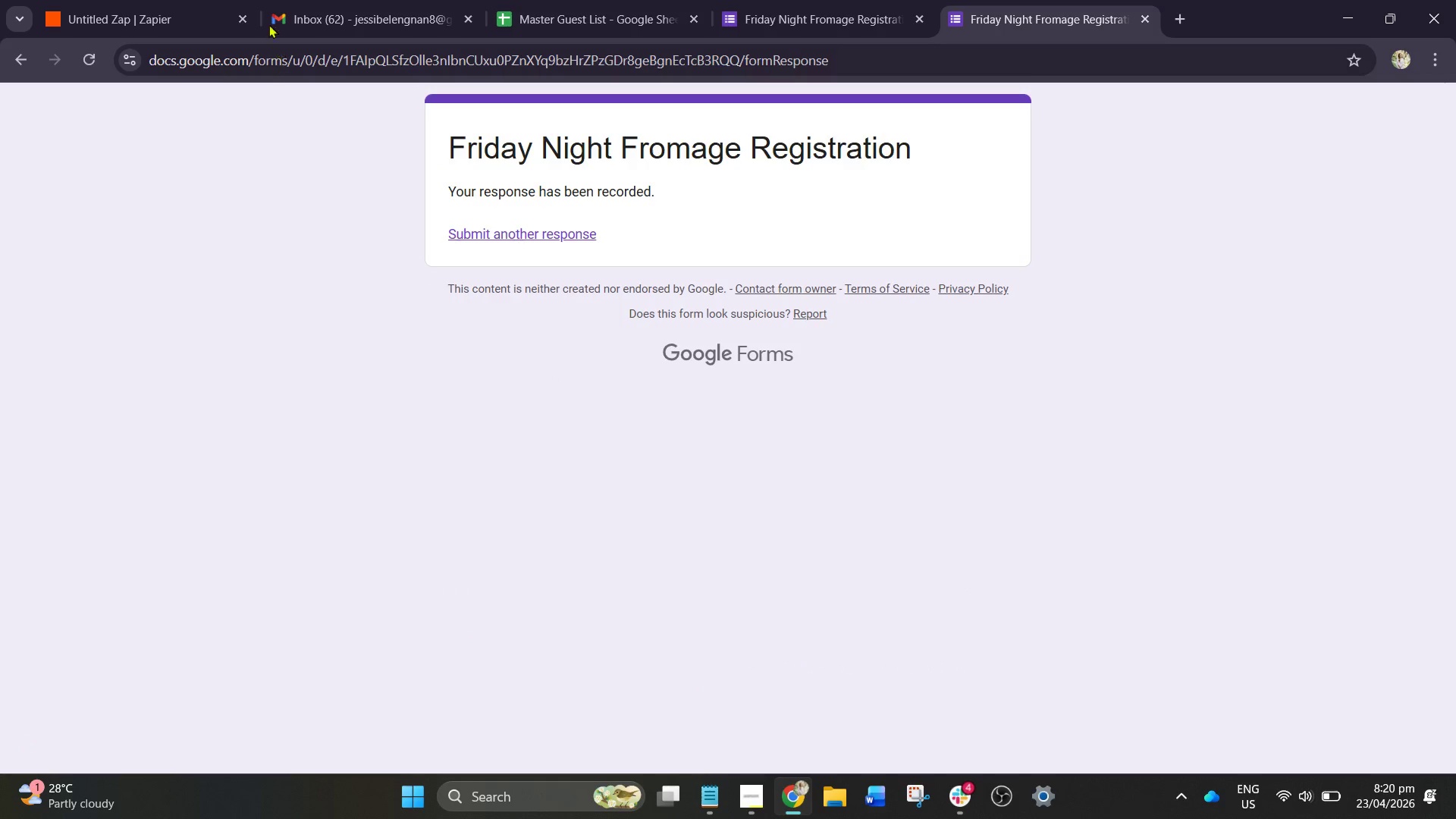 
left_click([240, 0])
 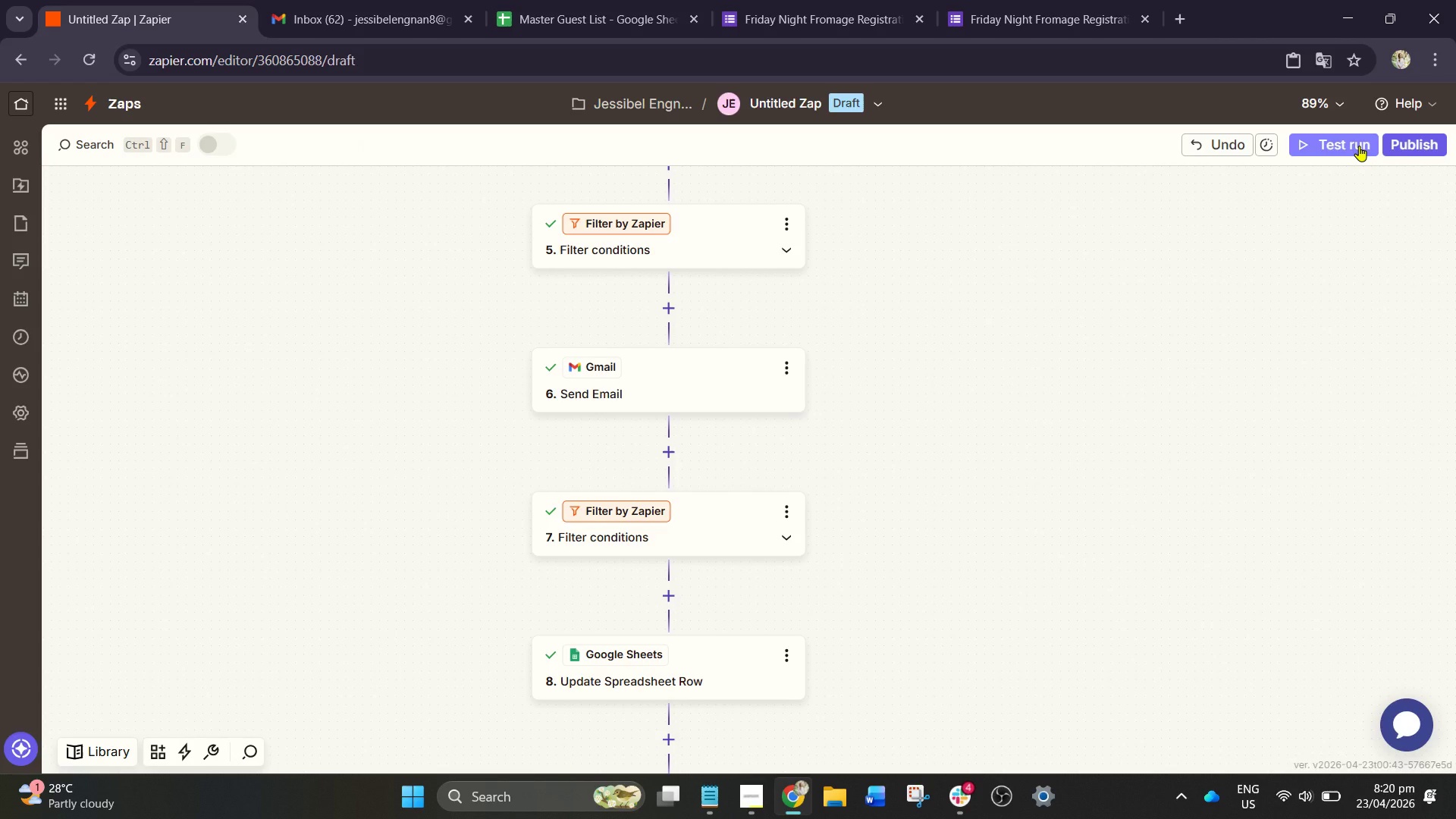 
left_click([1359, 146])
 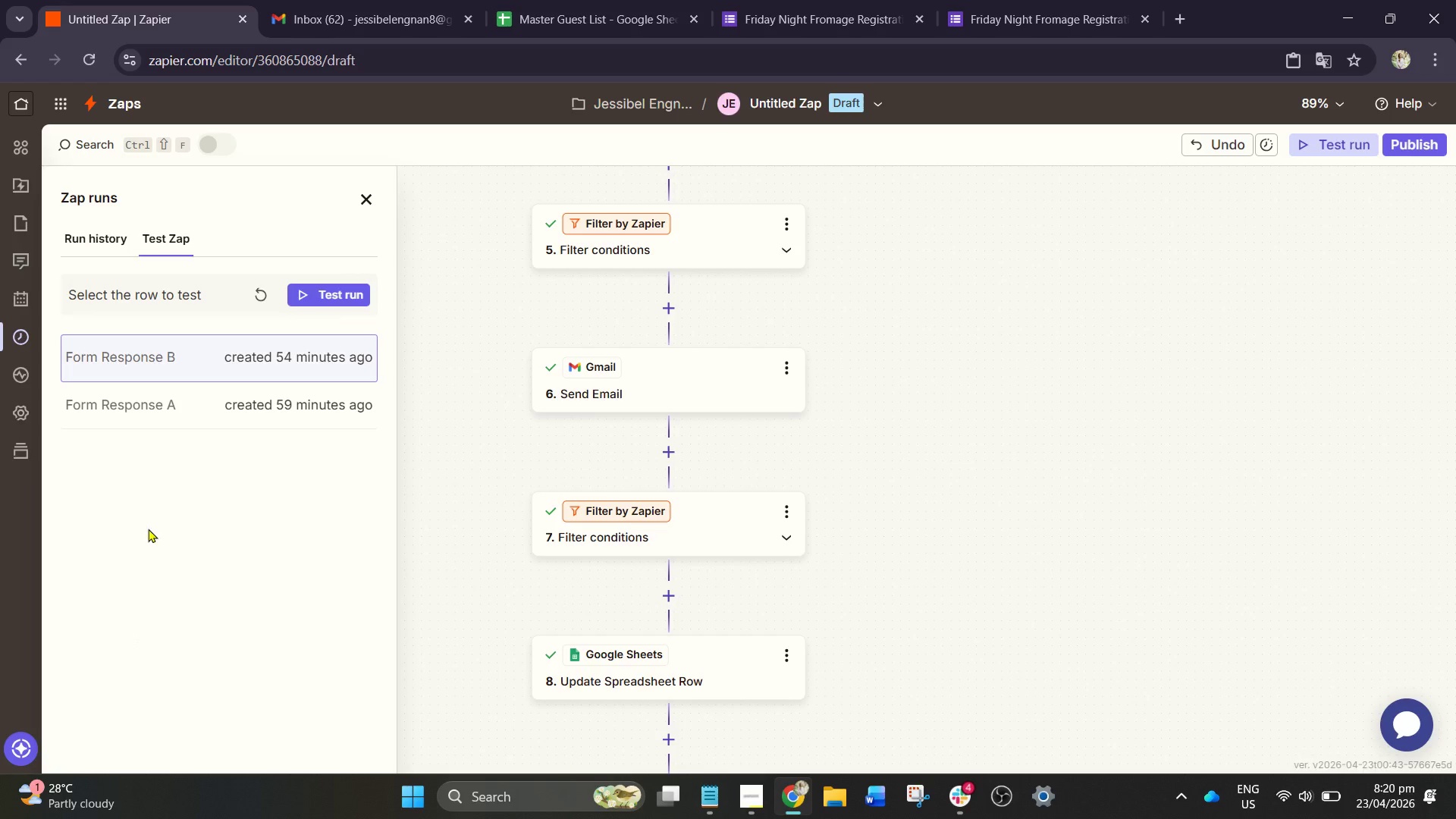 
left_click([263, 297])
 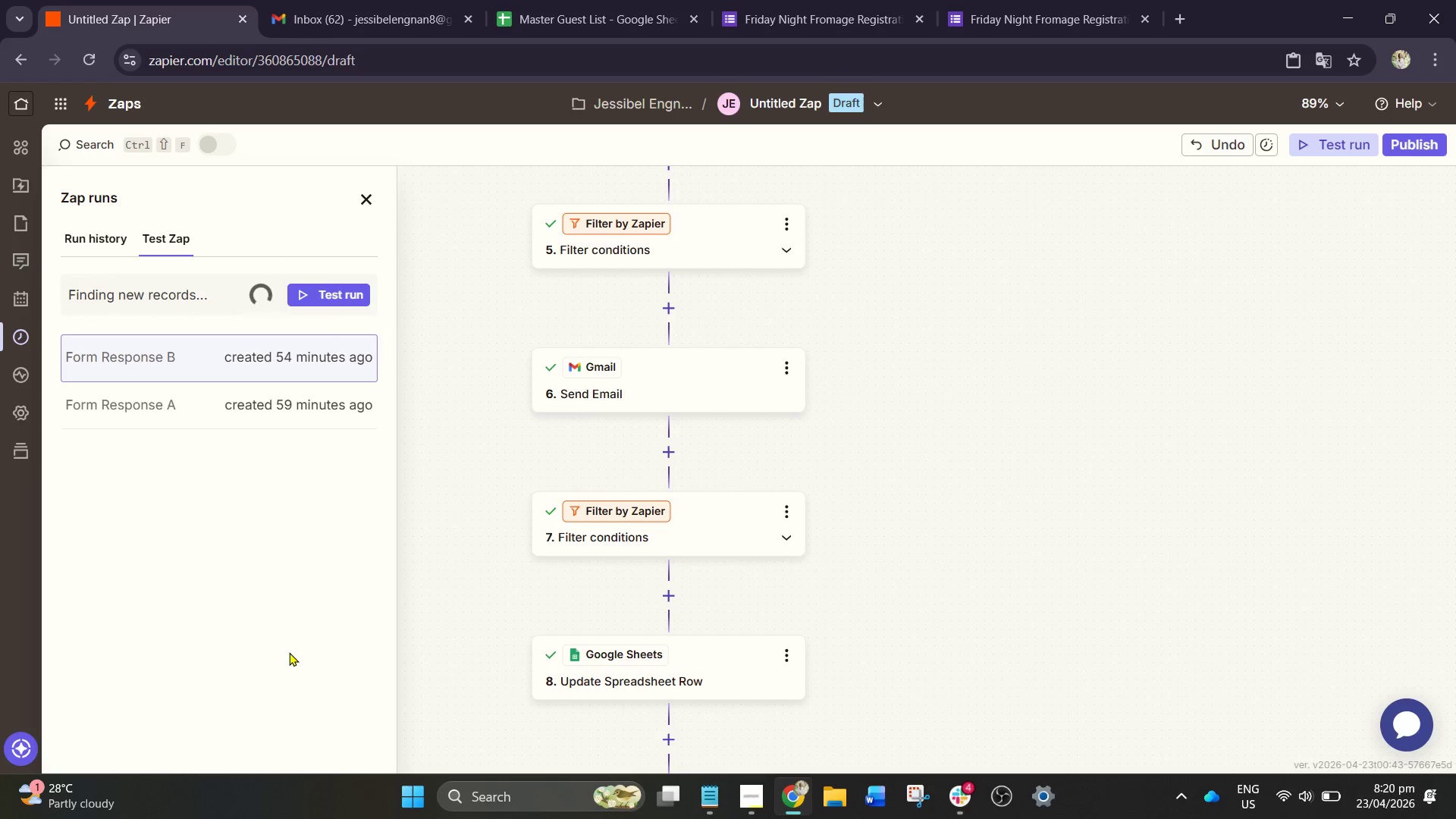 
wait(23.28)
 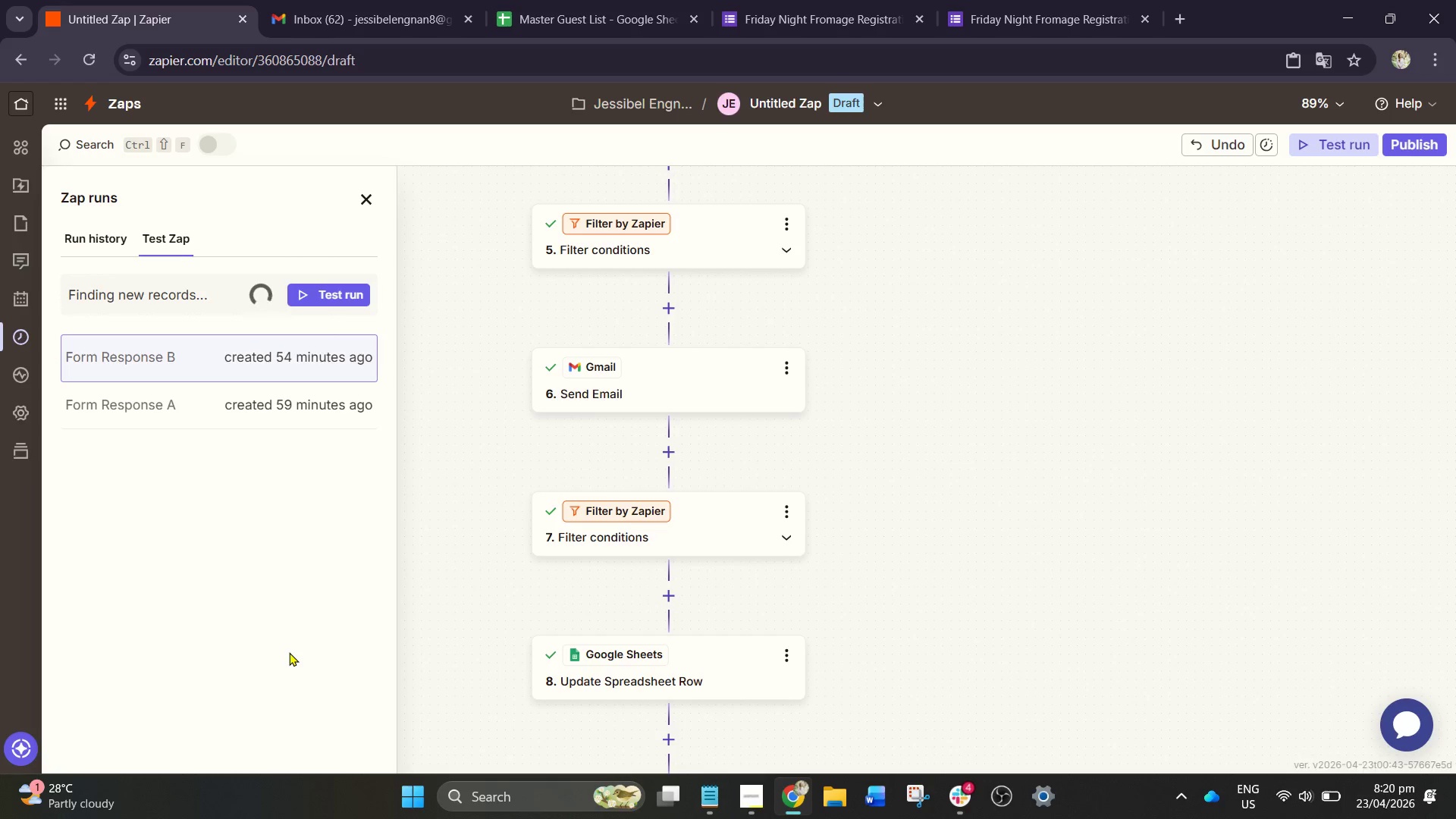 
left_click([266, 366])
 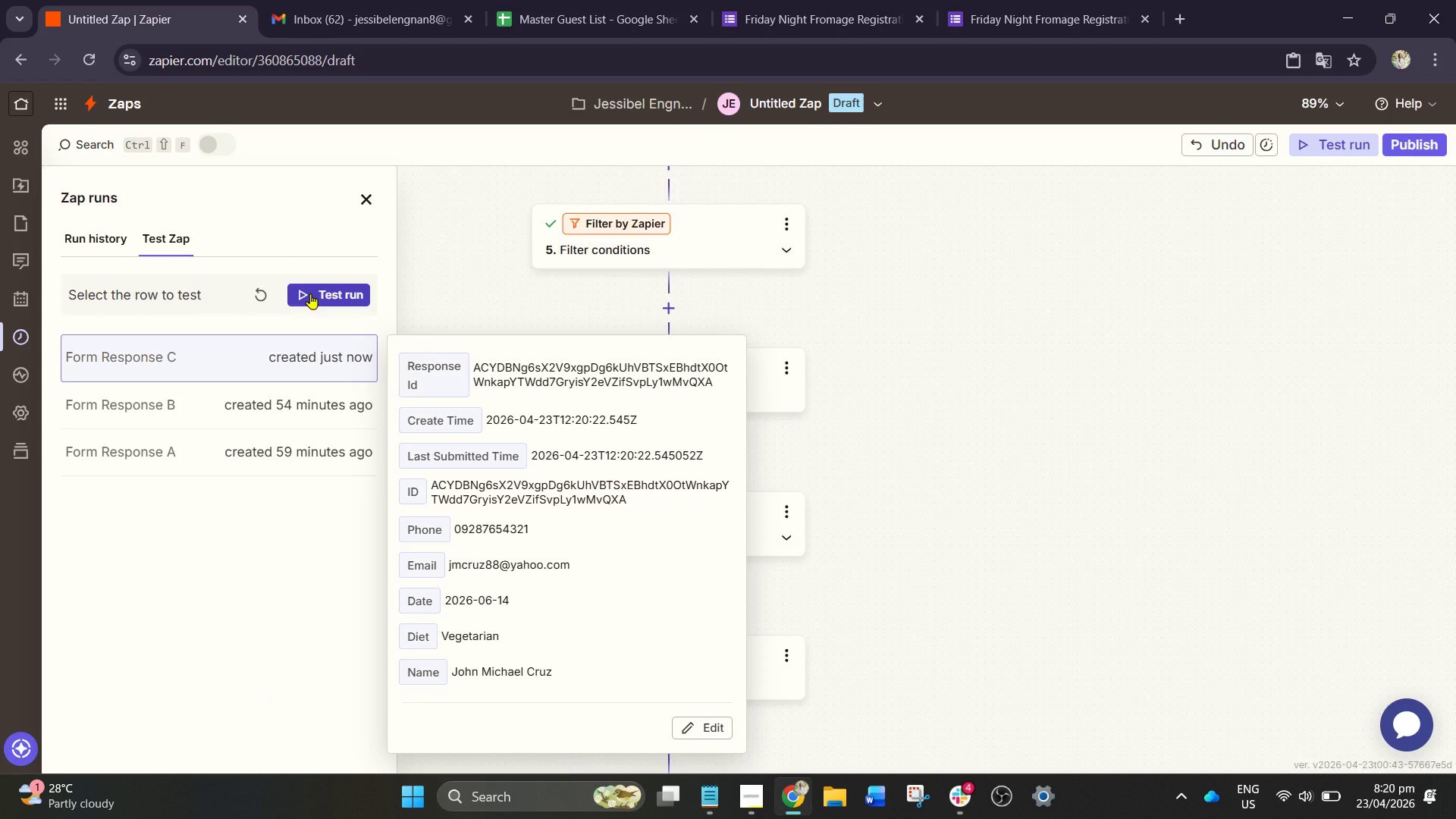 
left_click([310, 293])
 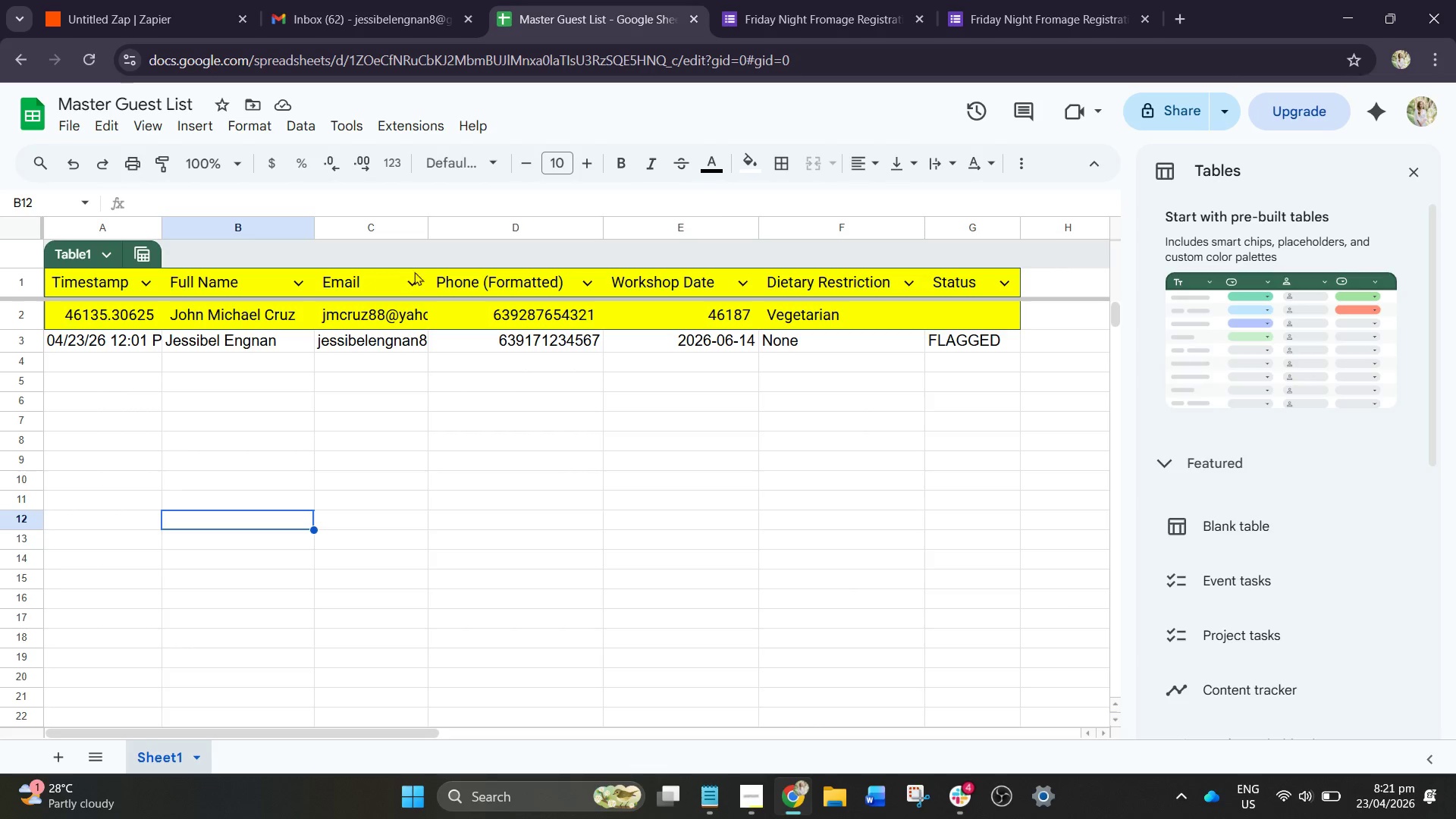 
wait(30.81)
 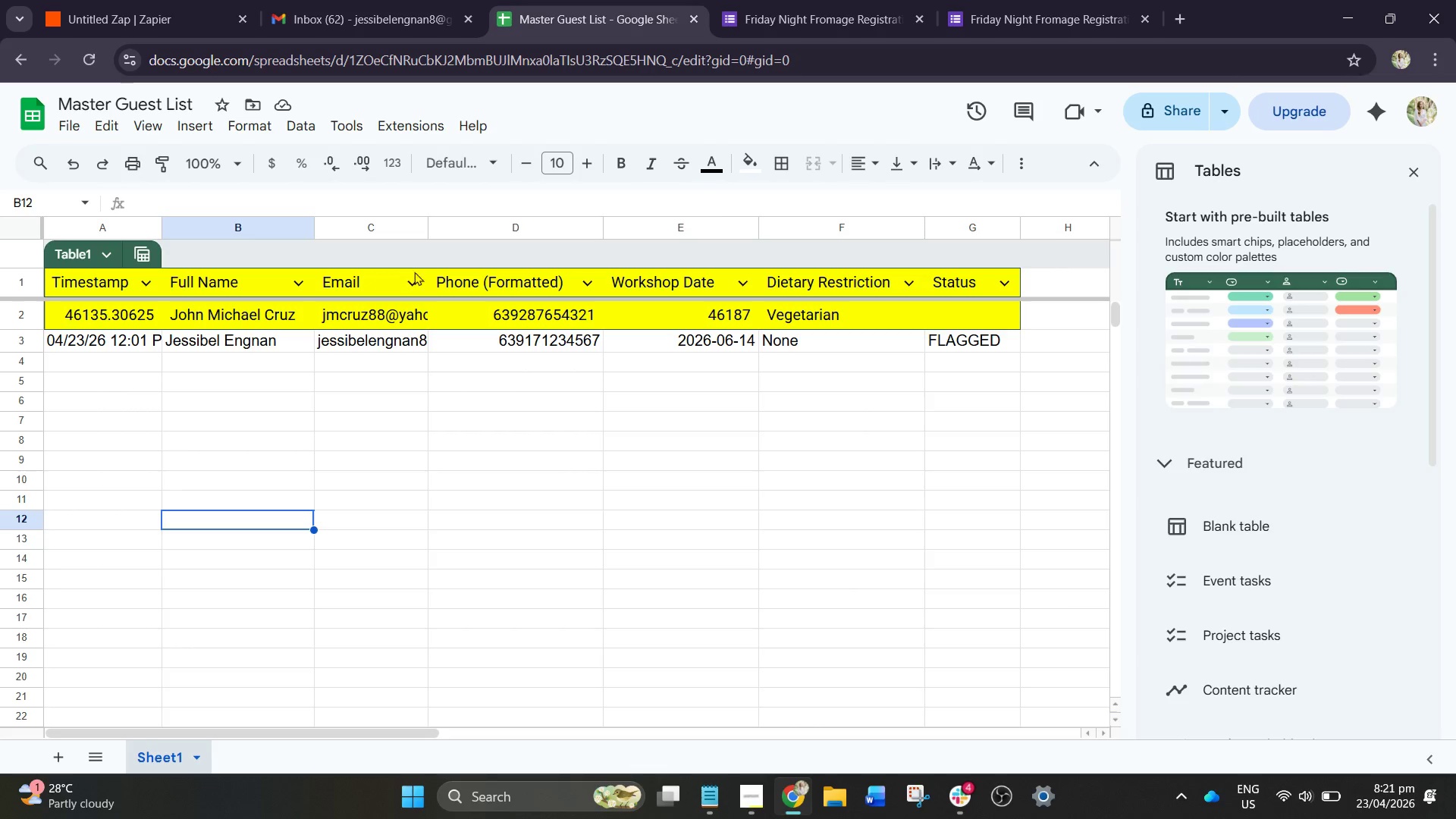 
left_click([427, 274])
 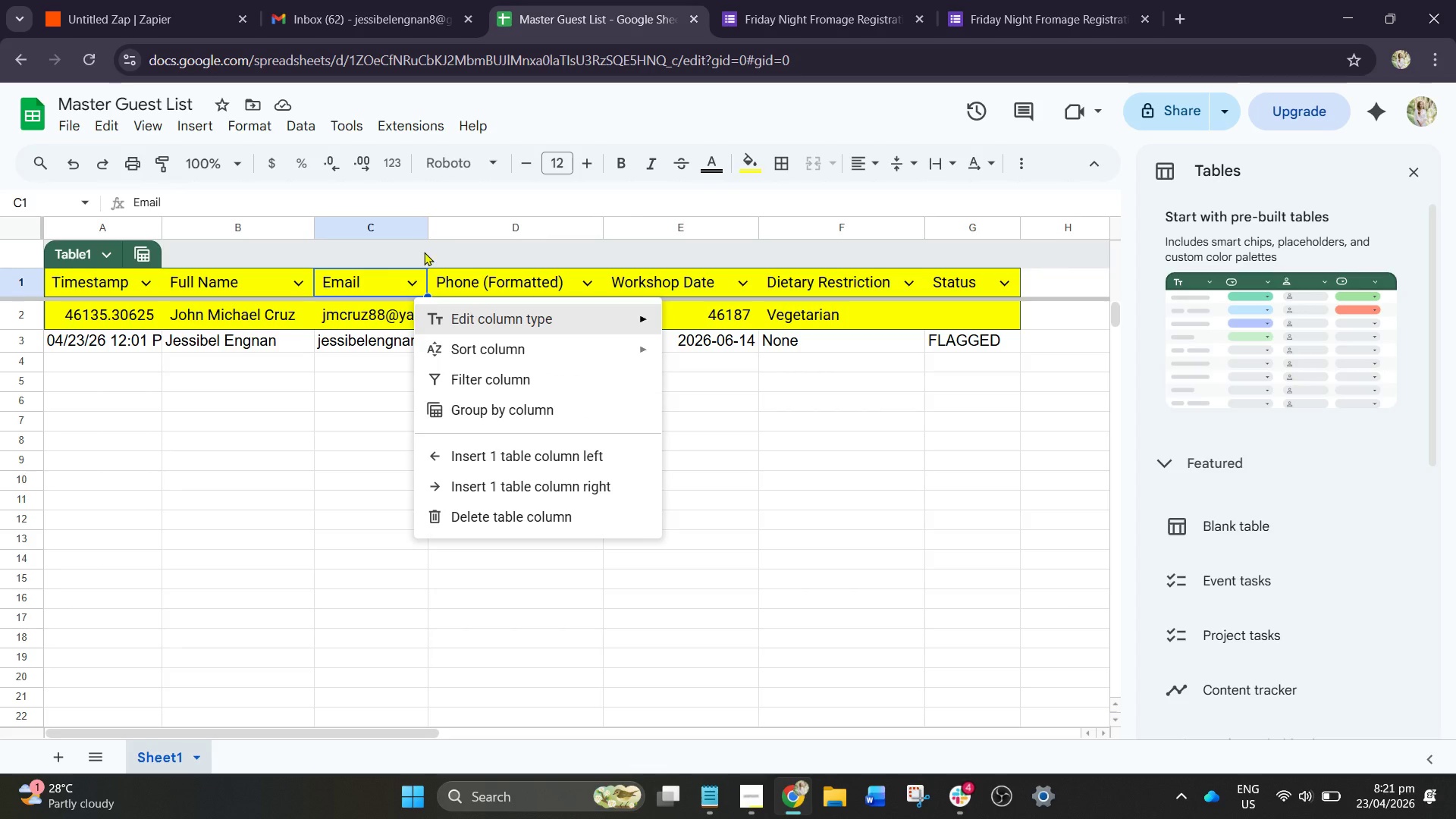 
left_click([348, 531])
 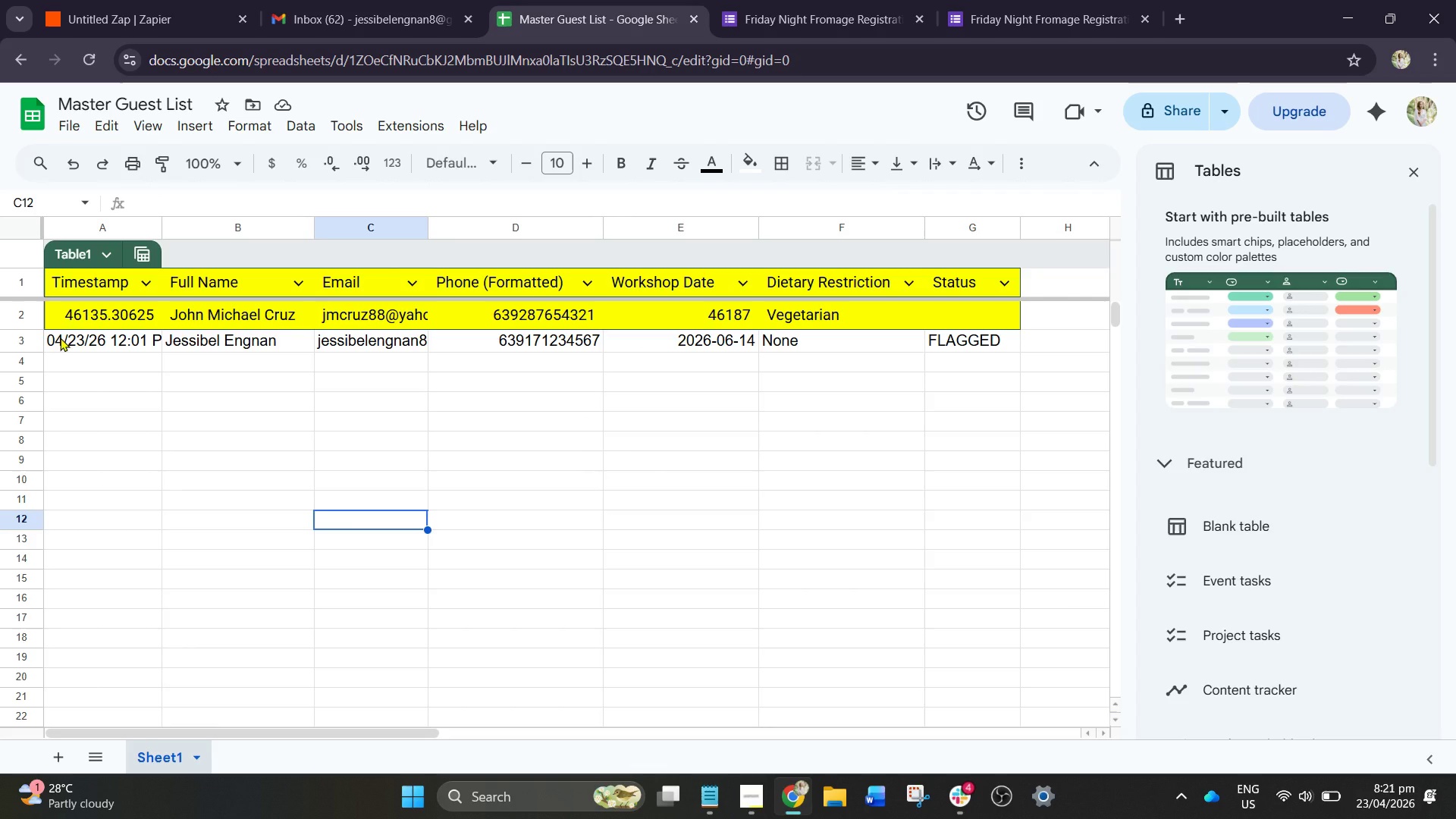 
left_click([60, 337])
 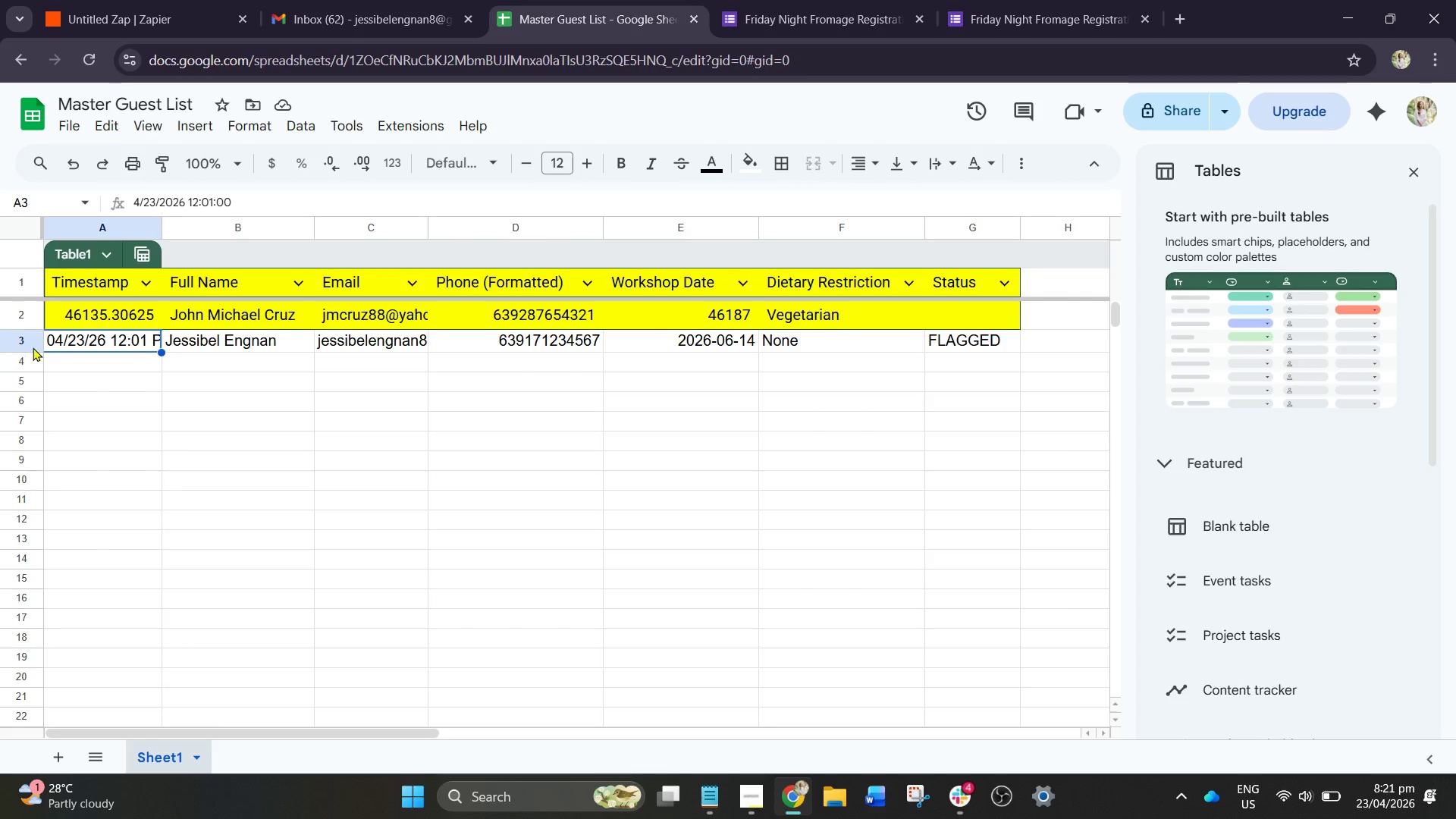 
left_click([33, 347])
 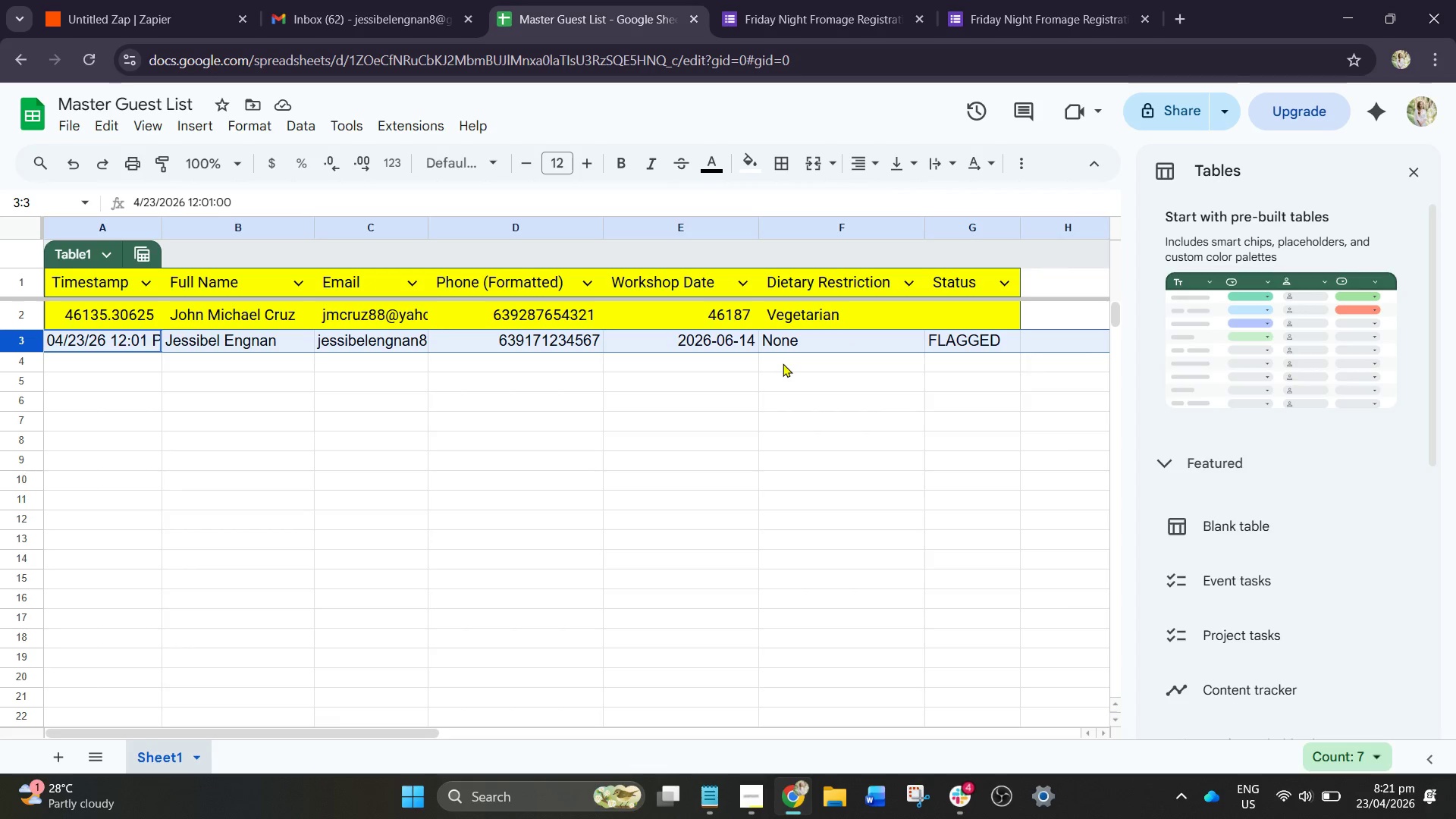 
wait(6.39)
 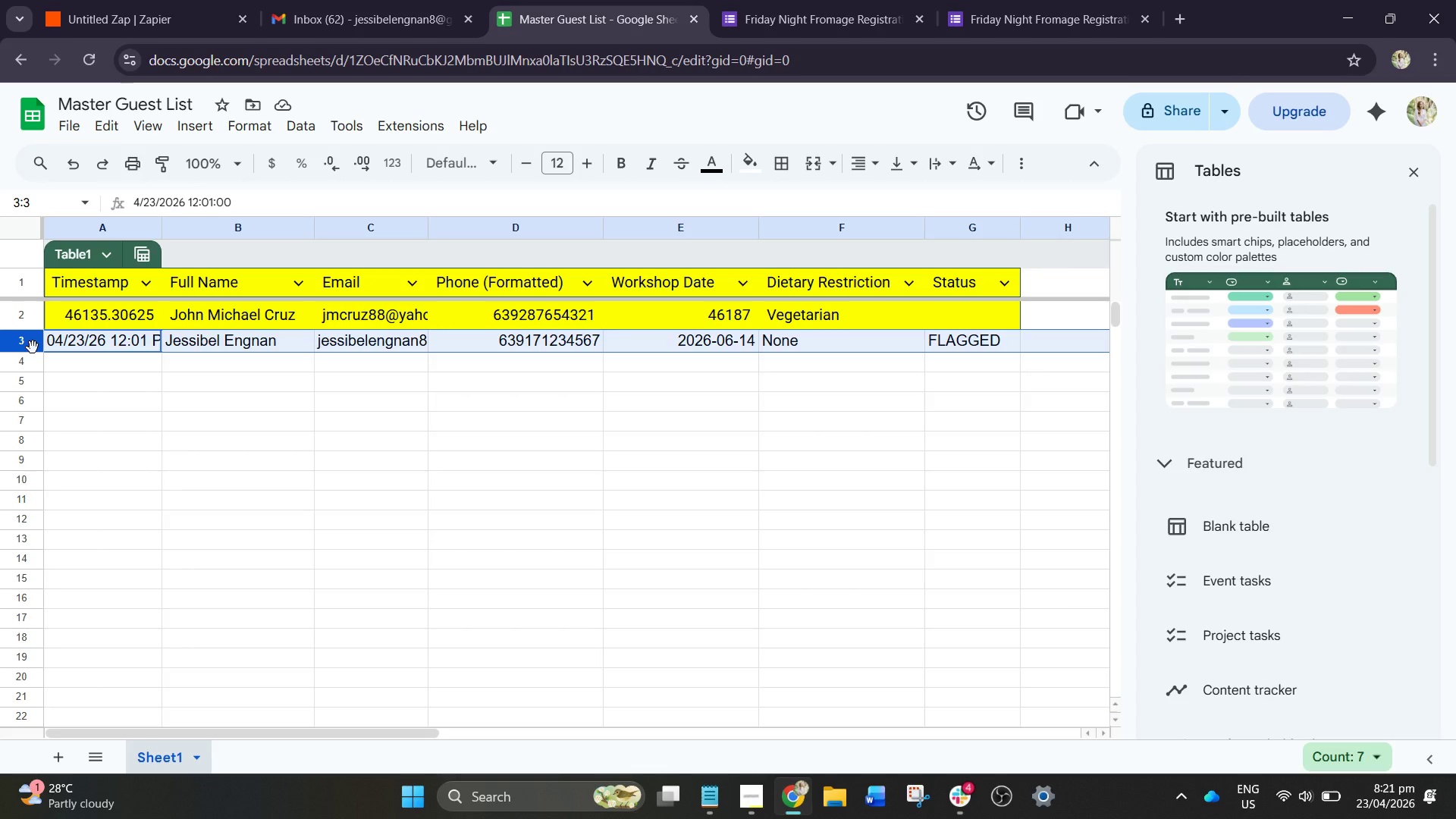 
key(Control+Z)
 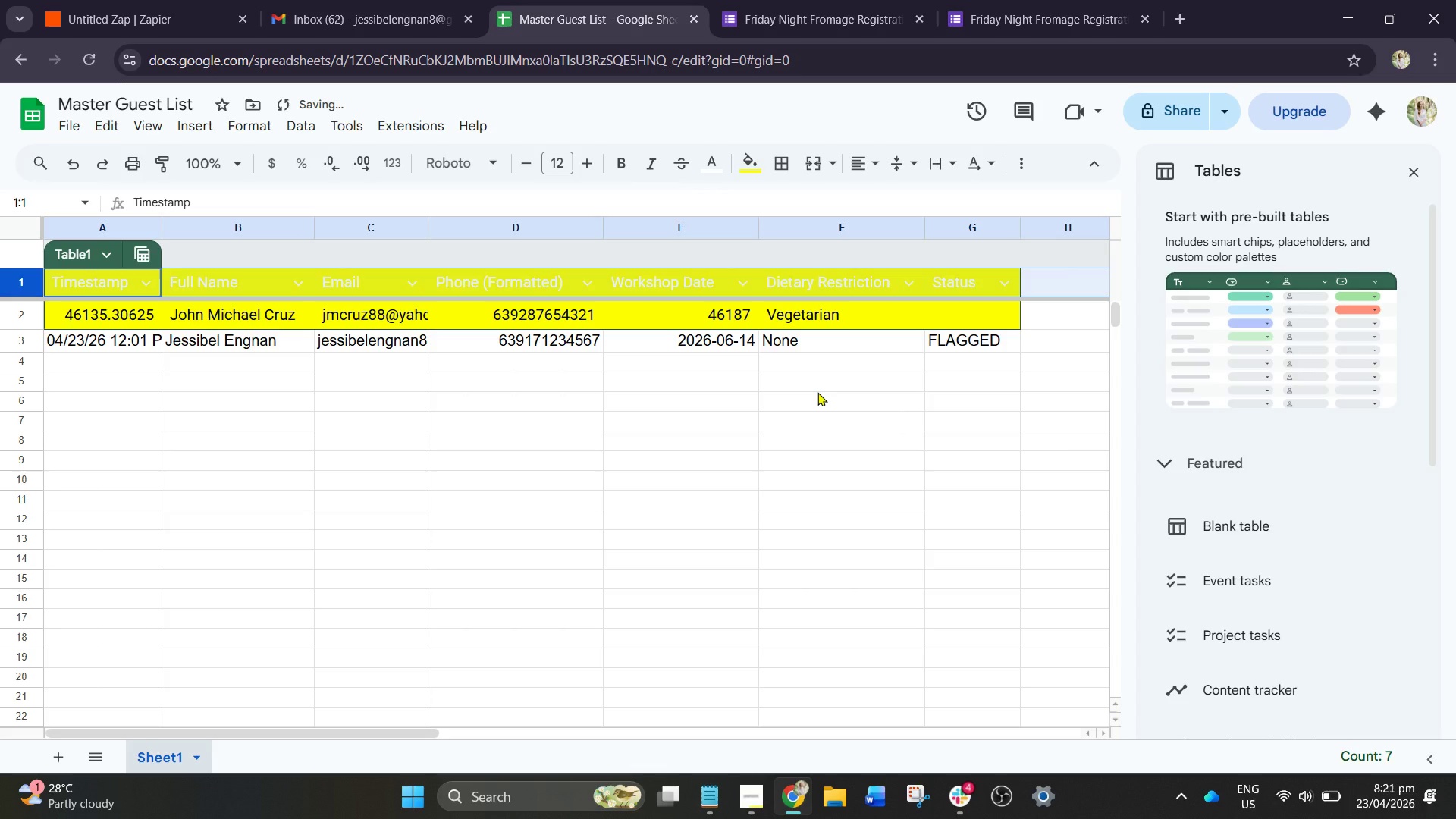 
hold_key(key=ControlLeft, duration=0.31)
 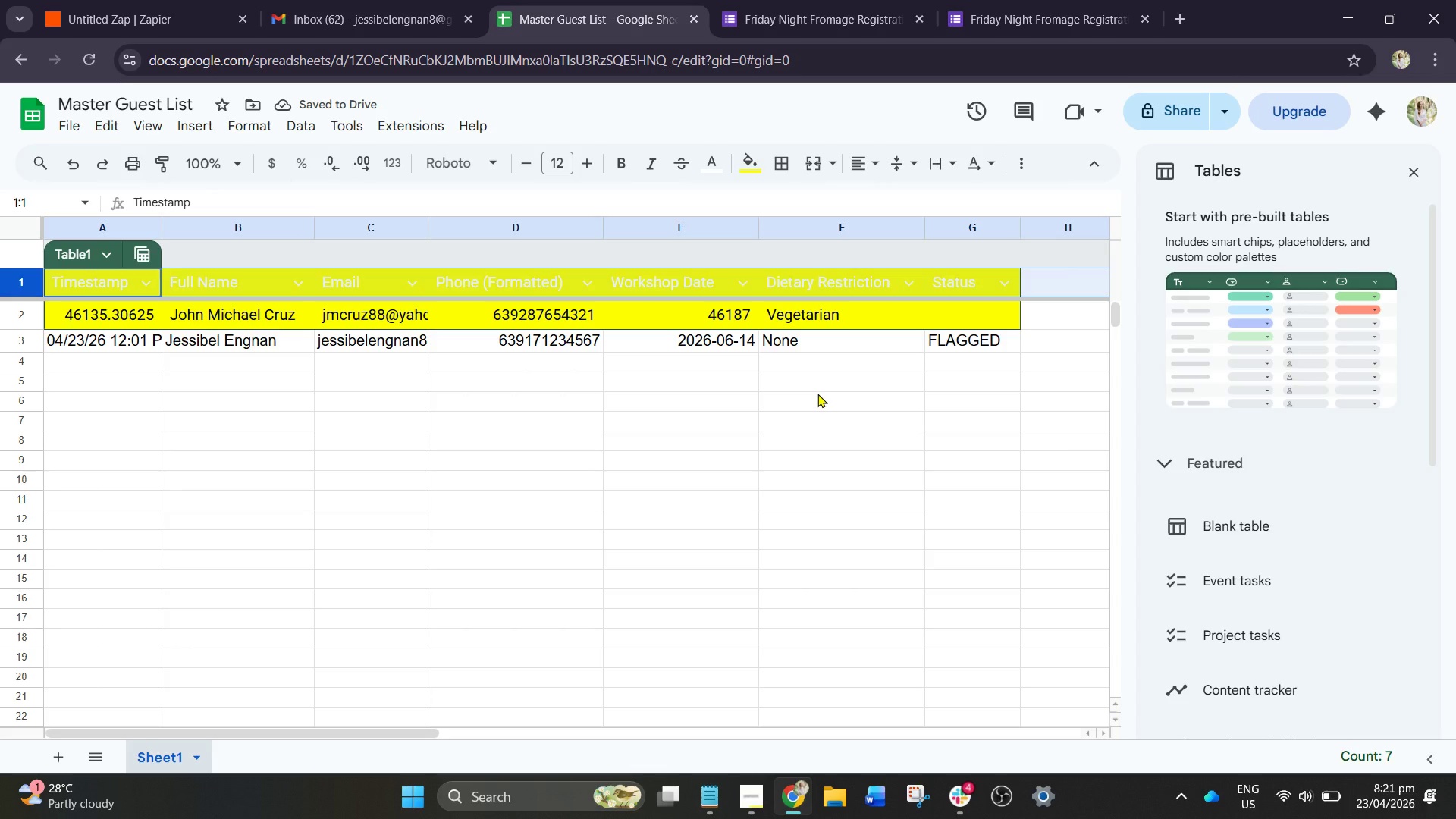 
key(Control+Z)
 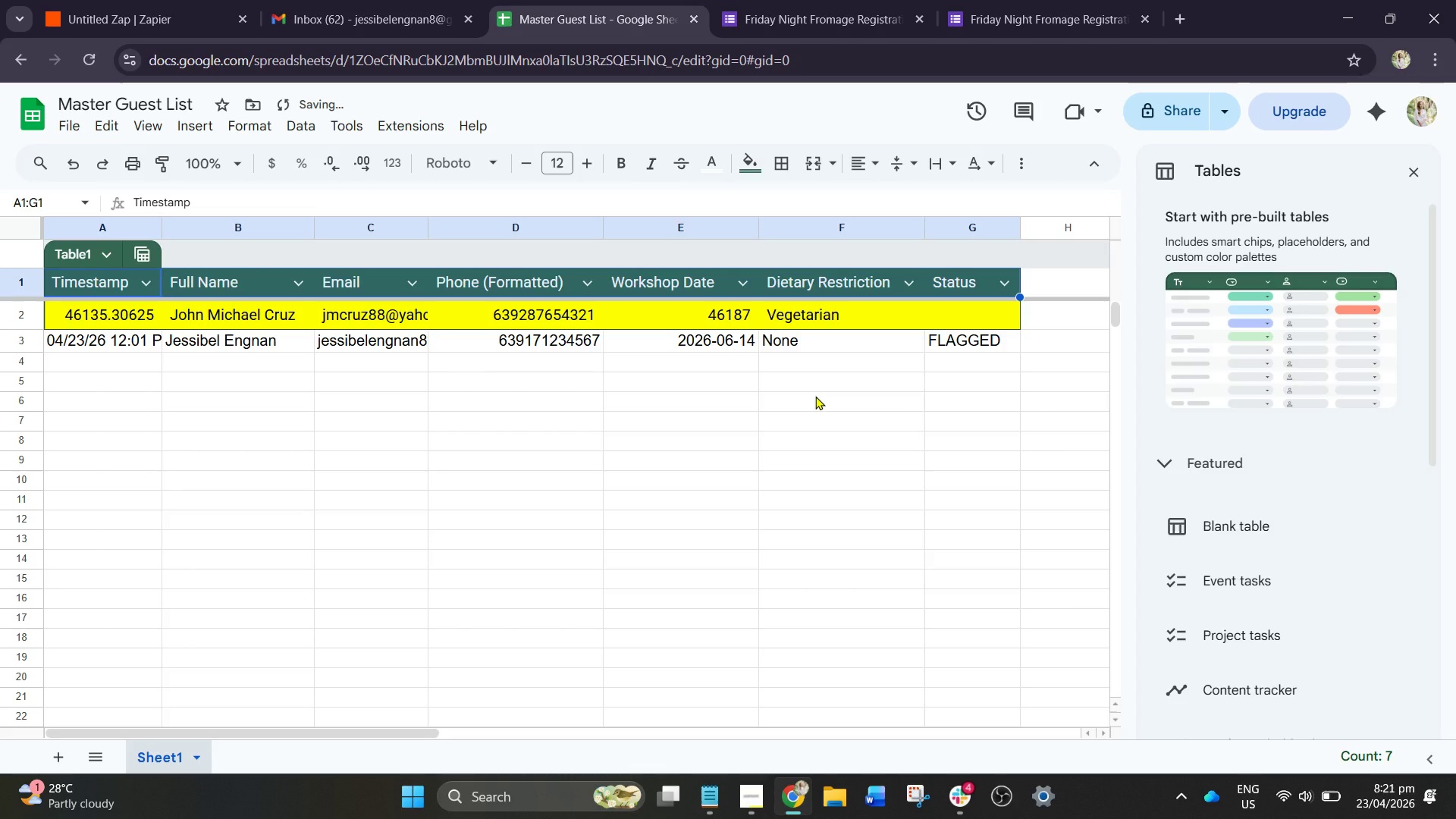 
hold_key(key=ControlLeft, duration=1.44)
 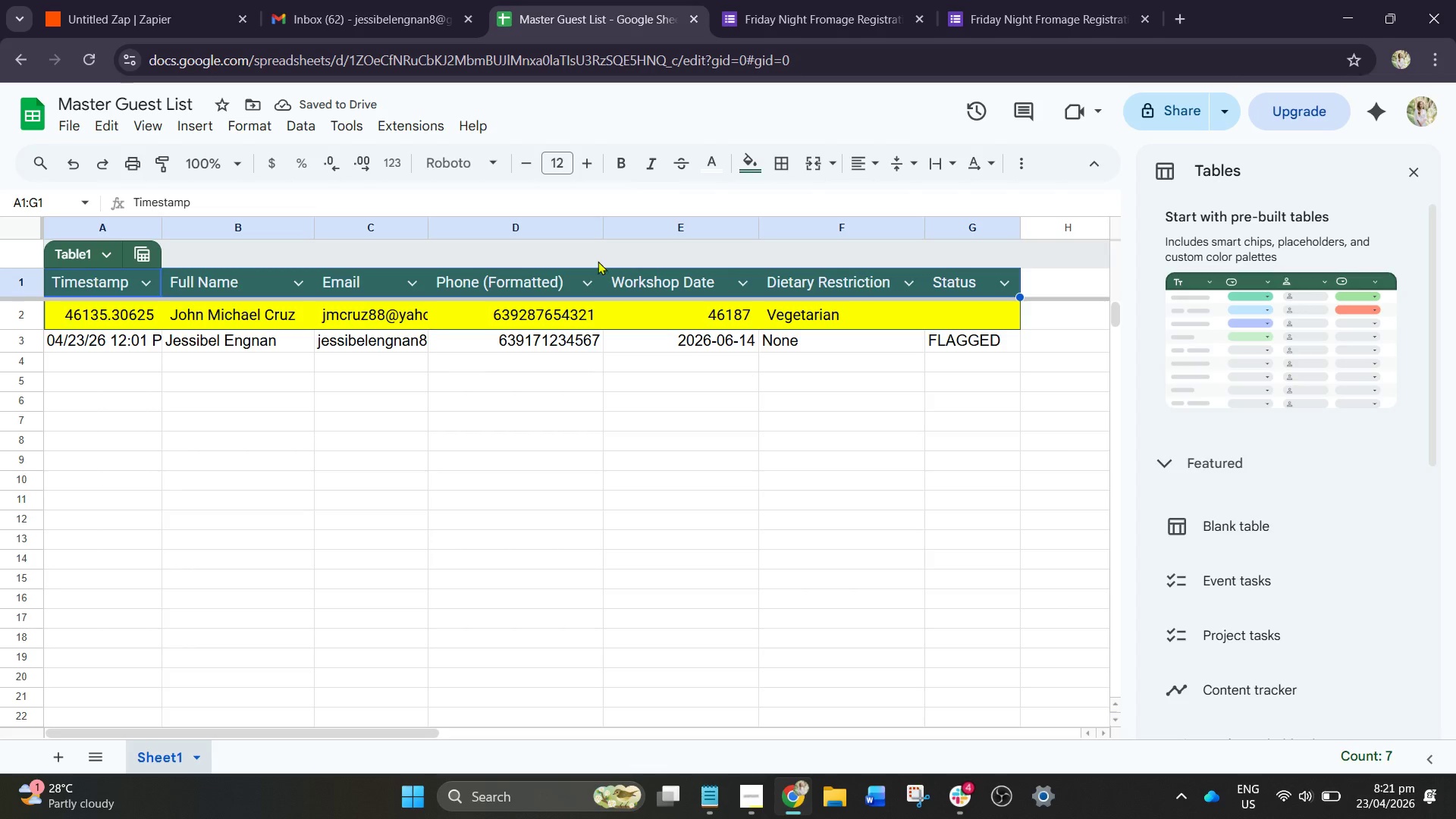 
left_click([134, 0])
 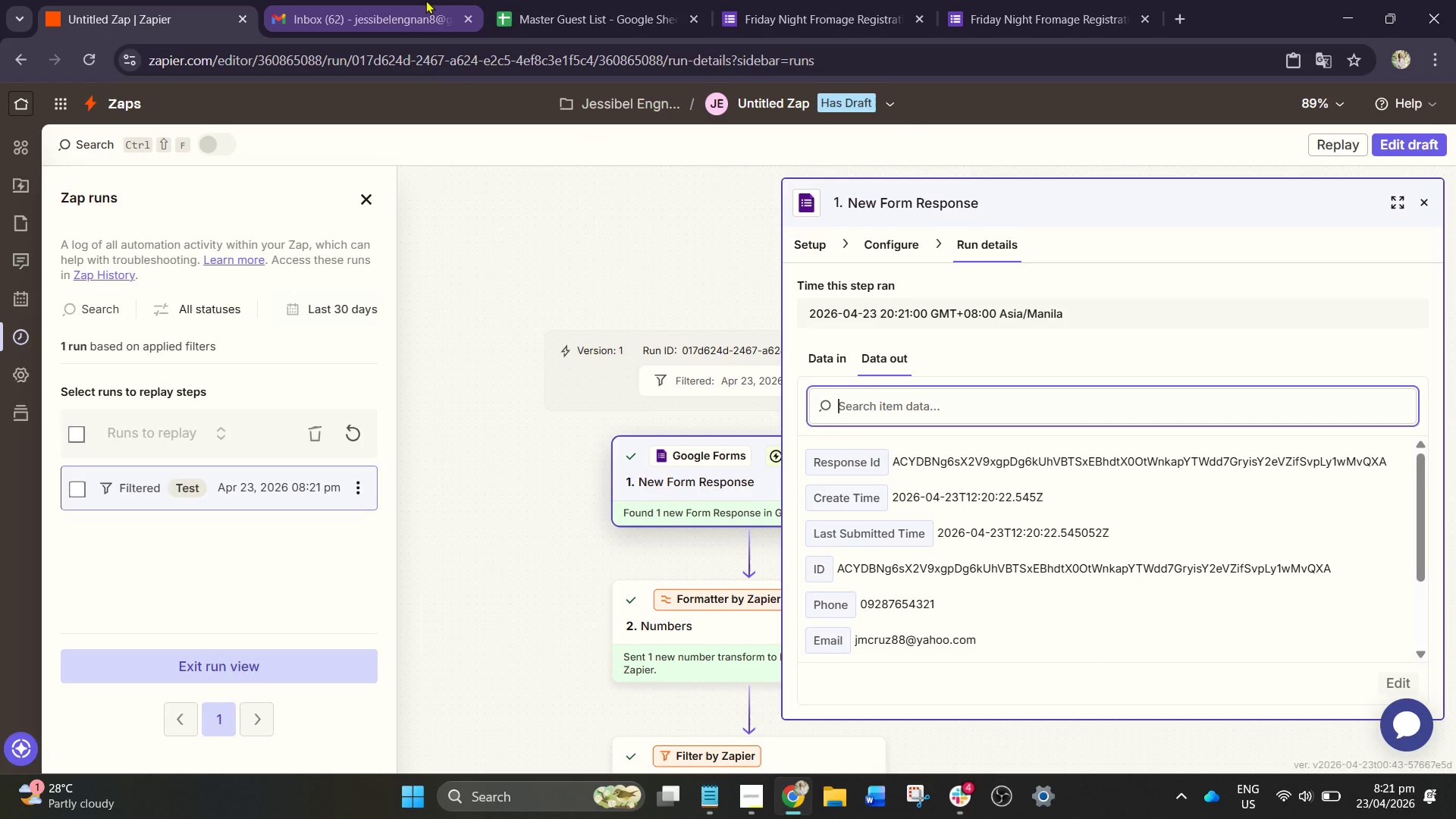 
left_click([532, 0])
 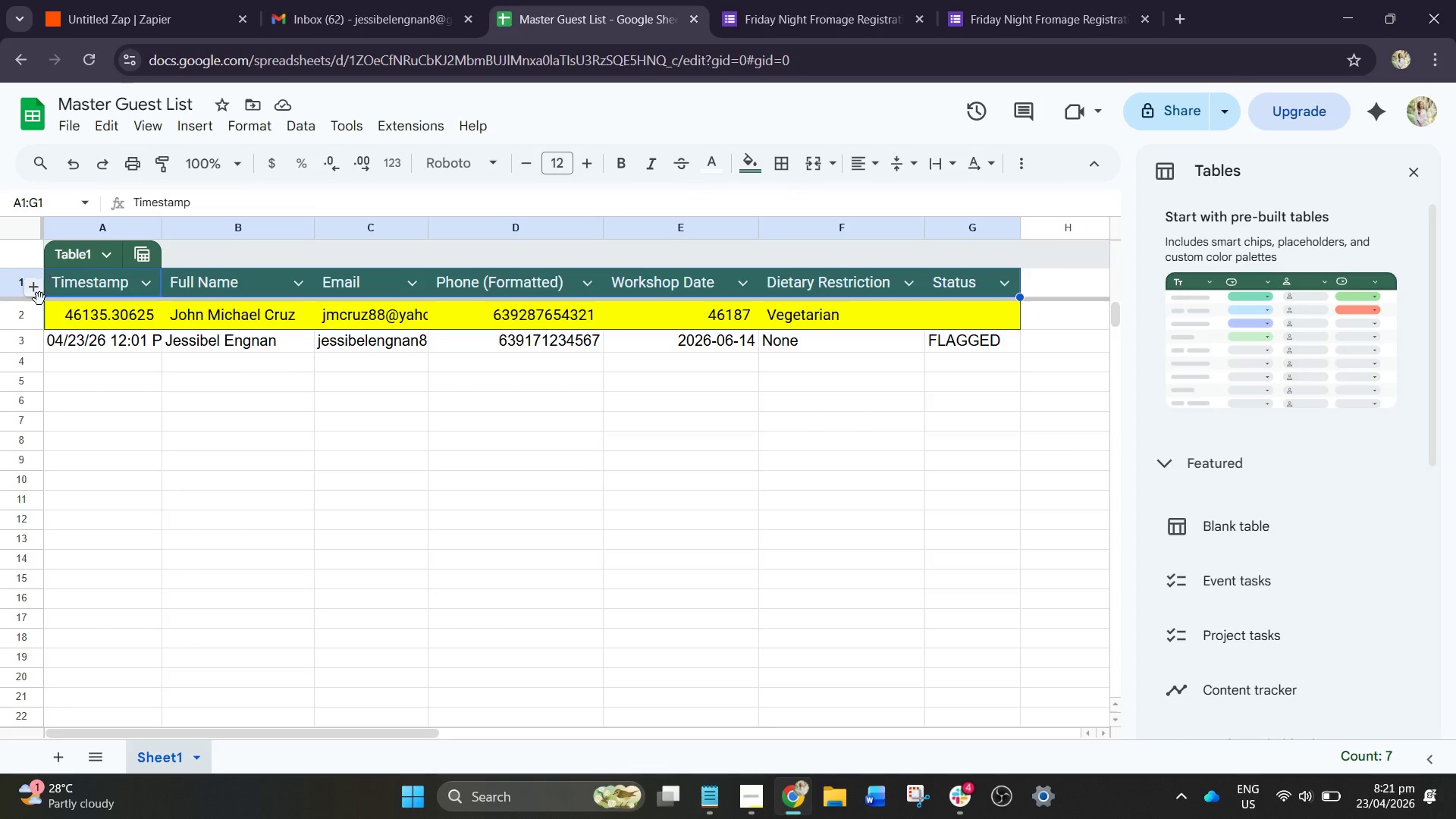 
left_click([37, 316])
 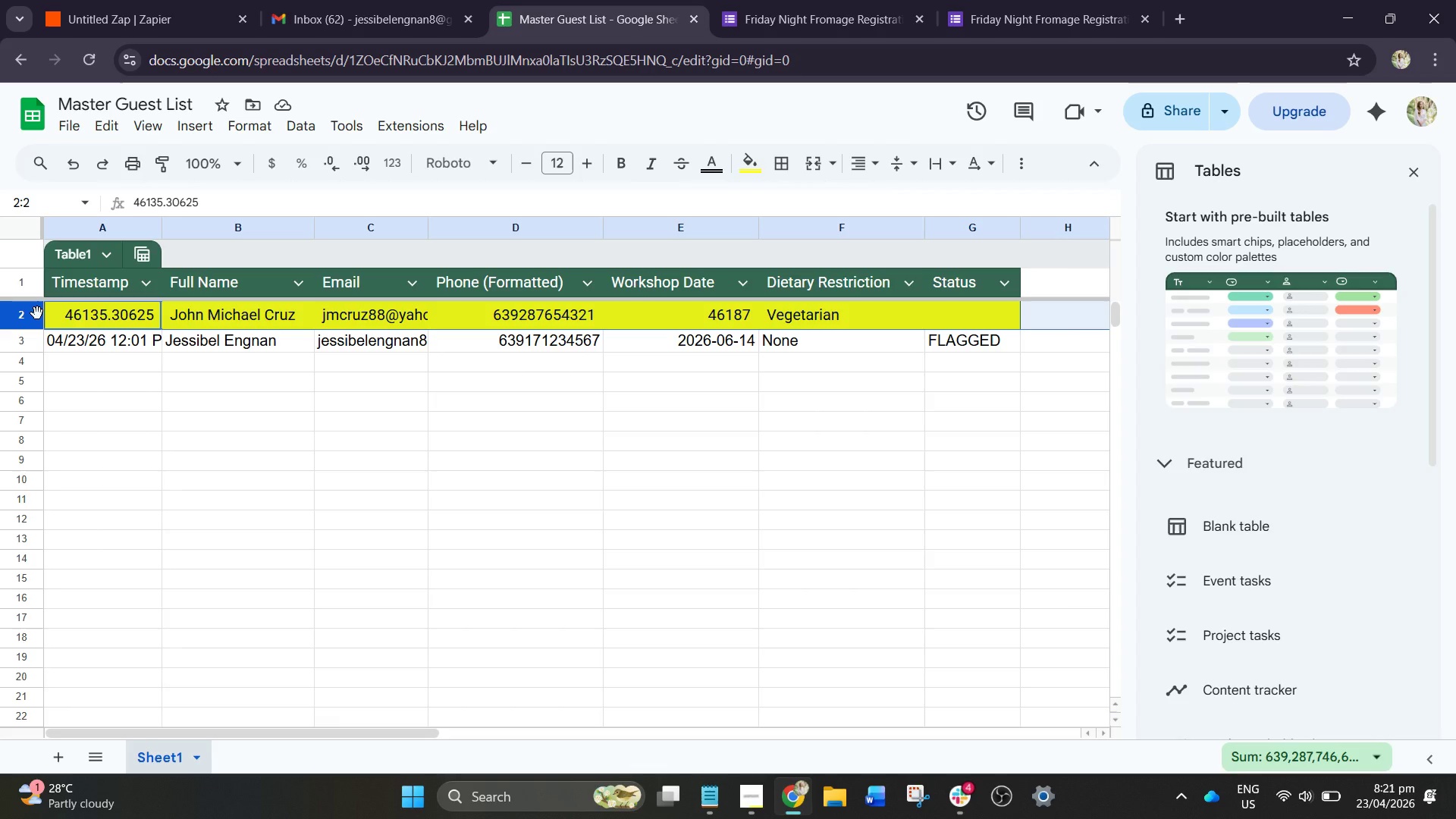 
right_click([36, 312])
 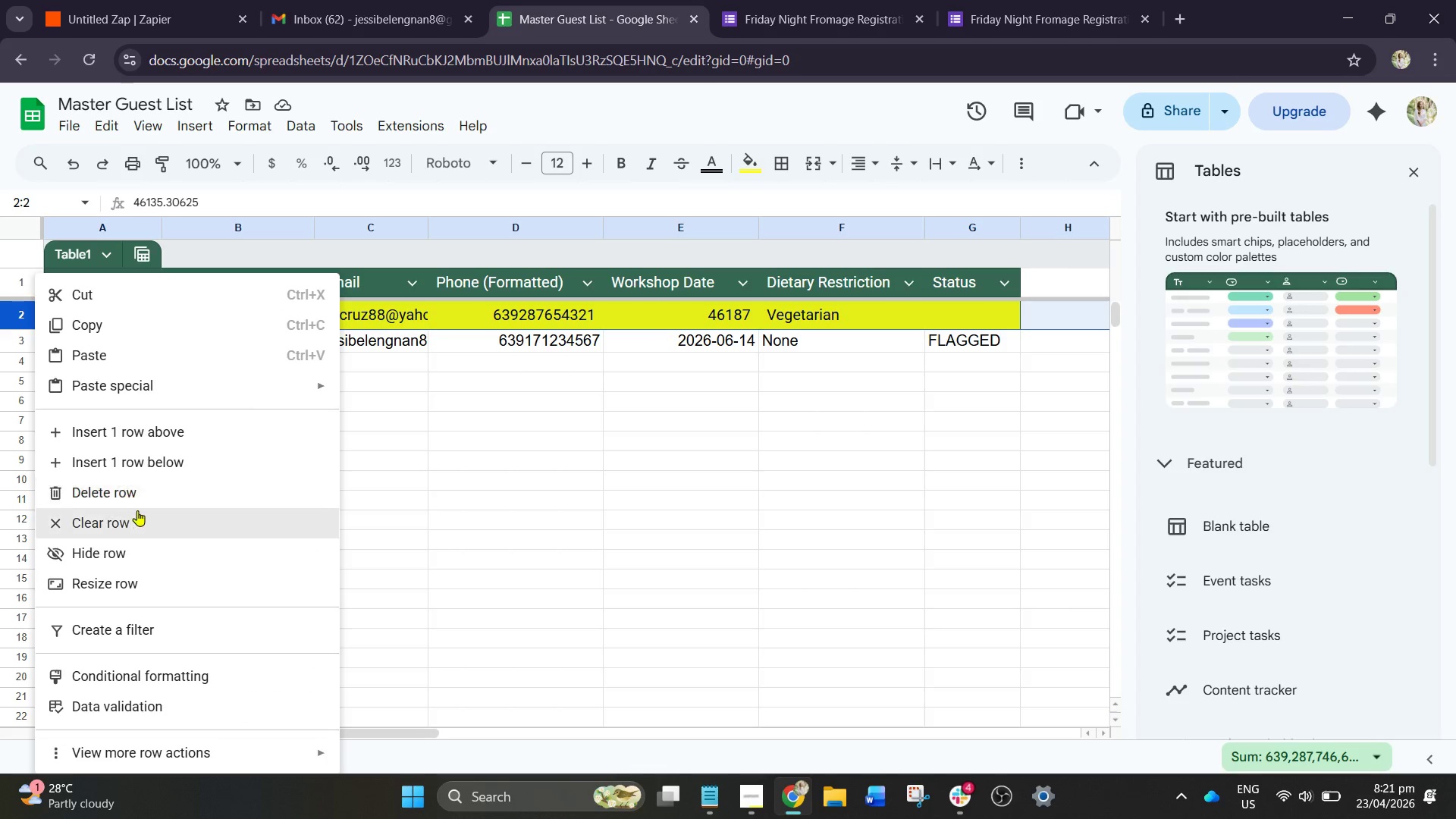 
left_click([145, 488])
 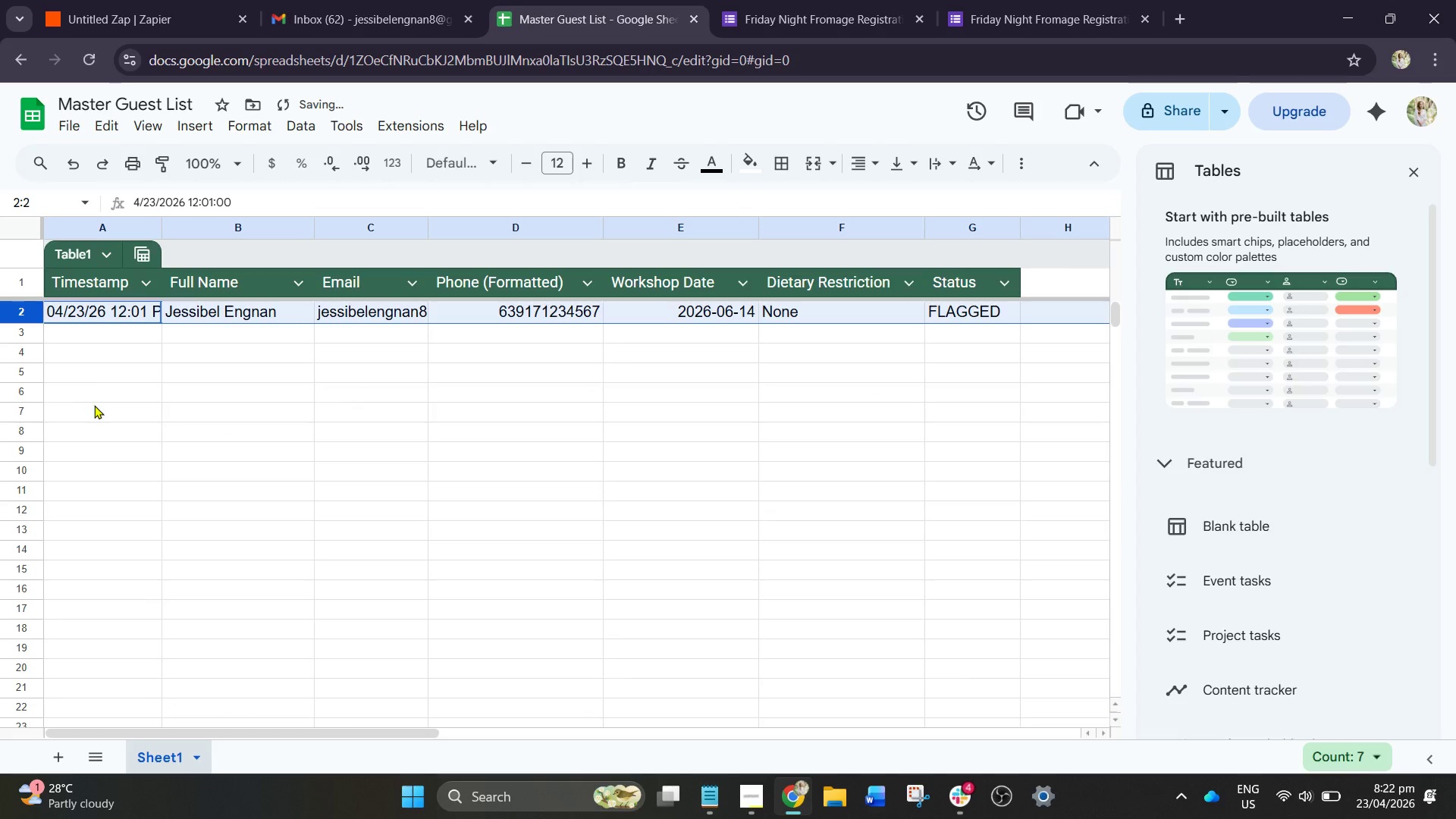 
left_click([74, 378])
 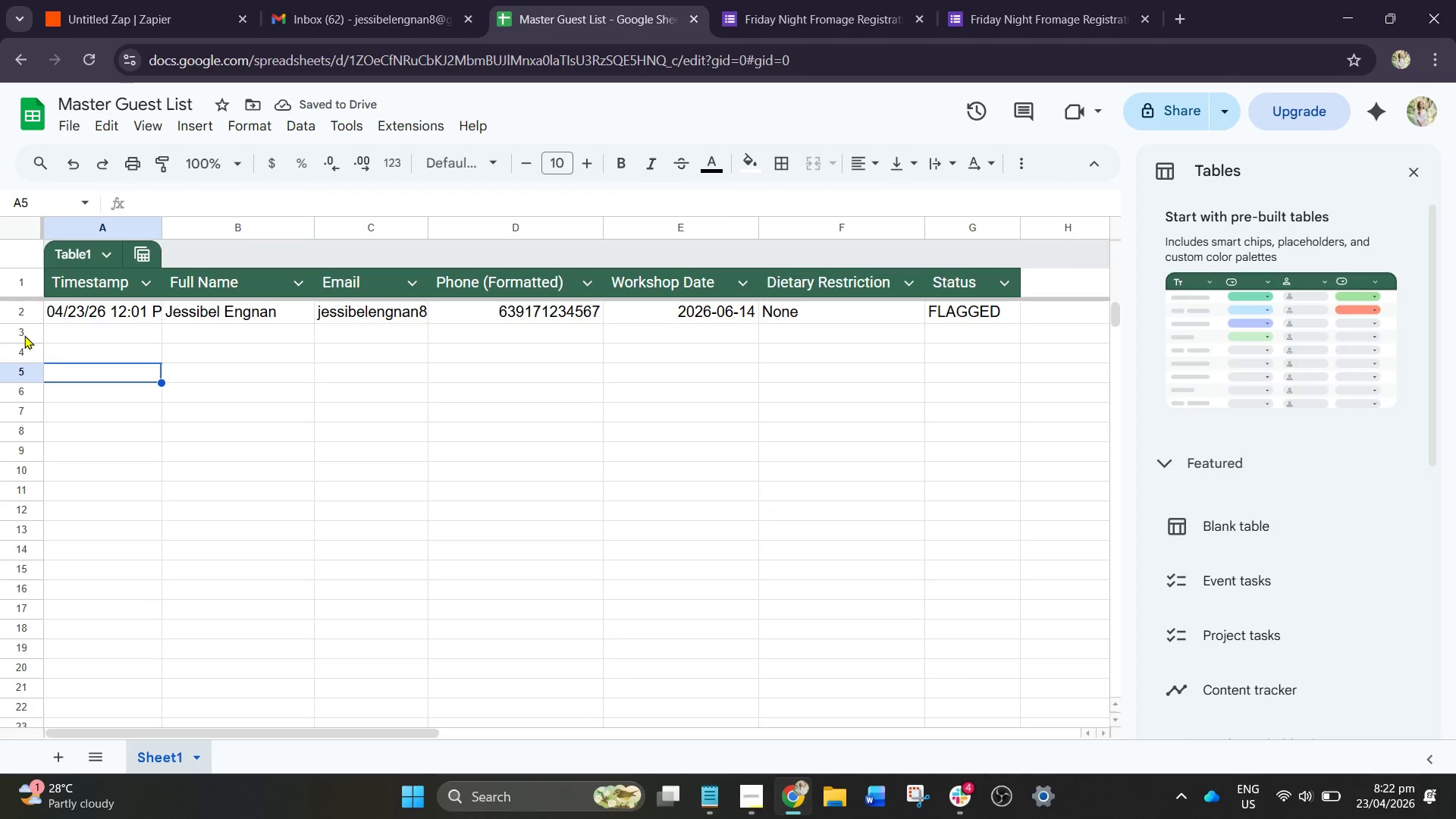 
left_click([24, 335])
 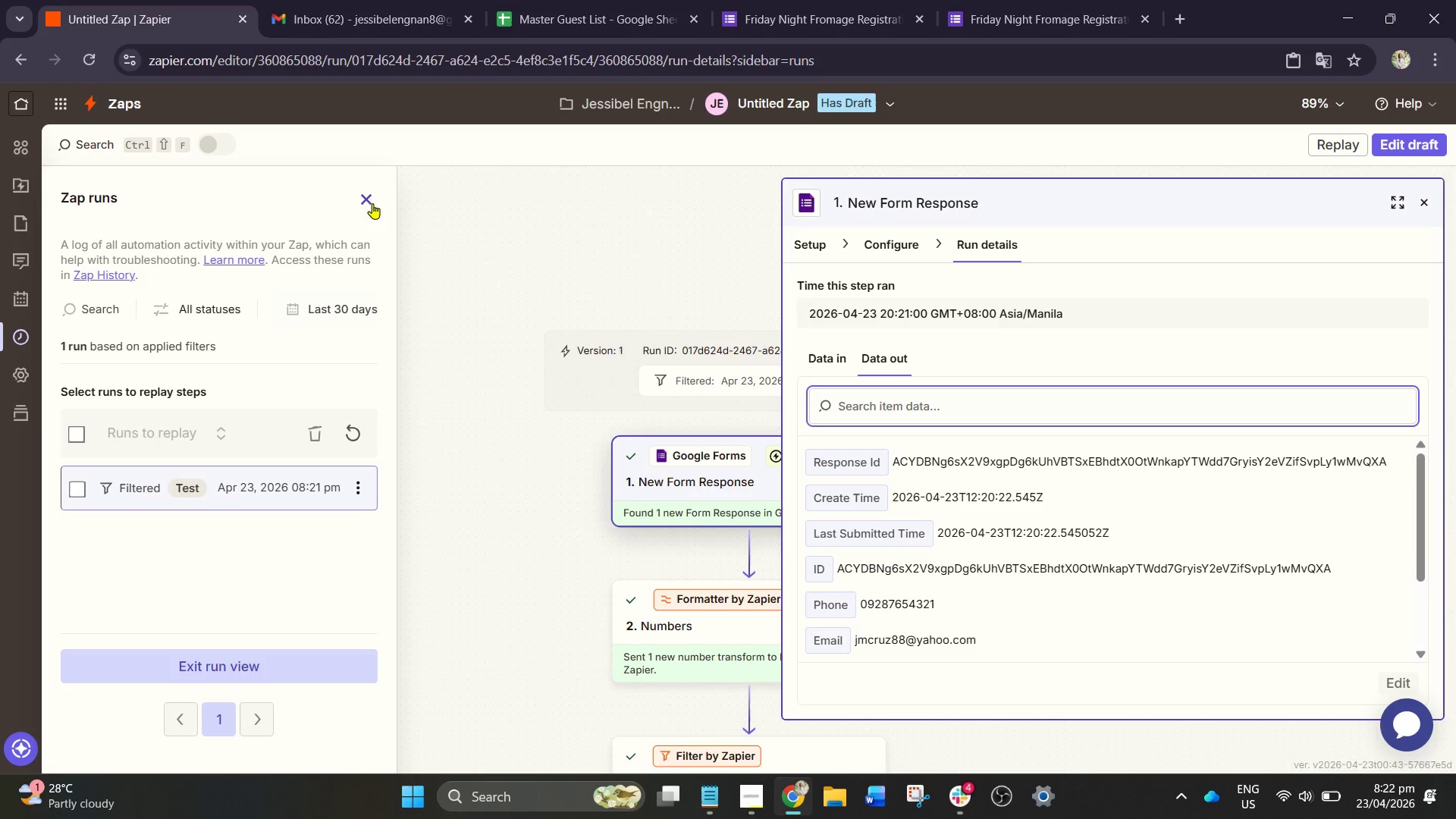 
wait(7.05)
 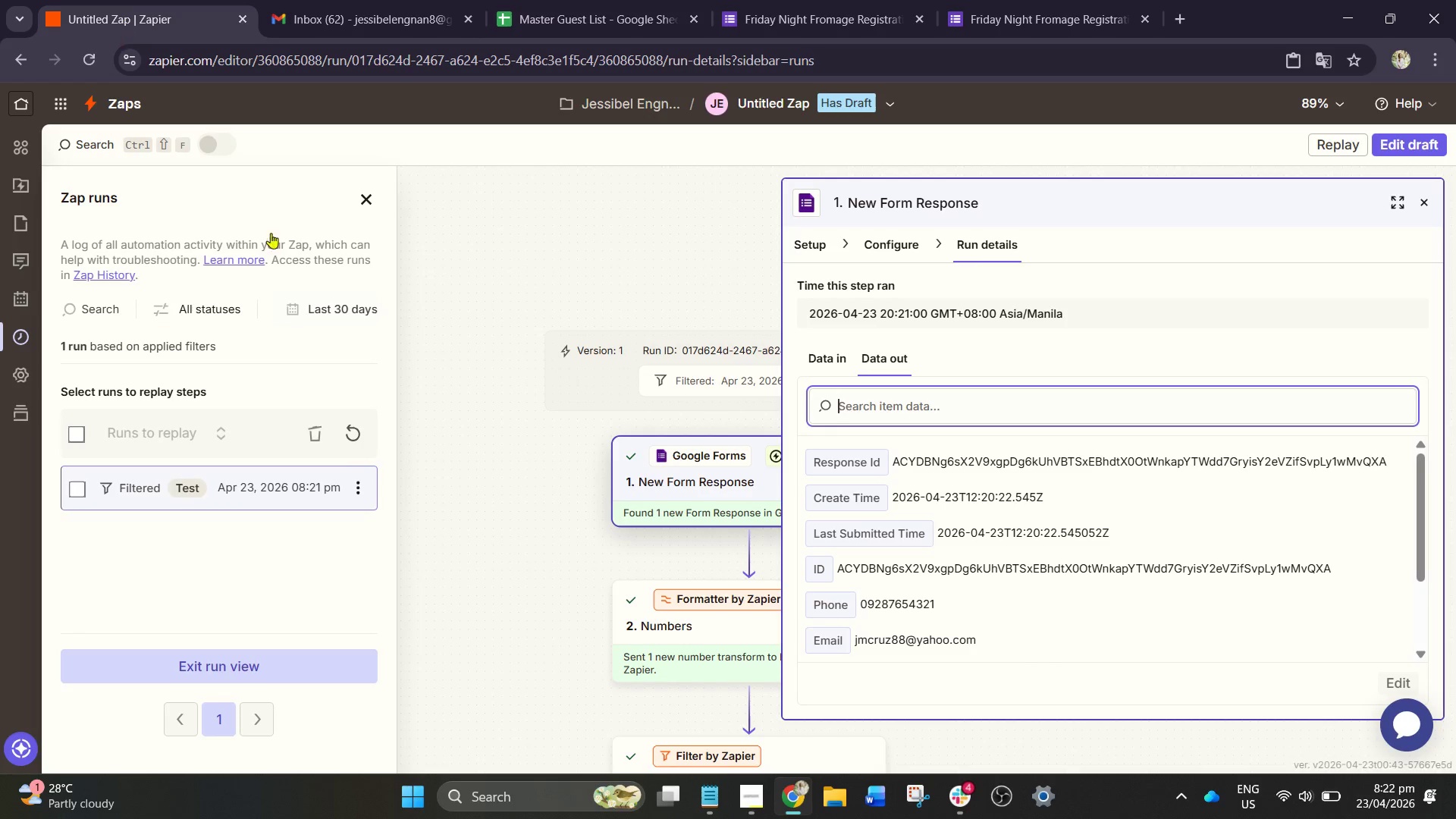 
left_click([372, 203])
 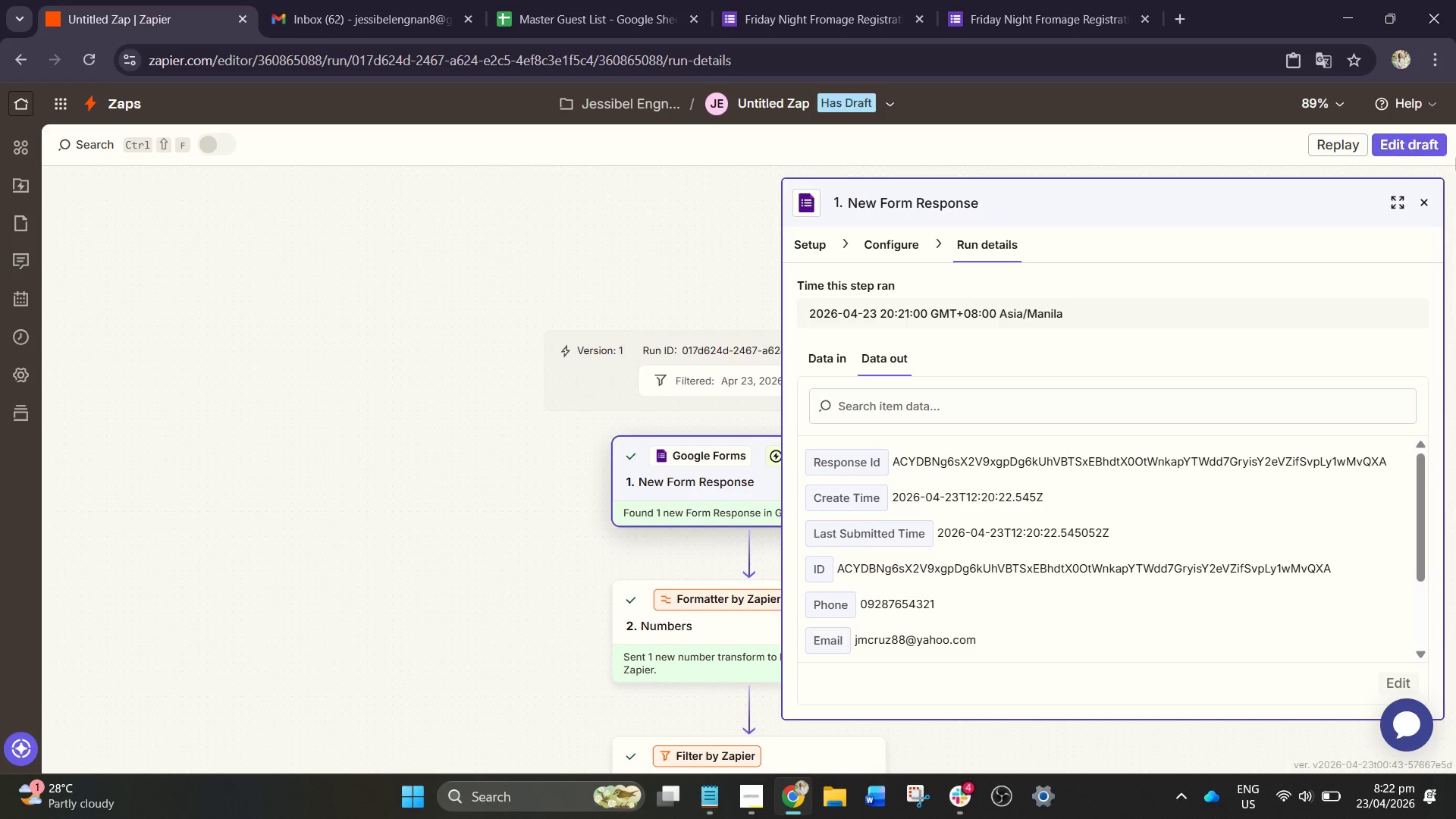 
left_click_drag(start_coordinate=[1410, 142], to_coordinate=[1406, 146])
 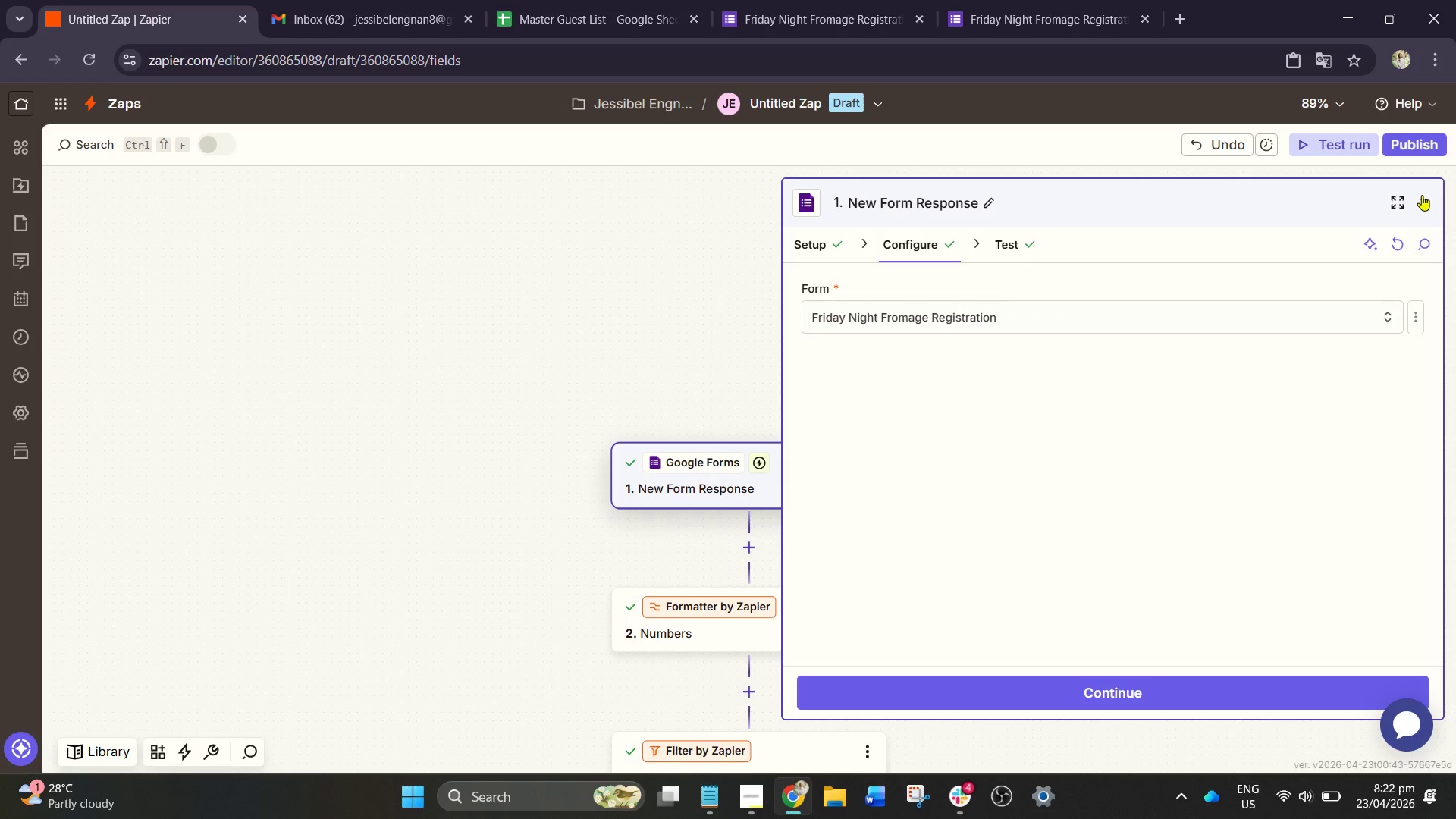 
left_click([1363, 143])
 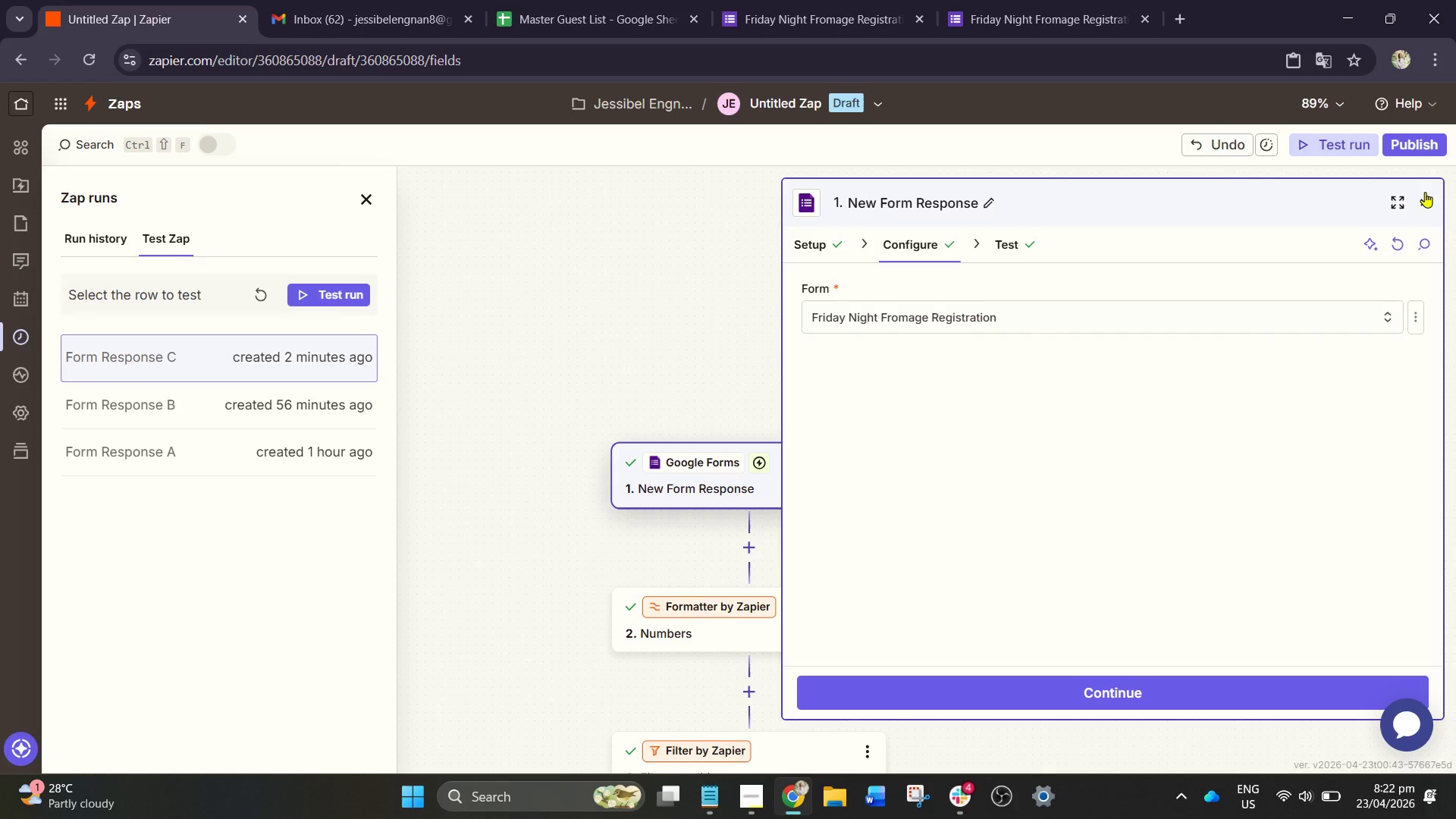 
left_click([1425, 192])
 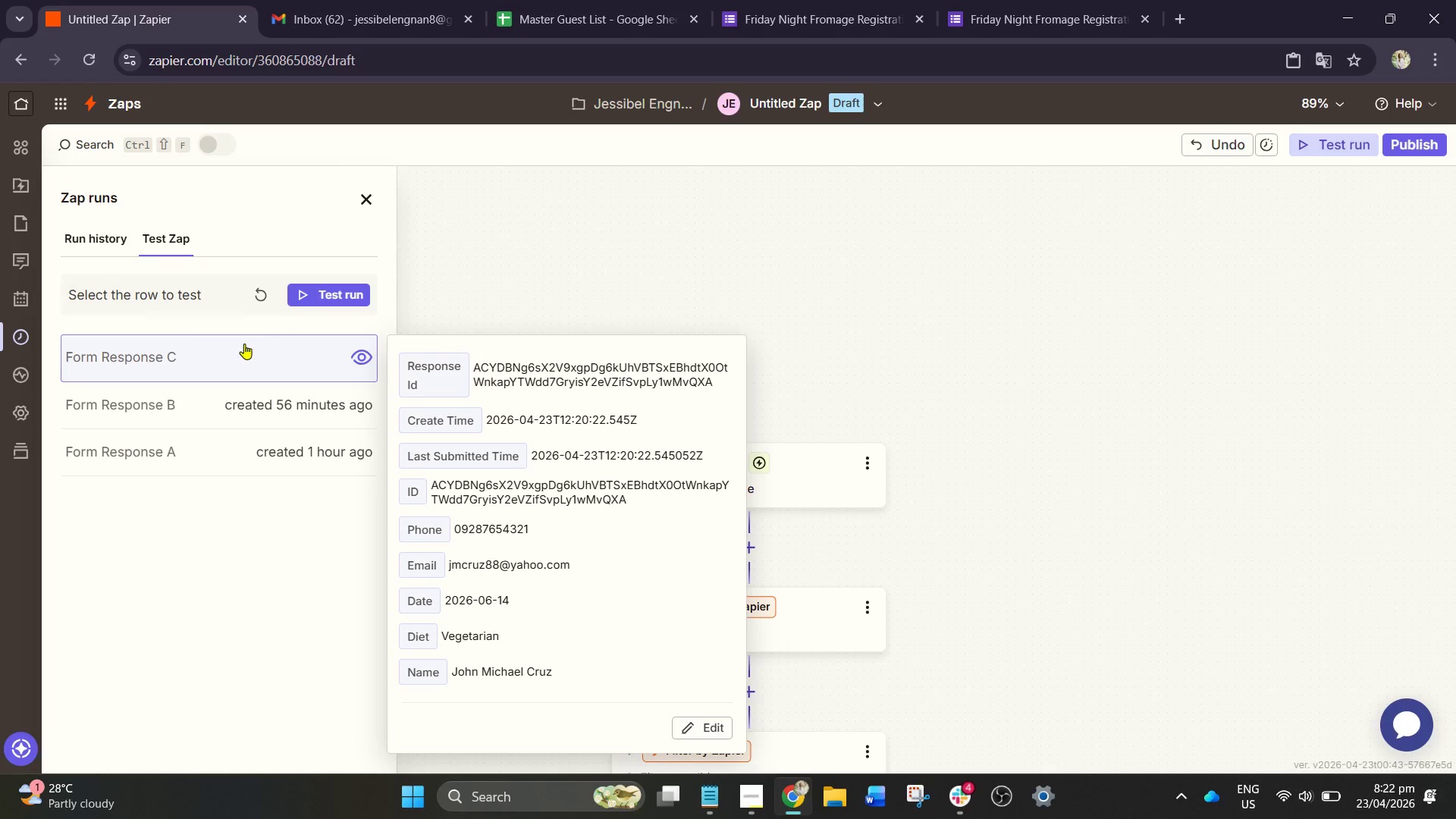 
wait(6.44)
 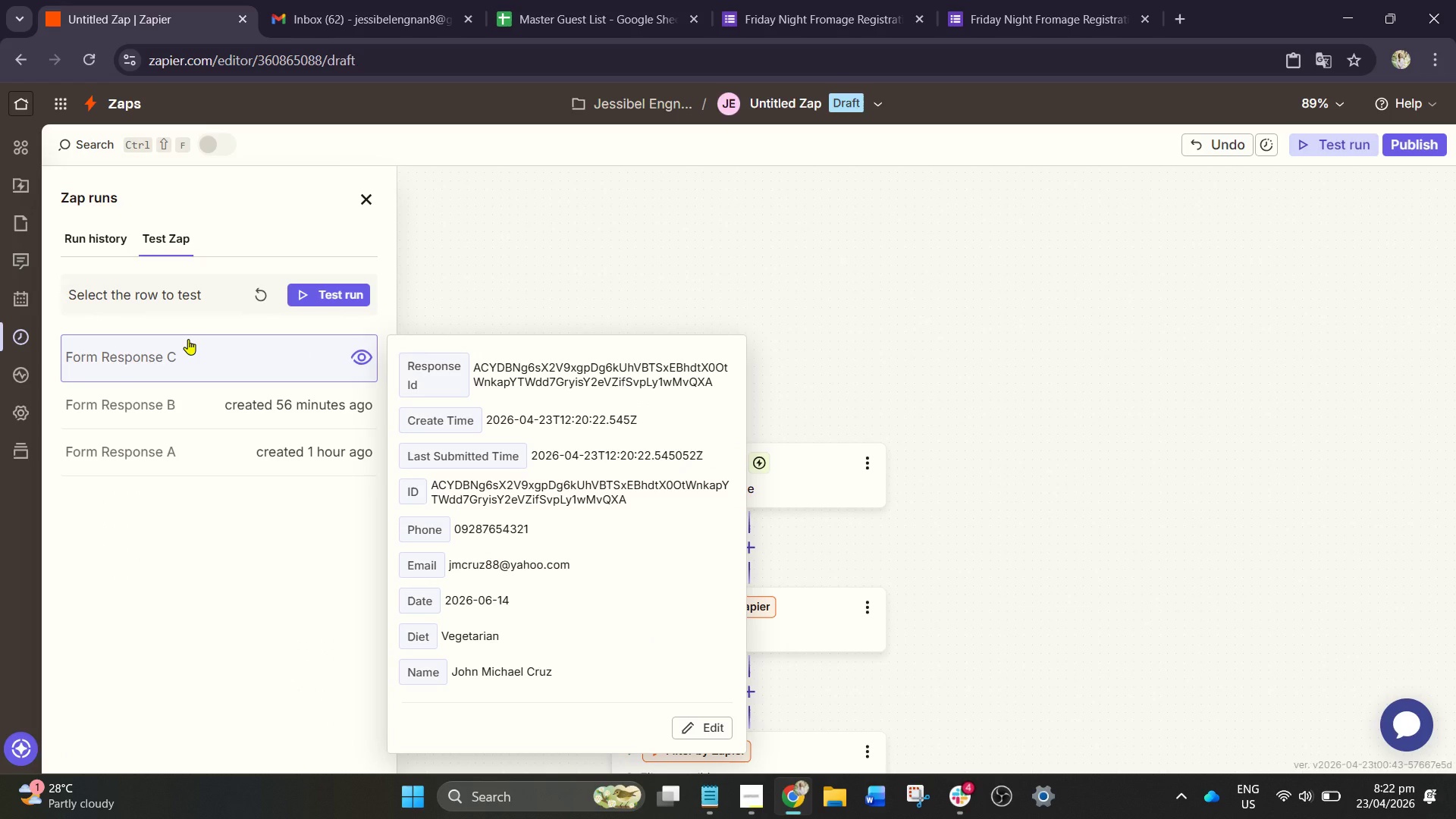 
left_click_drag(start_coordinate=[311, 303], to_coordinate=[315, 303])
 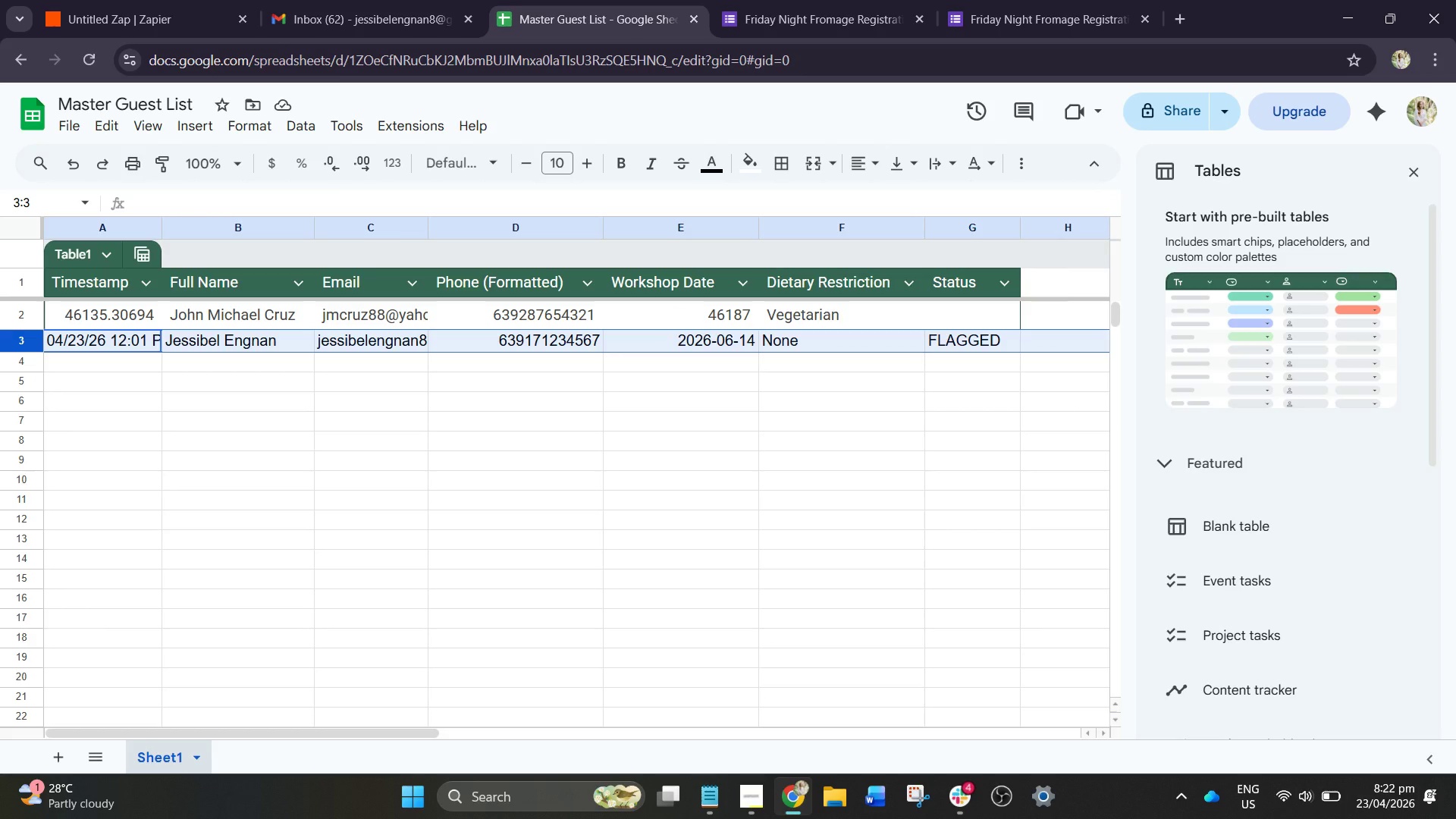 
wait(19.41)
 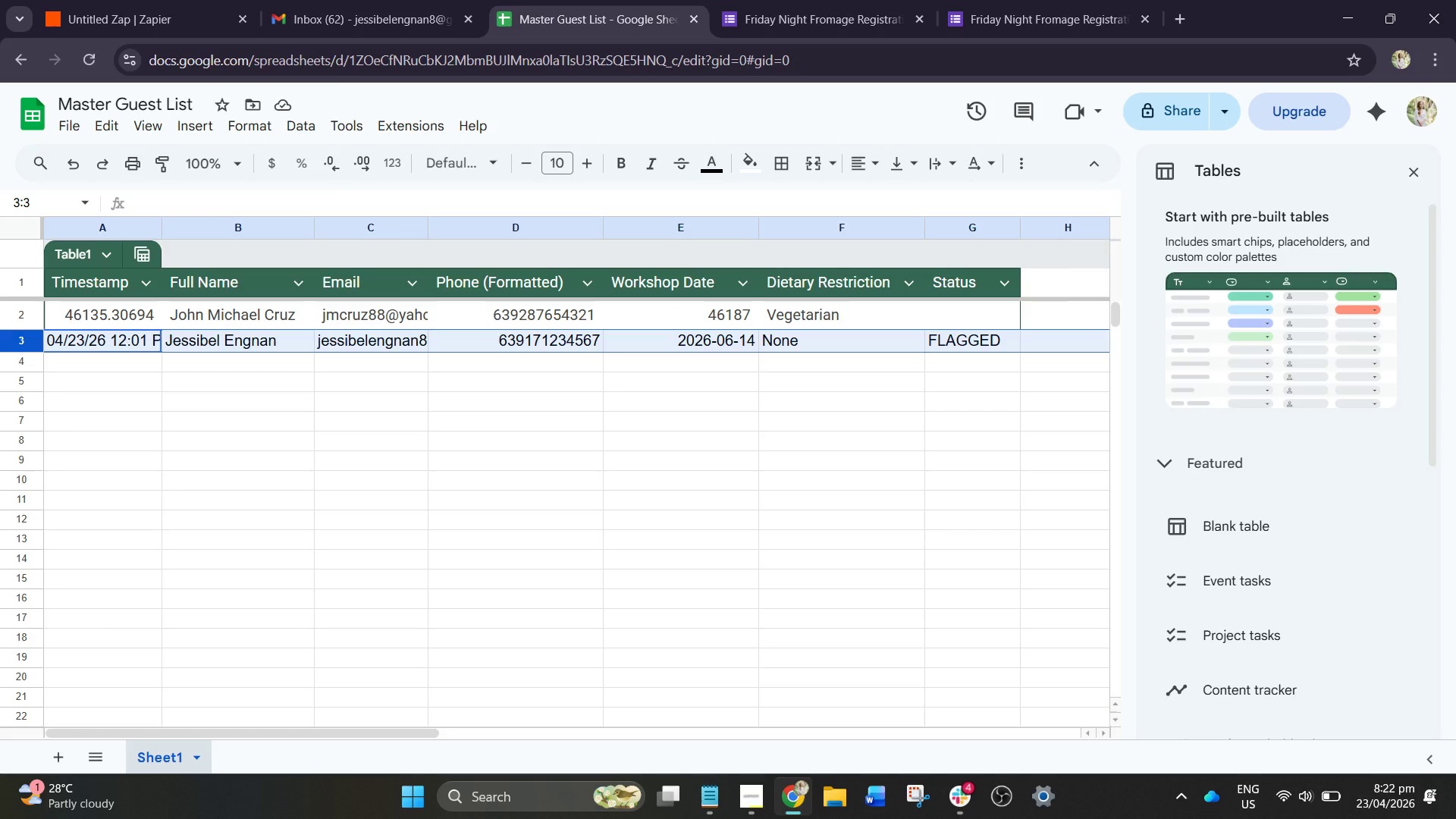 
left_click([650, 371])
 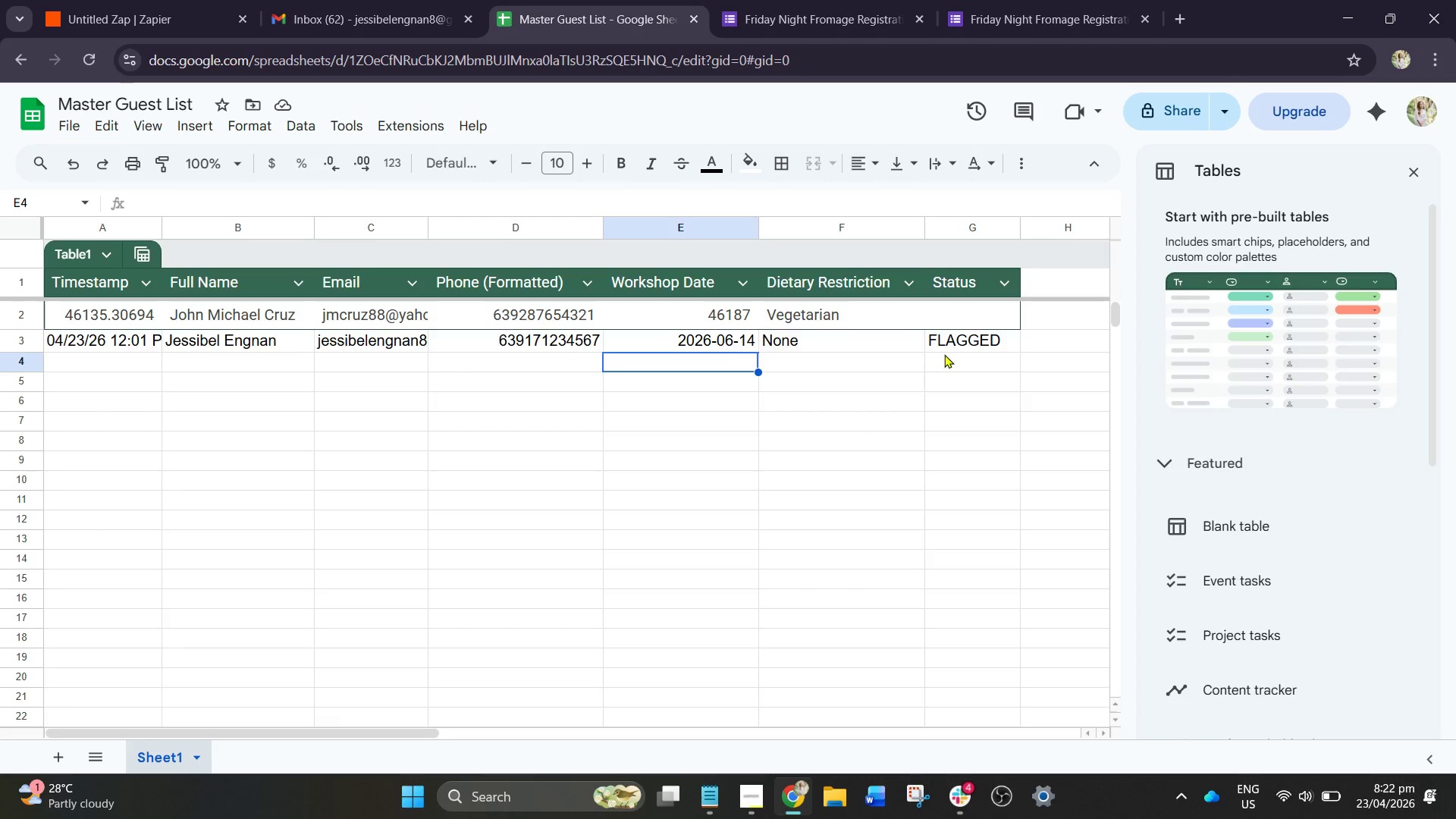 
left_click_drag(start_coordinate=[978, 338], to_coordinate=[91, 339])
 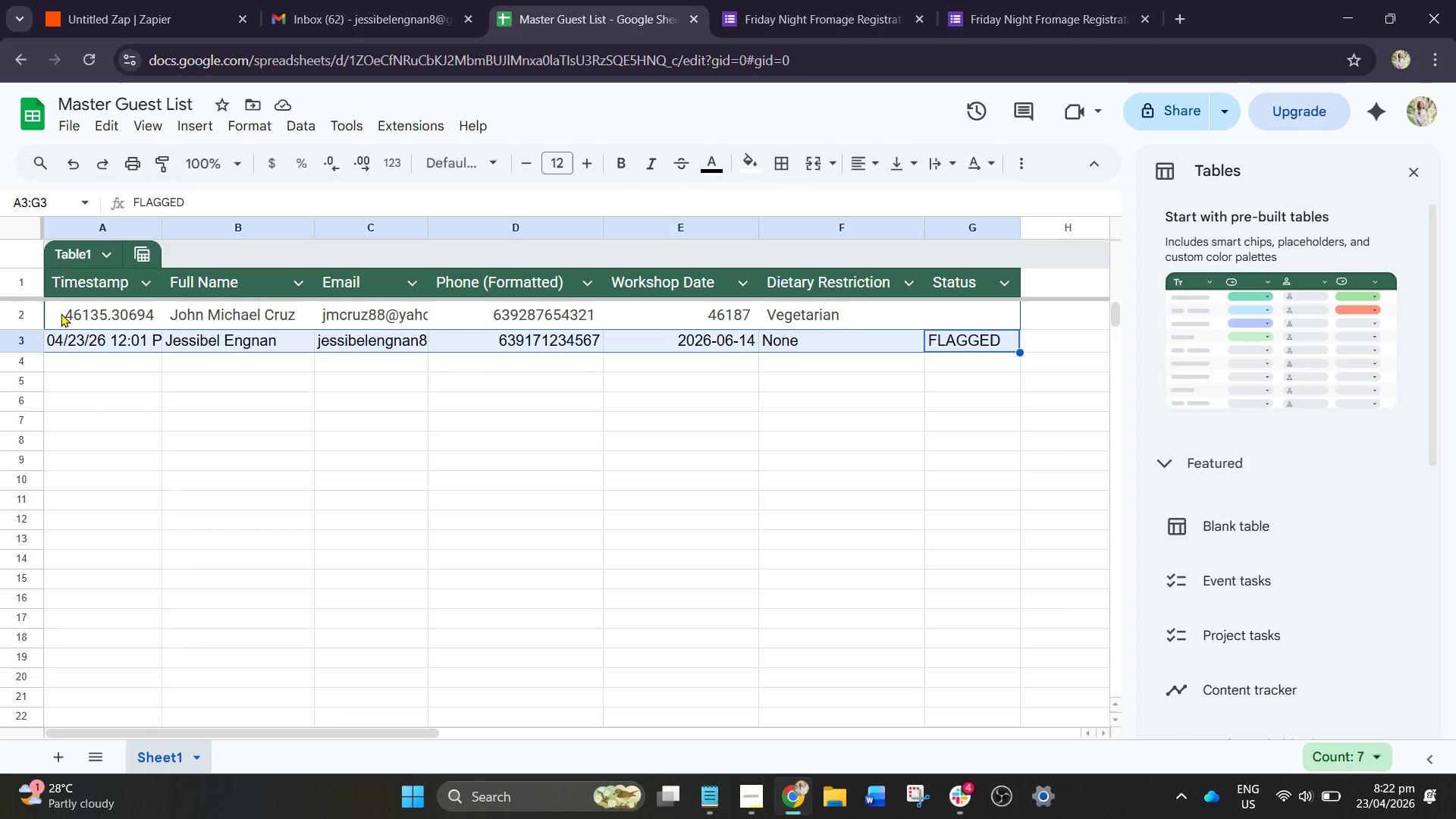 
right_click([18, 352])
 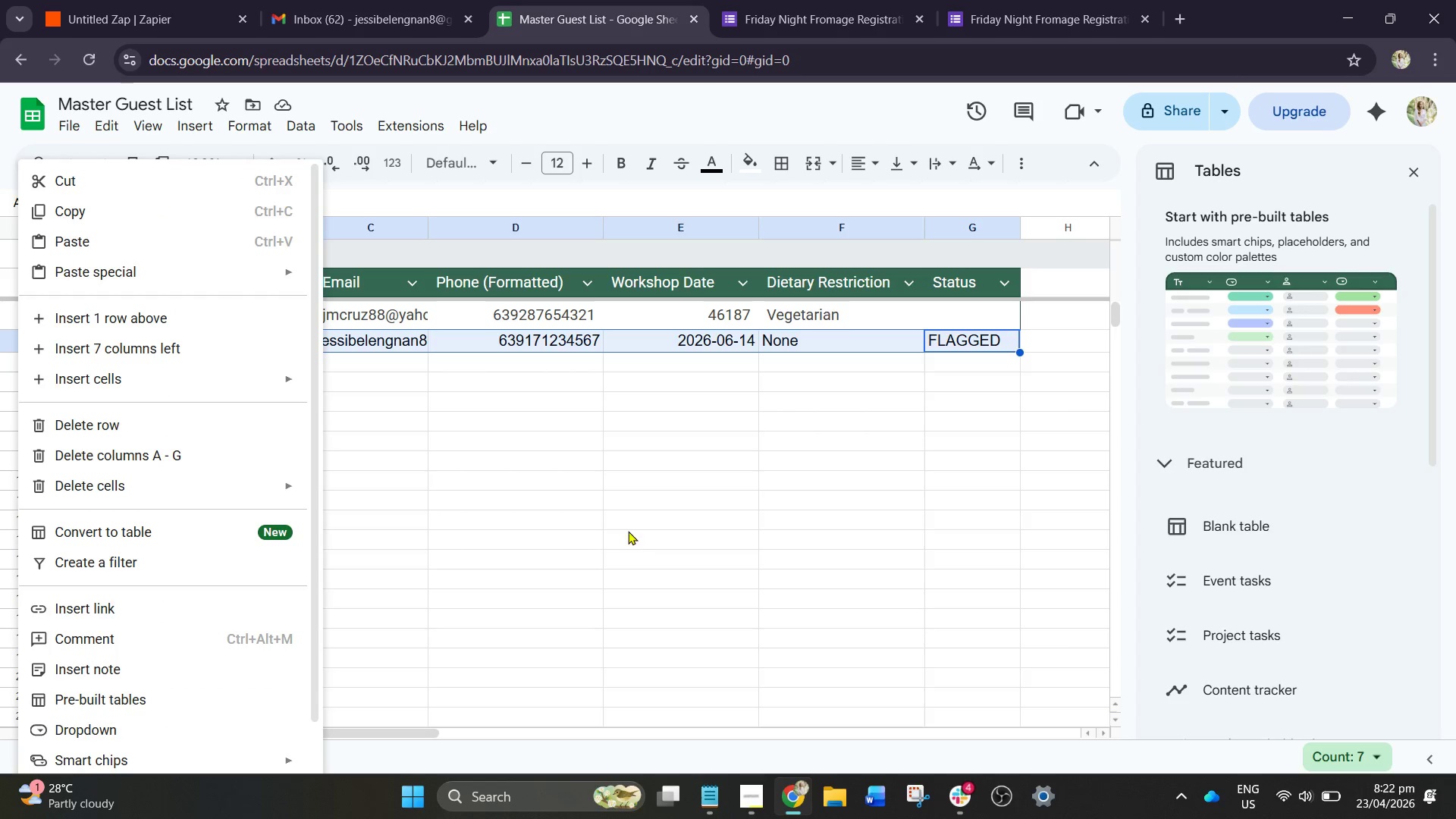 
left_click([628, 531])
 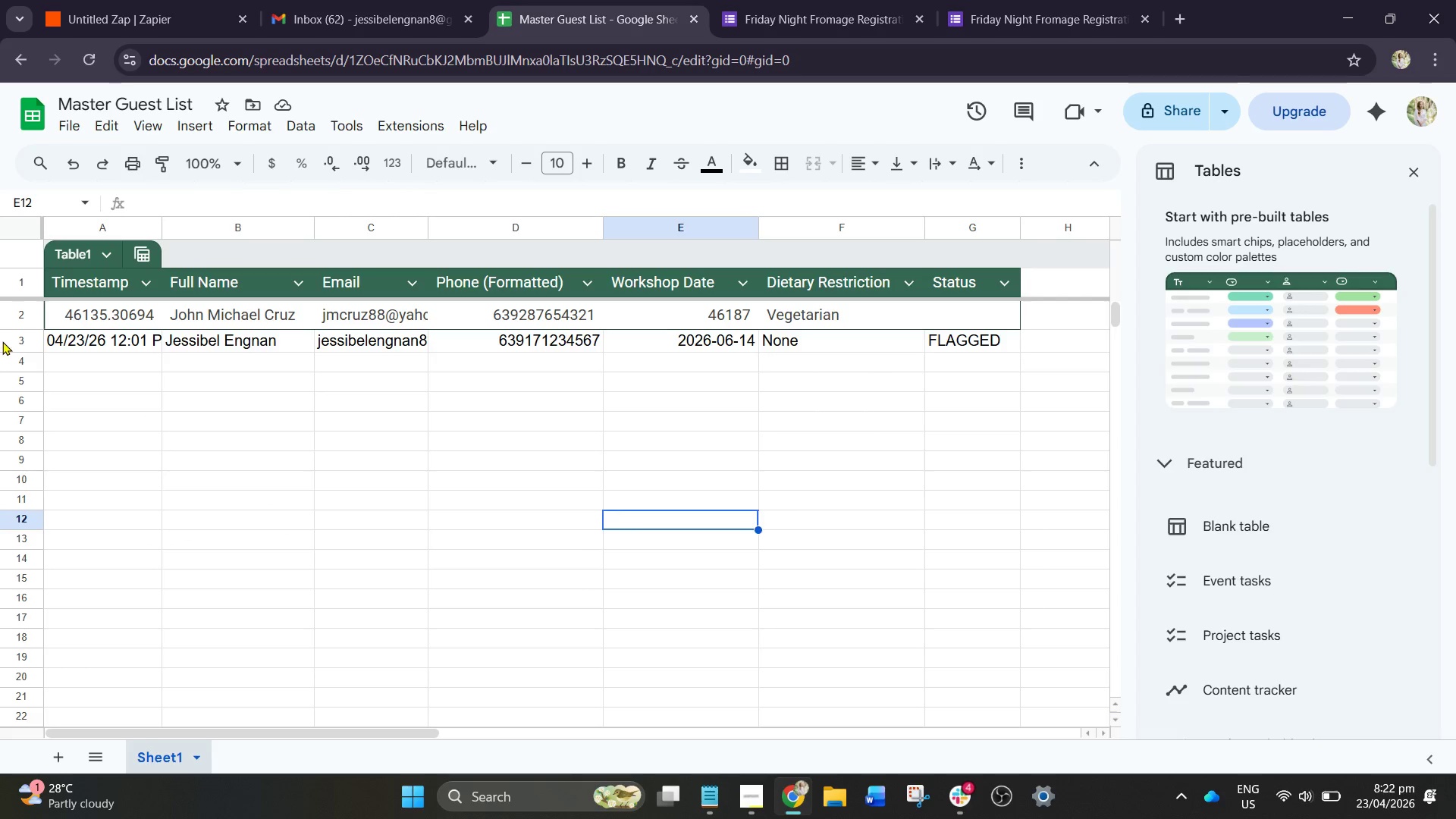 
left_click([2, 339])
 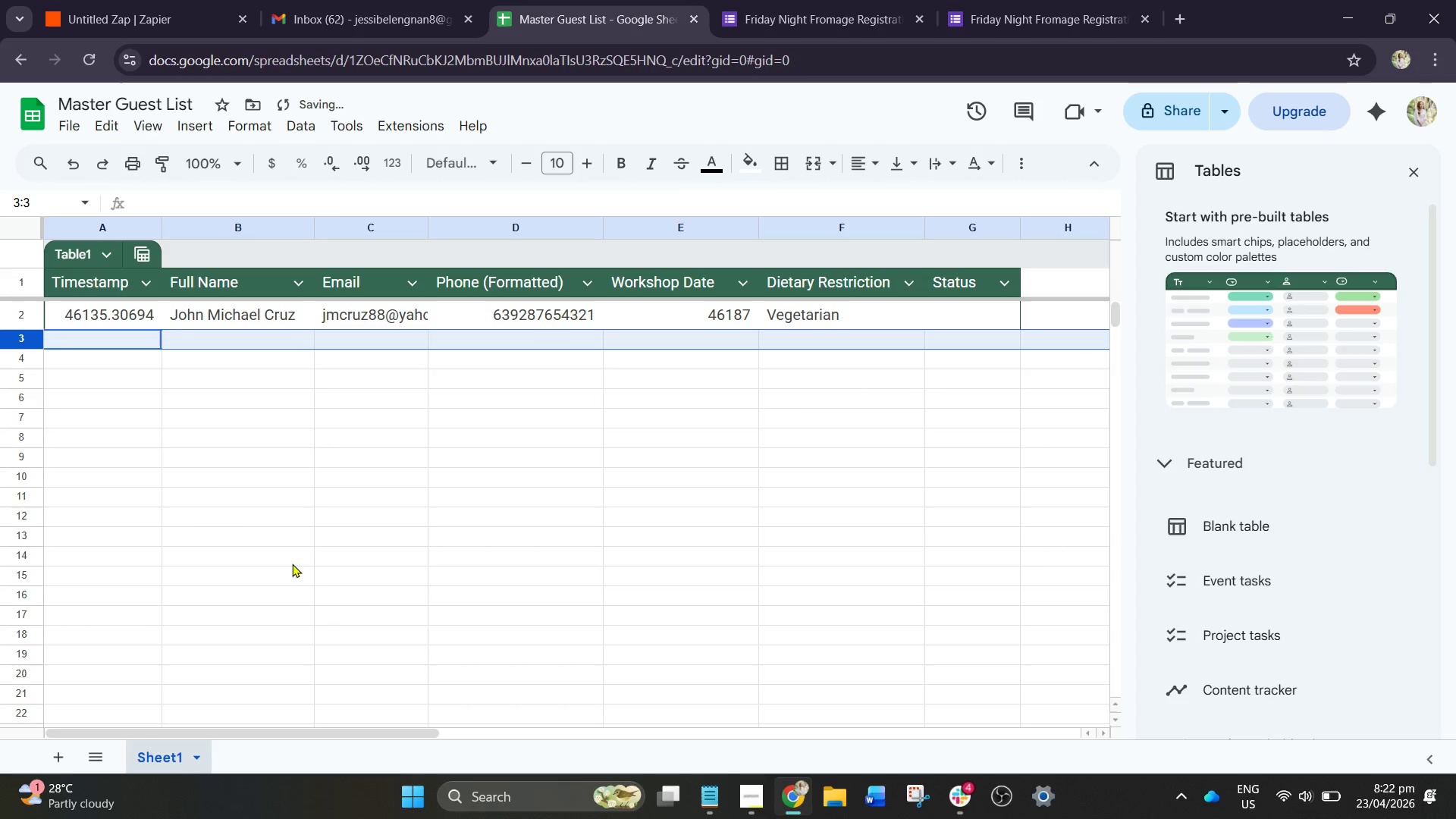 
left_click([607, 0])
 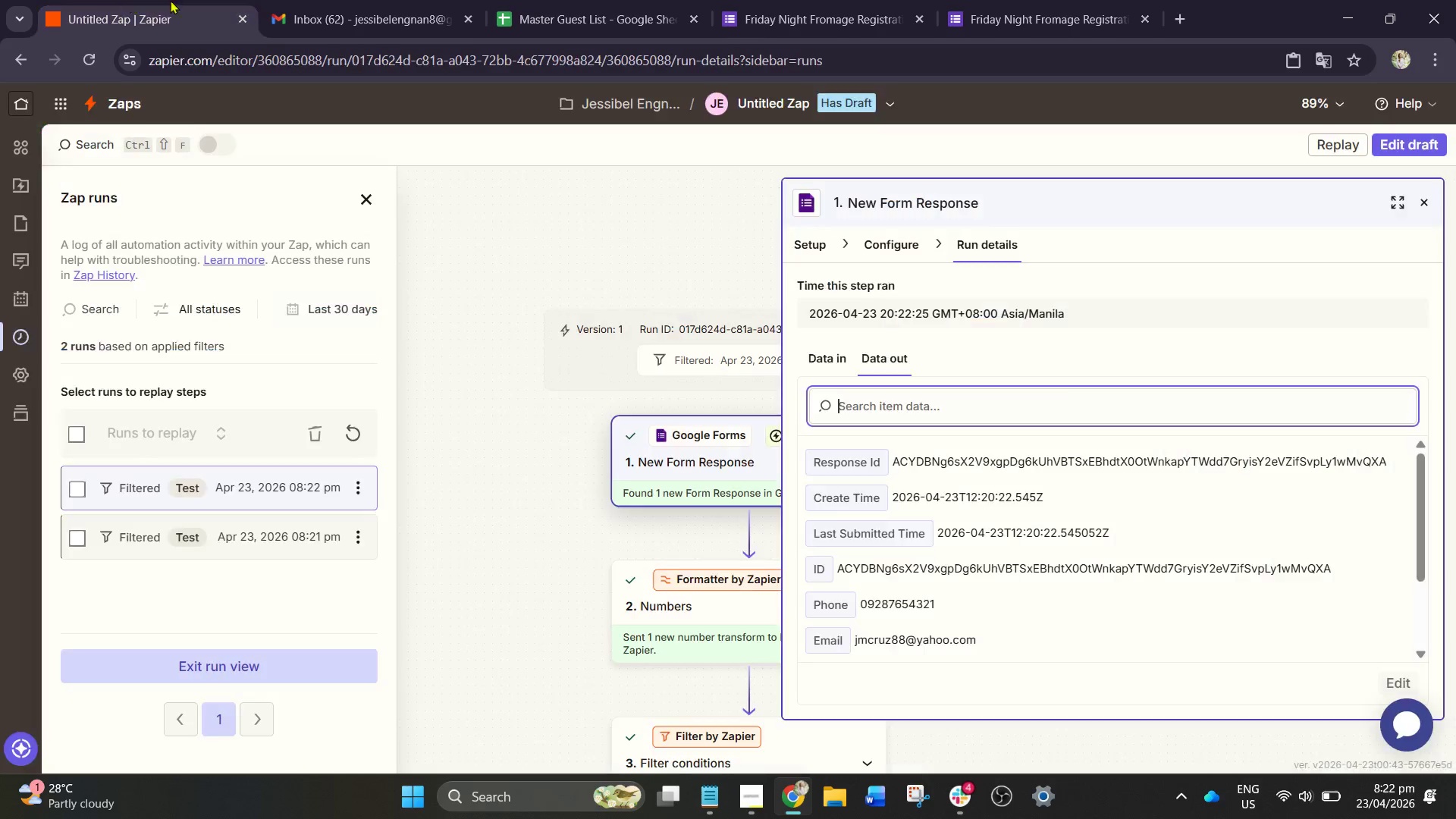 
scroll: coordinate [700, 386], scroll_direction: down, amount: 17.0
 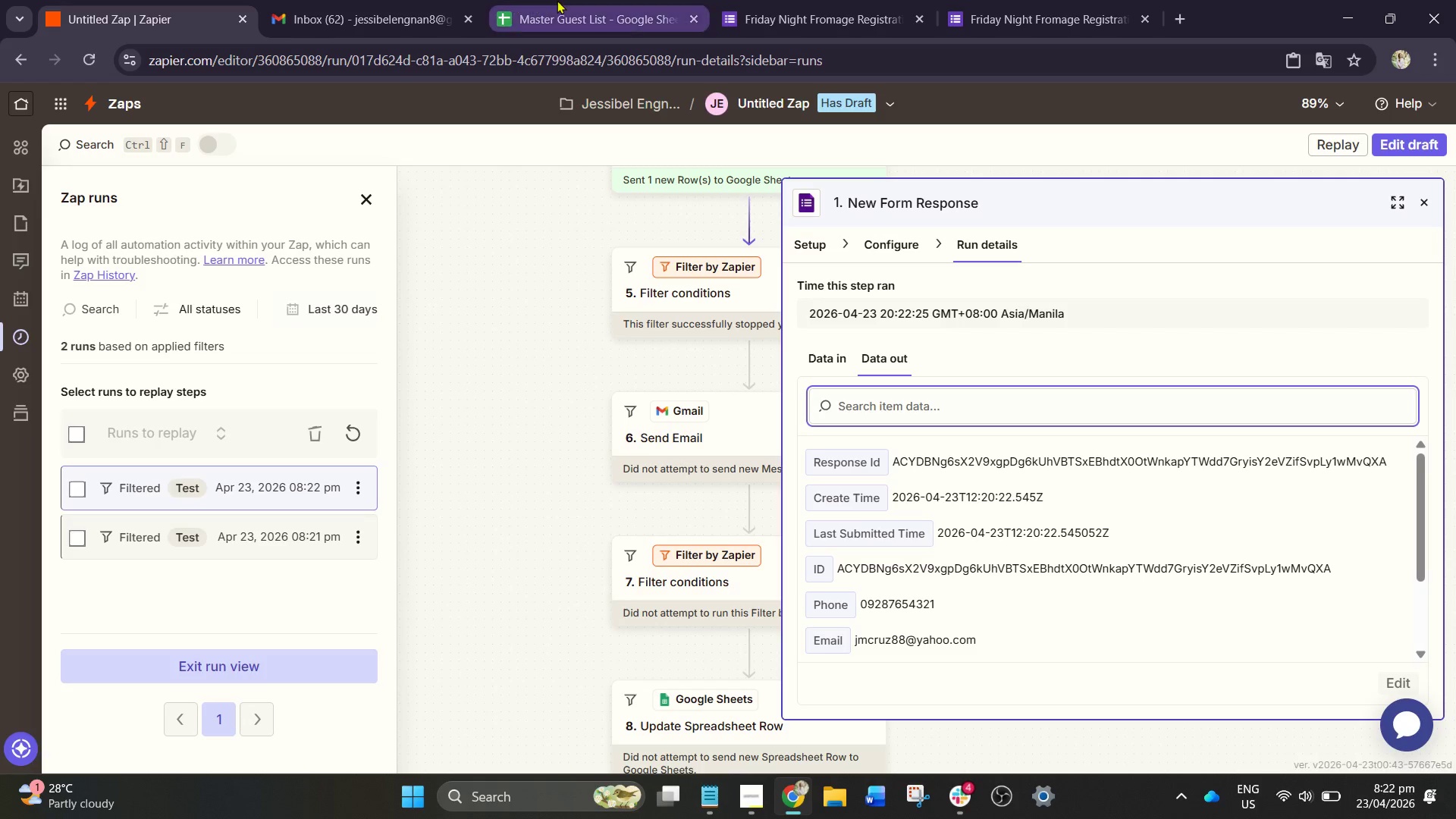 
left_click([557, 0])
 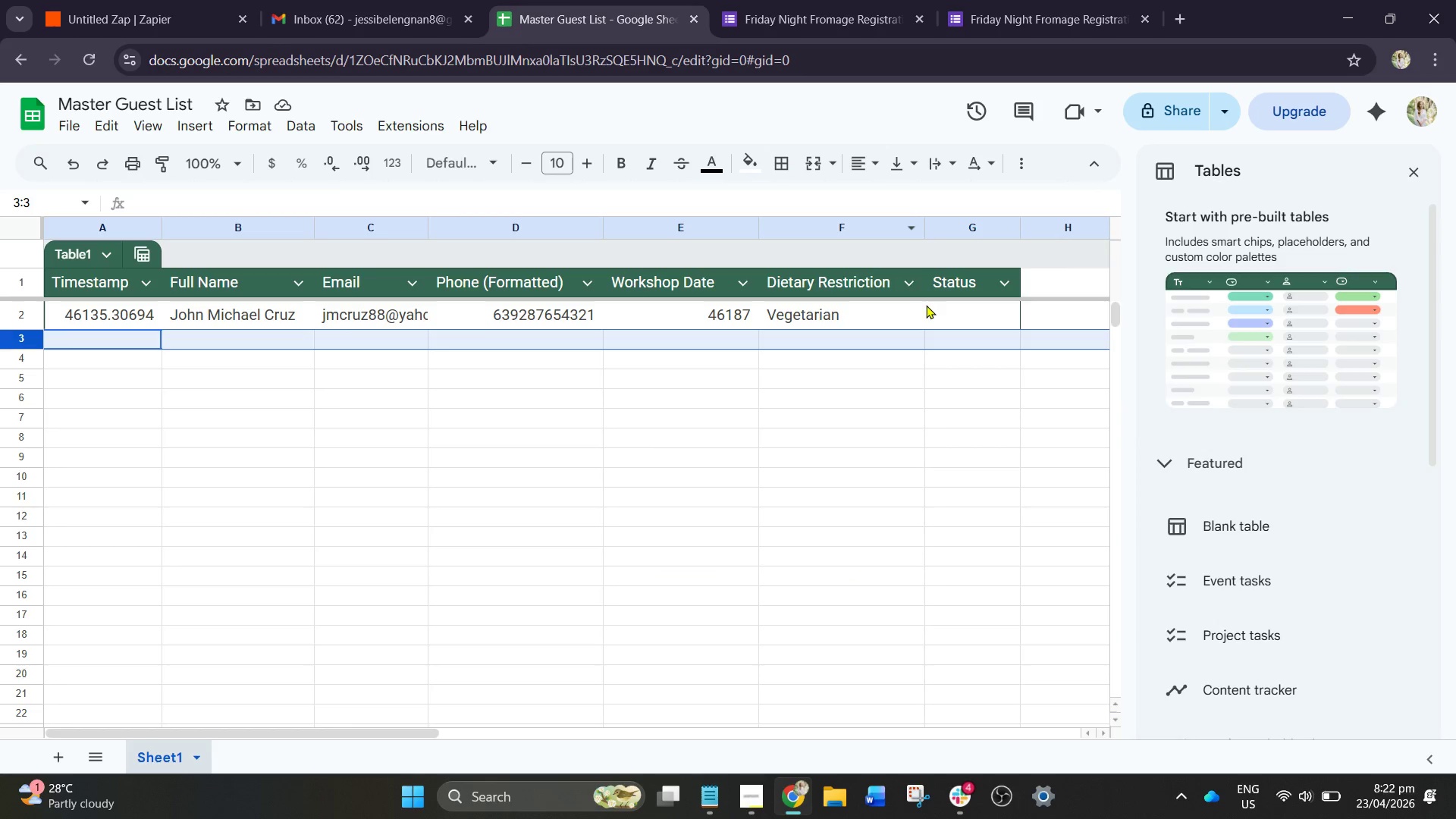 
left_click([946, 318])
 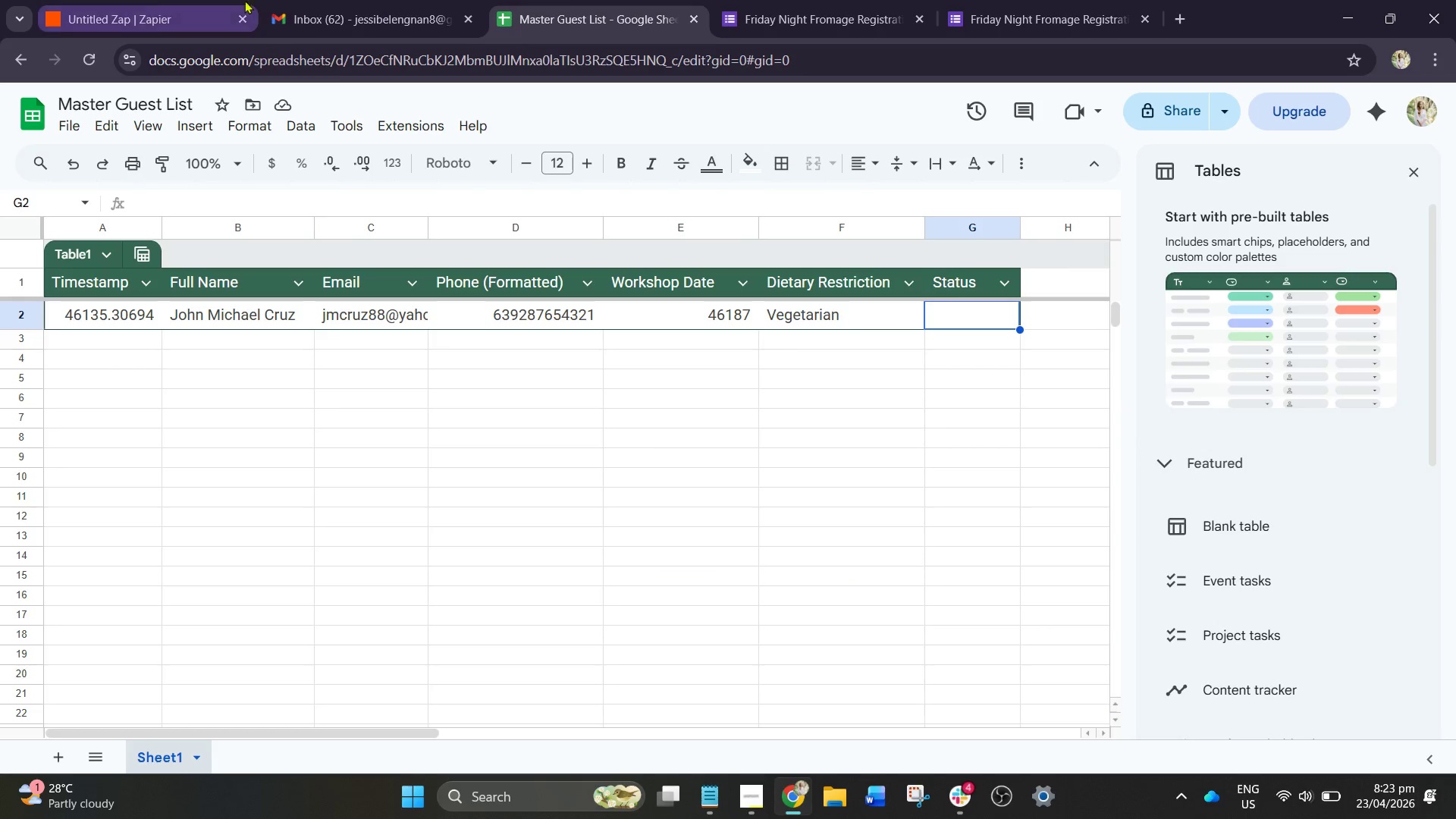 
left_click([132, 0])
 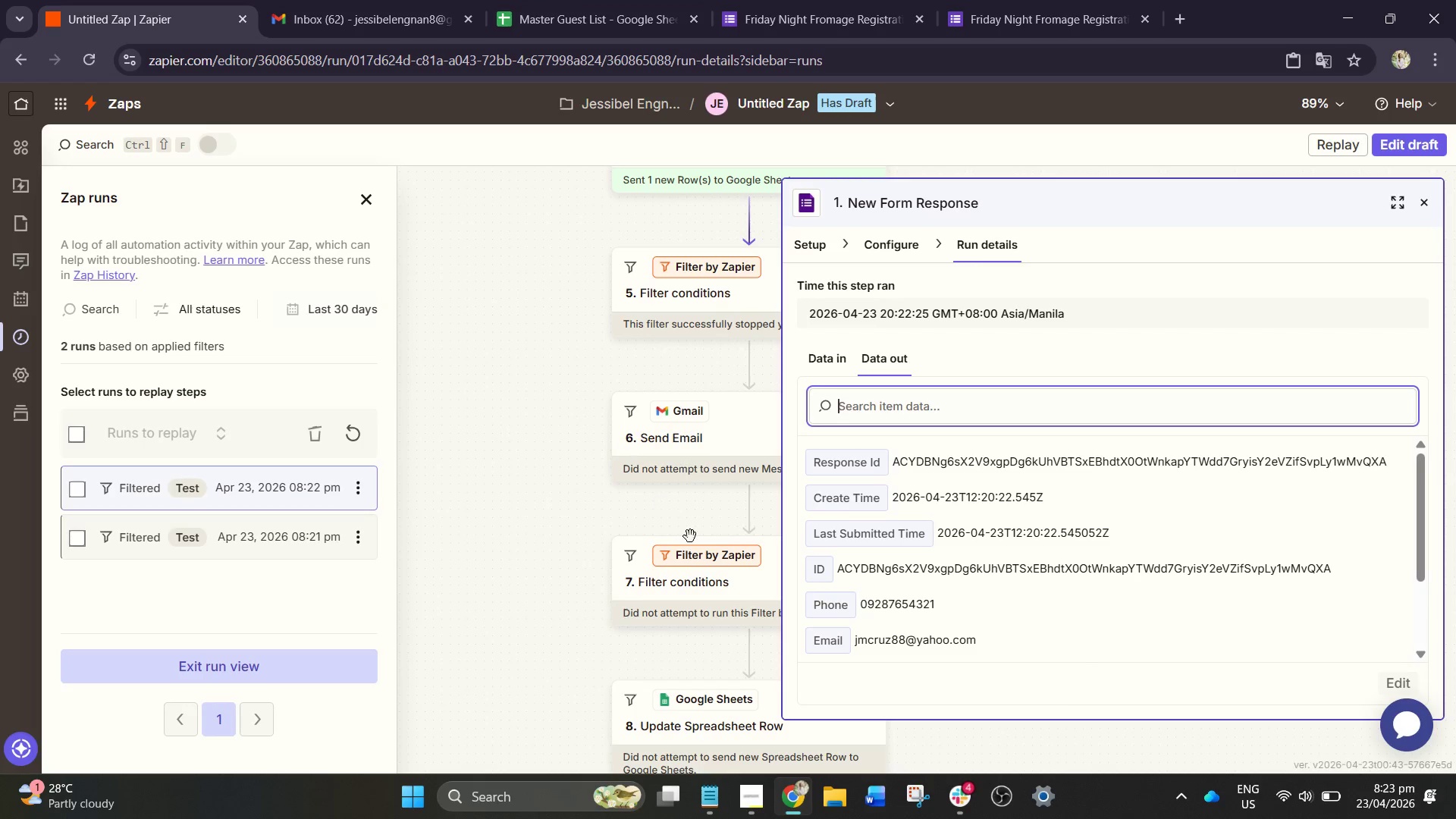 
scroll: coordinate [692, 538], scroll_direction: down, amount: 2.0
 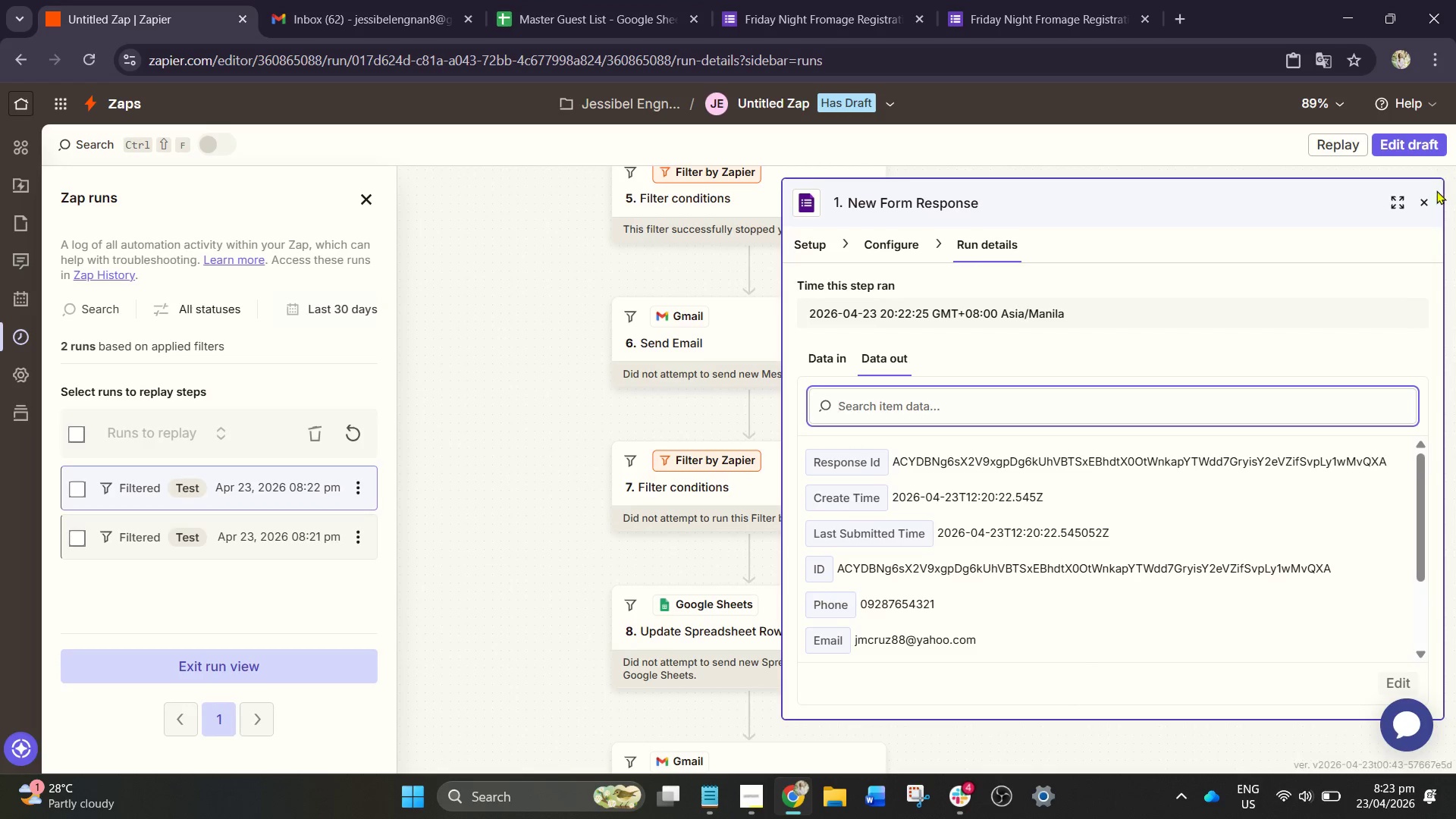 
left_click([1427, 204])
 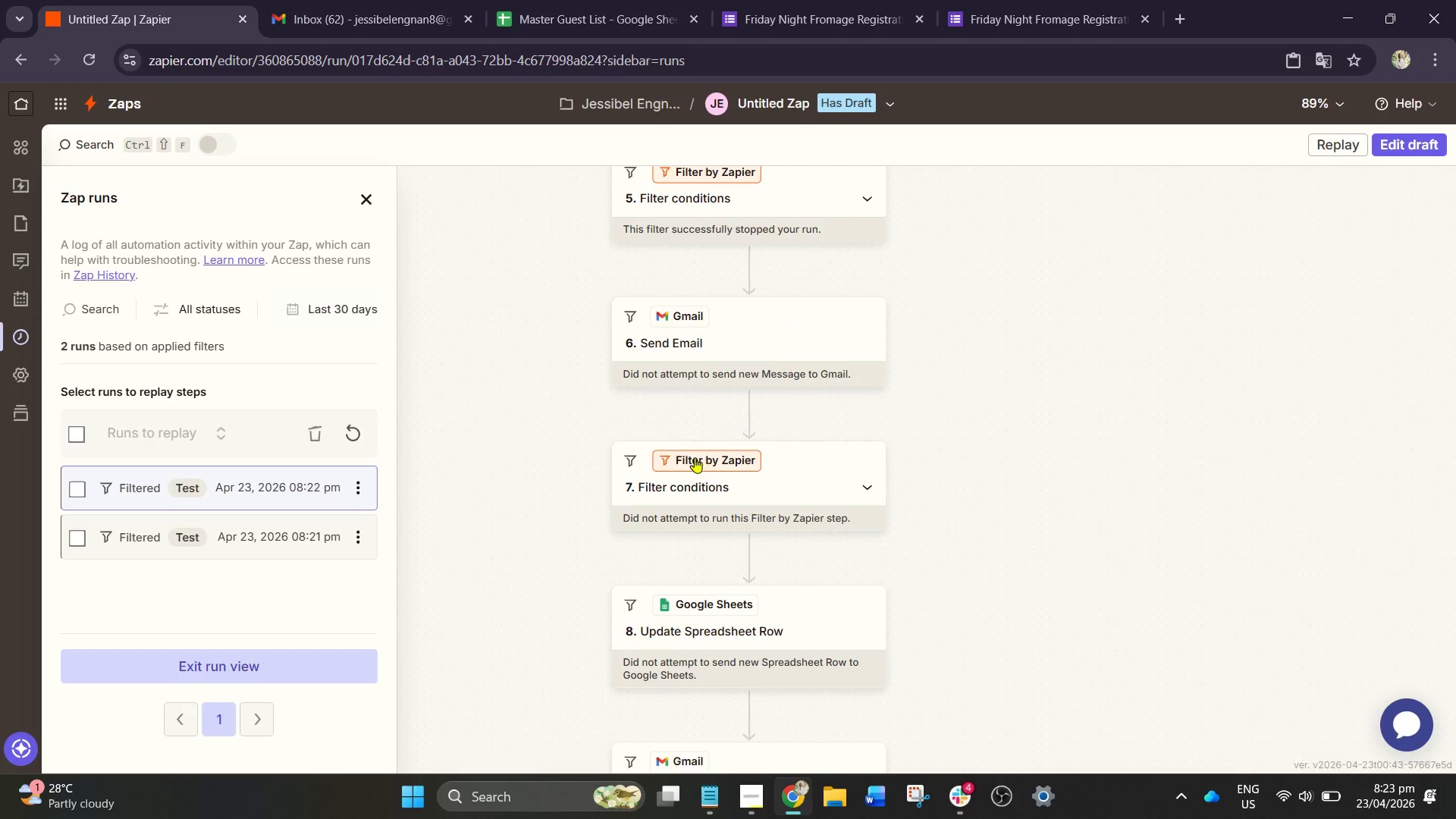 
scroll: coordinate [742, 423], scroll_direction: up, amount: 4.0
 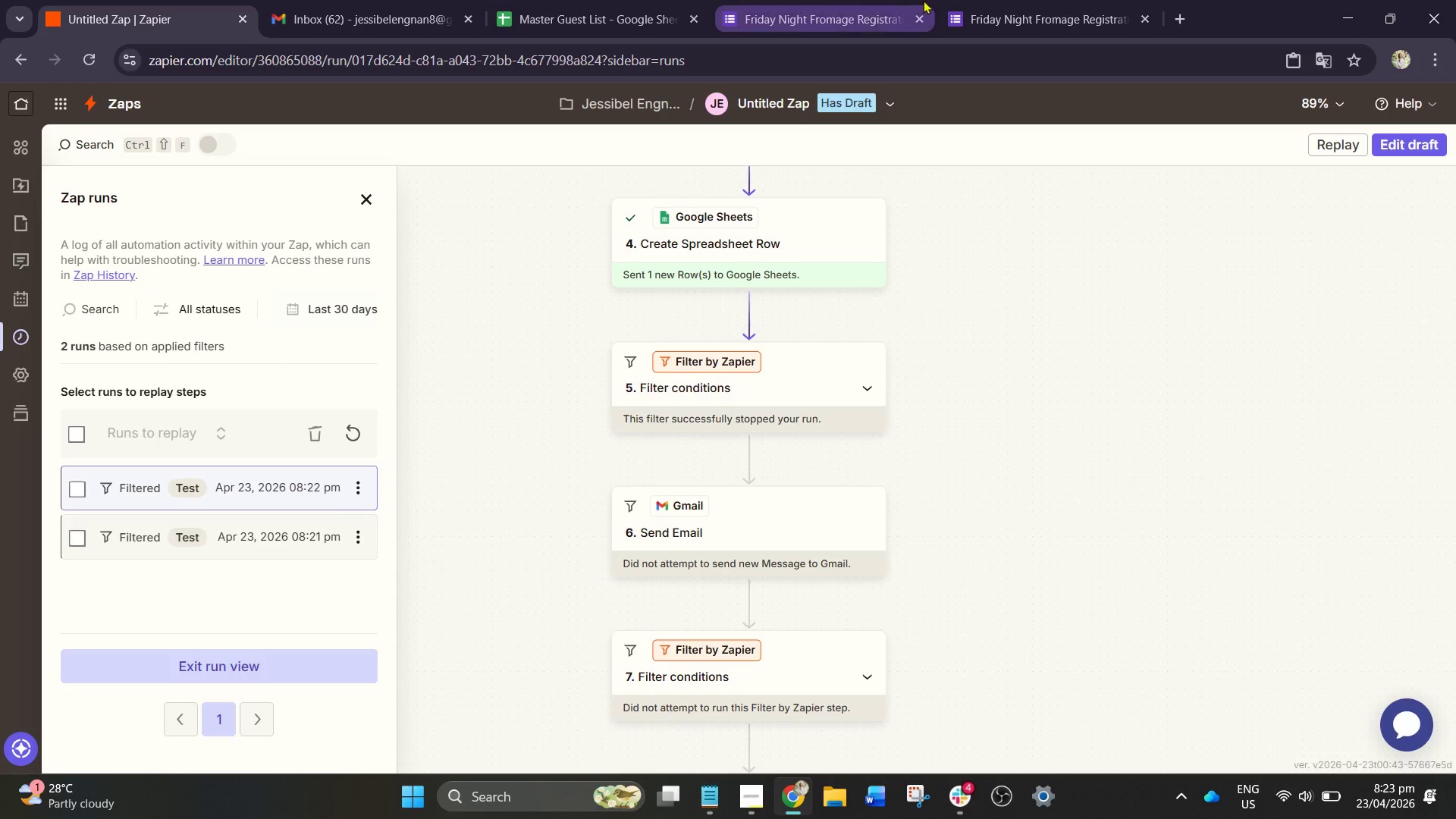 
wait(22.61)
 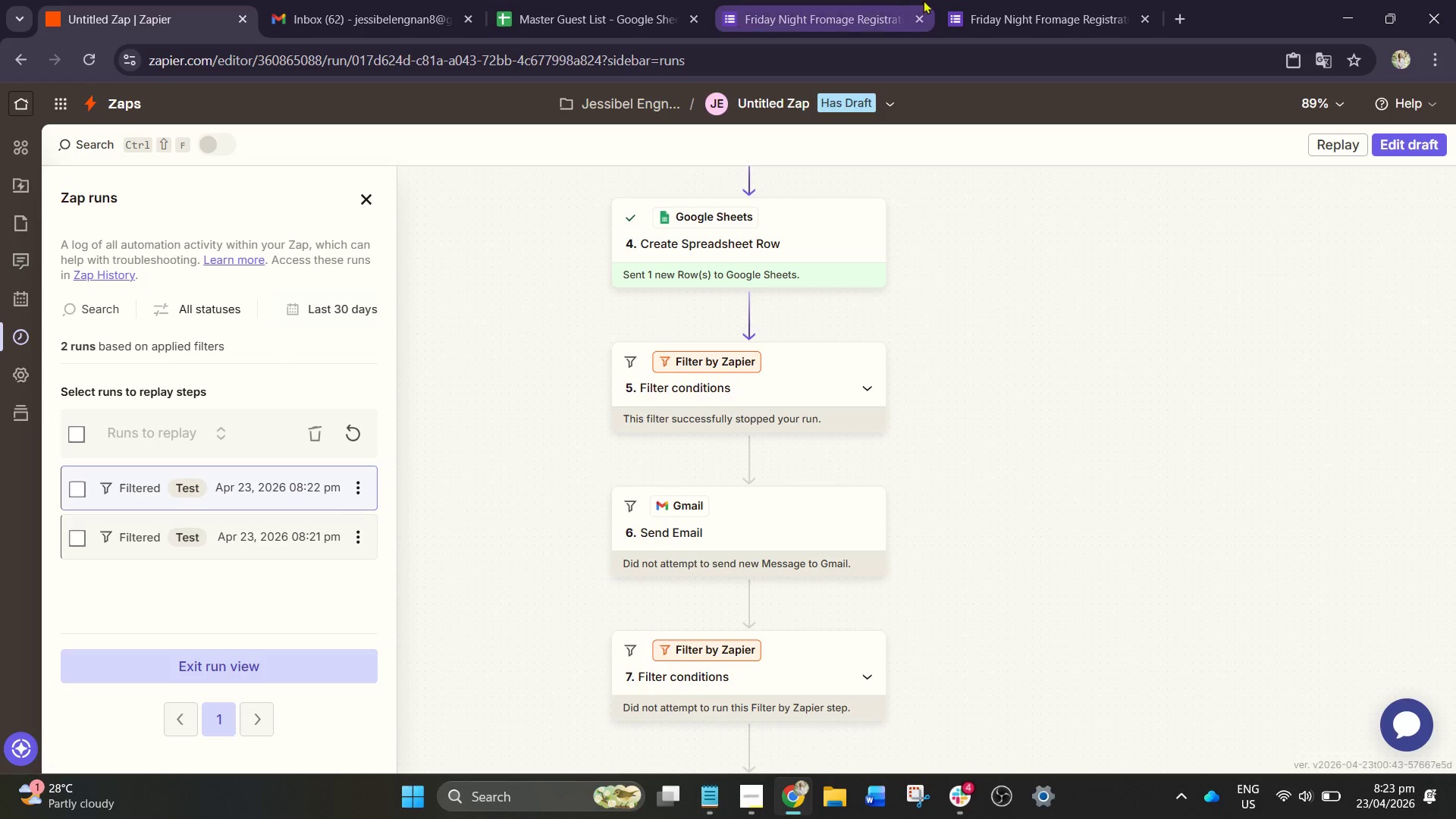 
left_click([871, 0])
 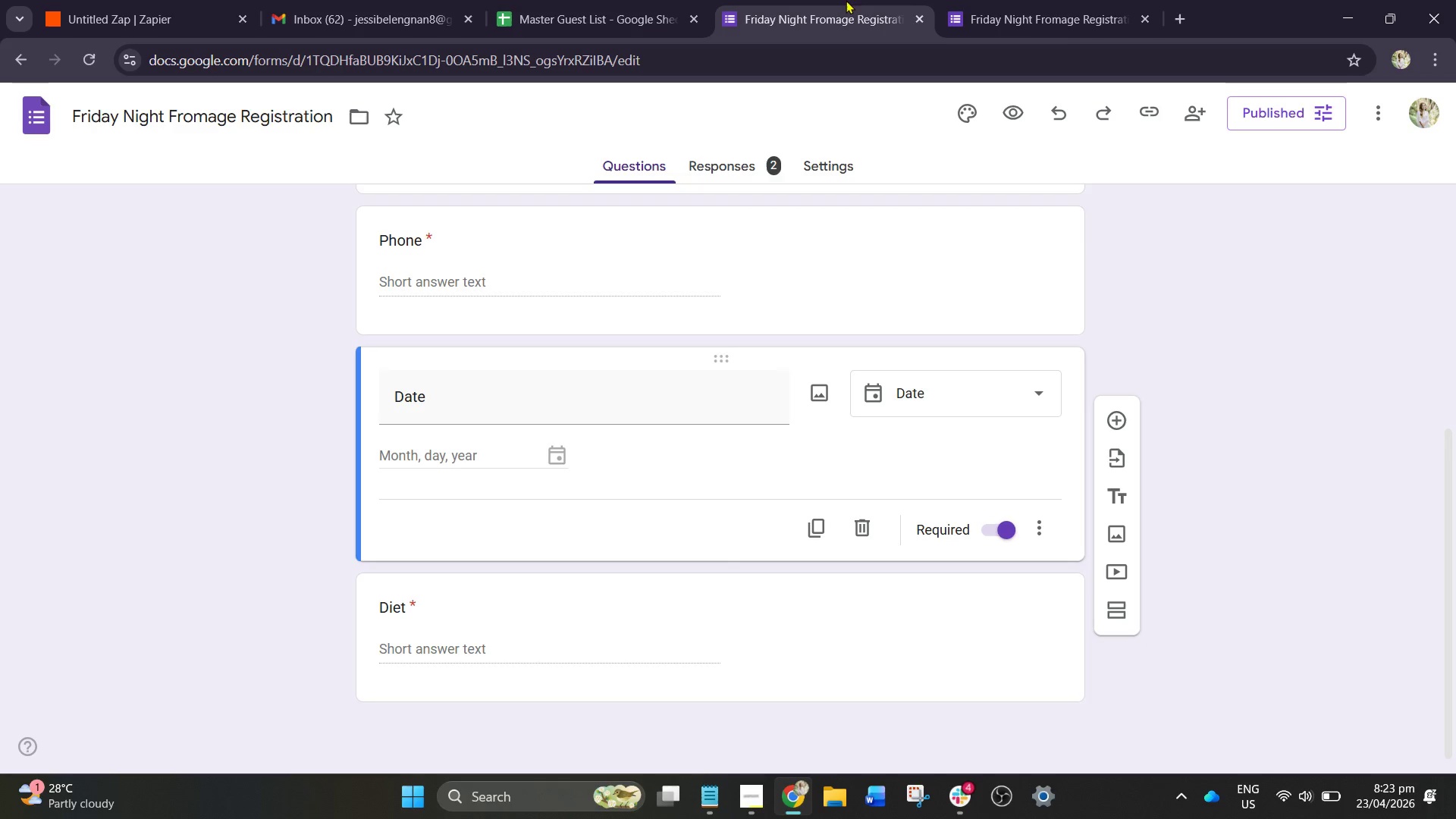 
left_click([1004, 0])
 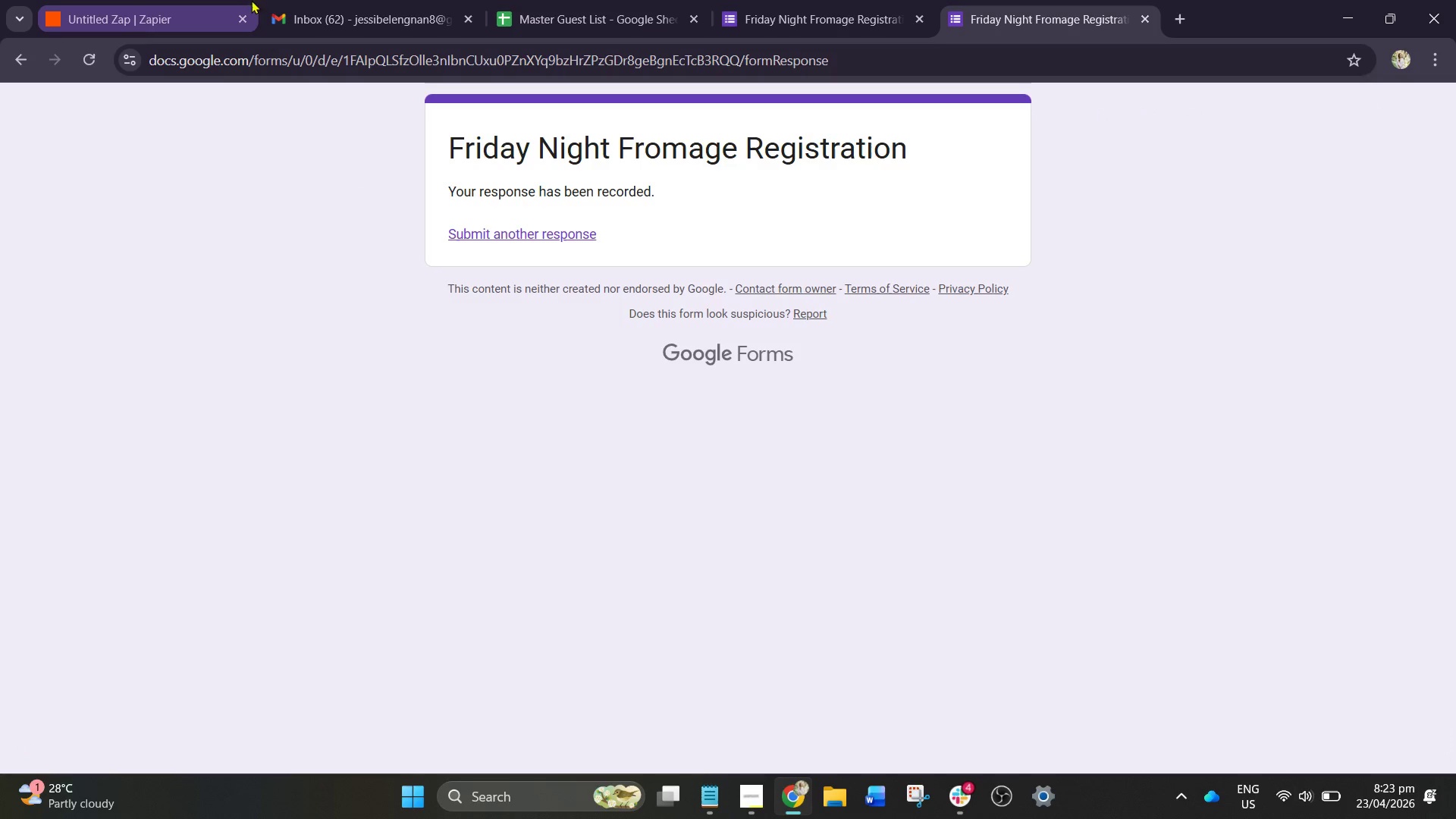 
left_click_drag(start_coordinate=[338, 7], to_coordinate=[344, 7])
 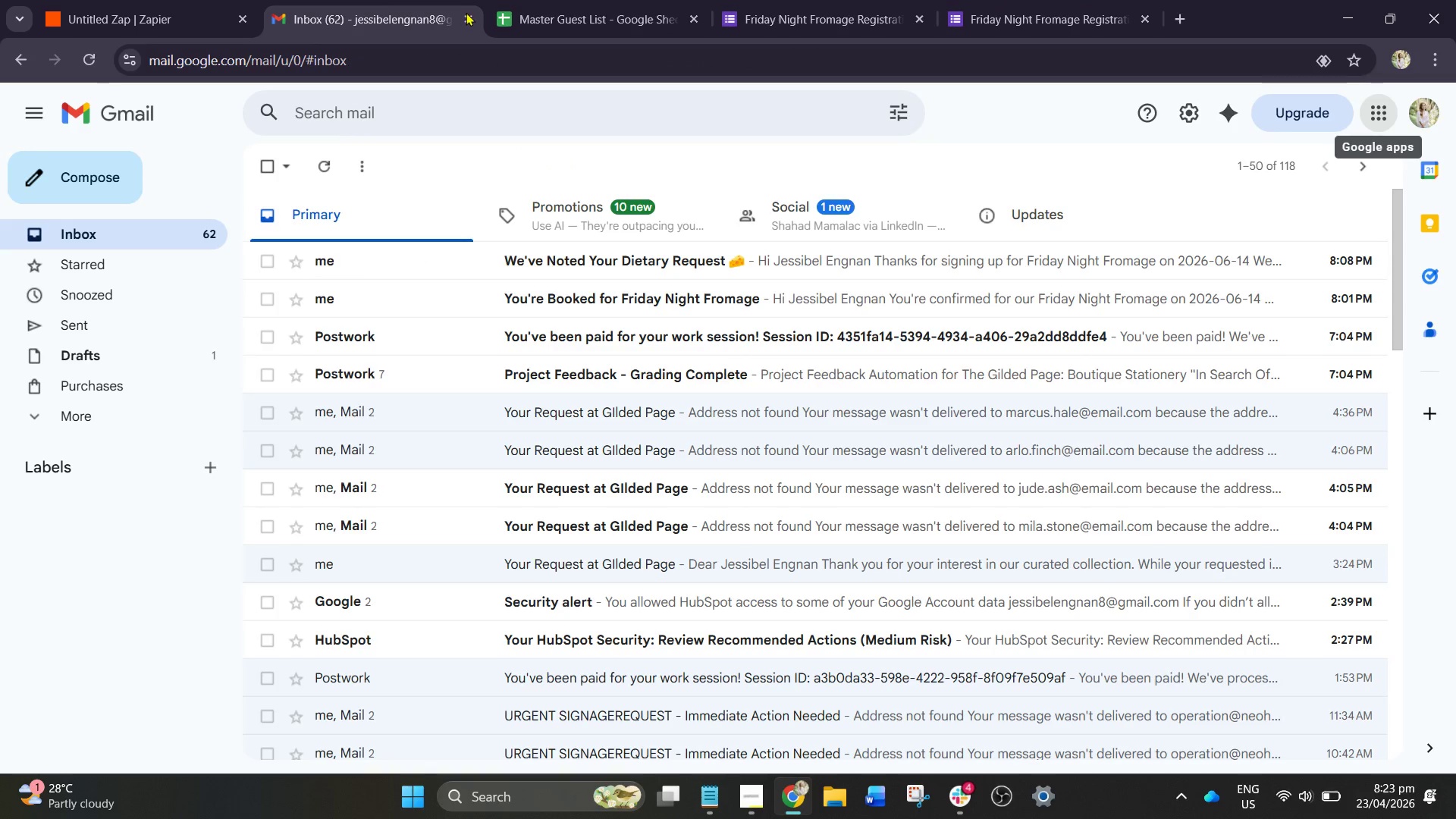 
left_click([585, 0])
 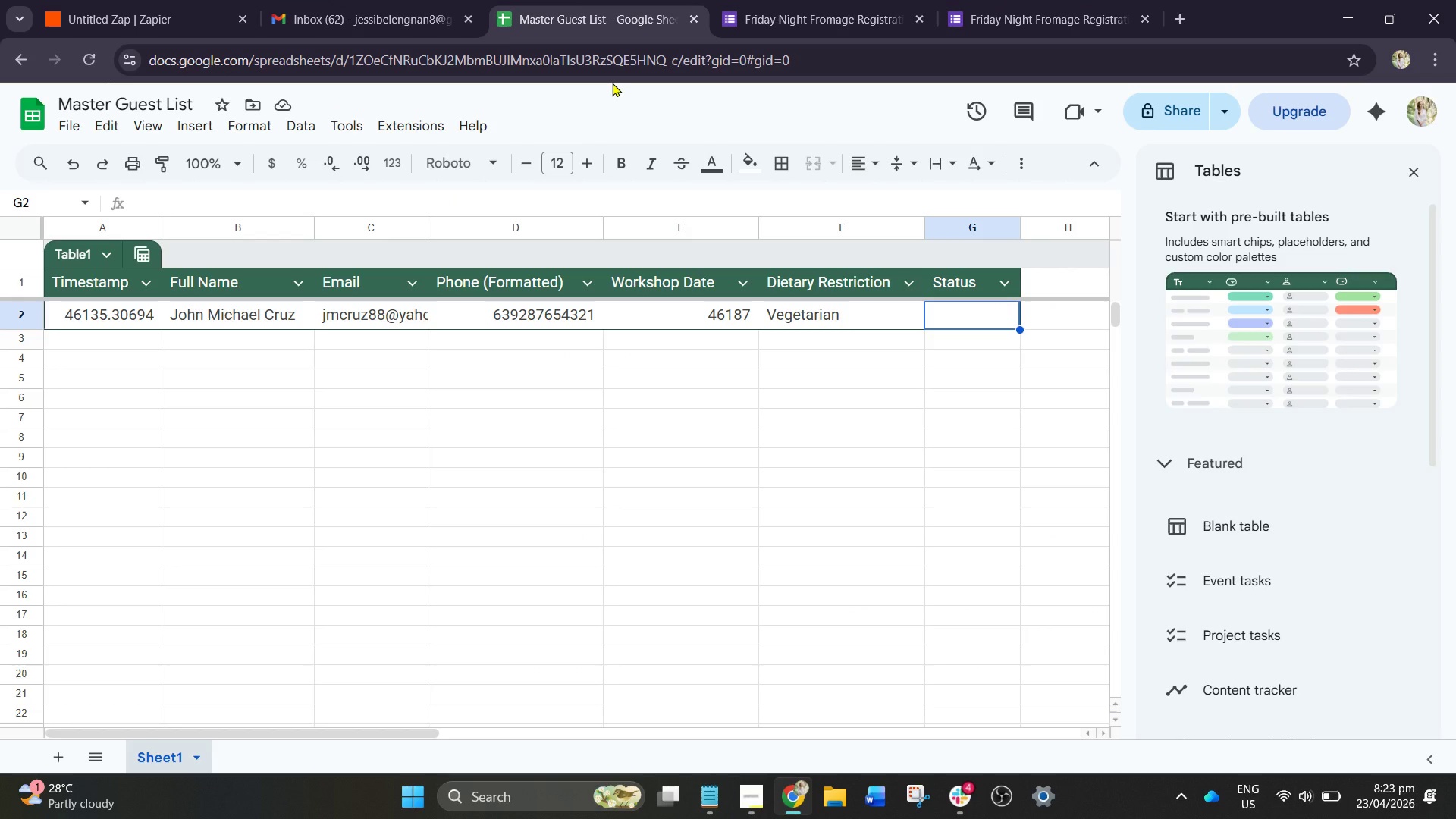 
wait(14.98)
 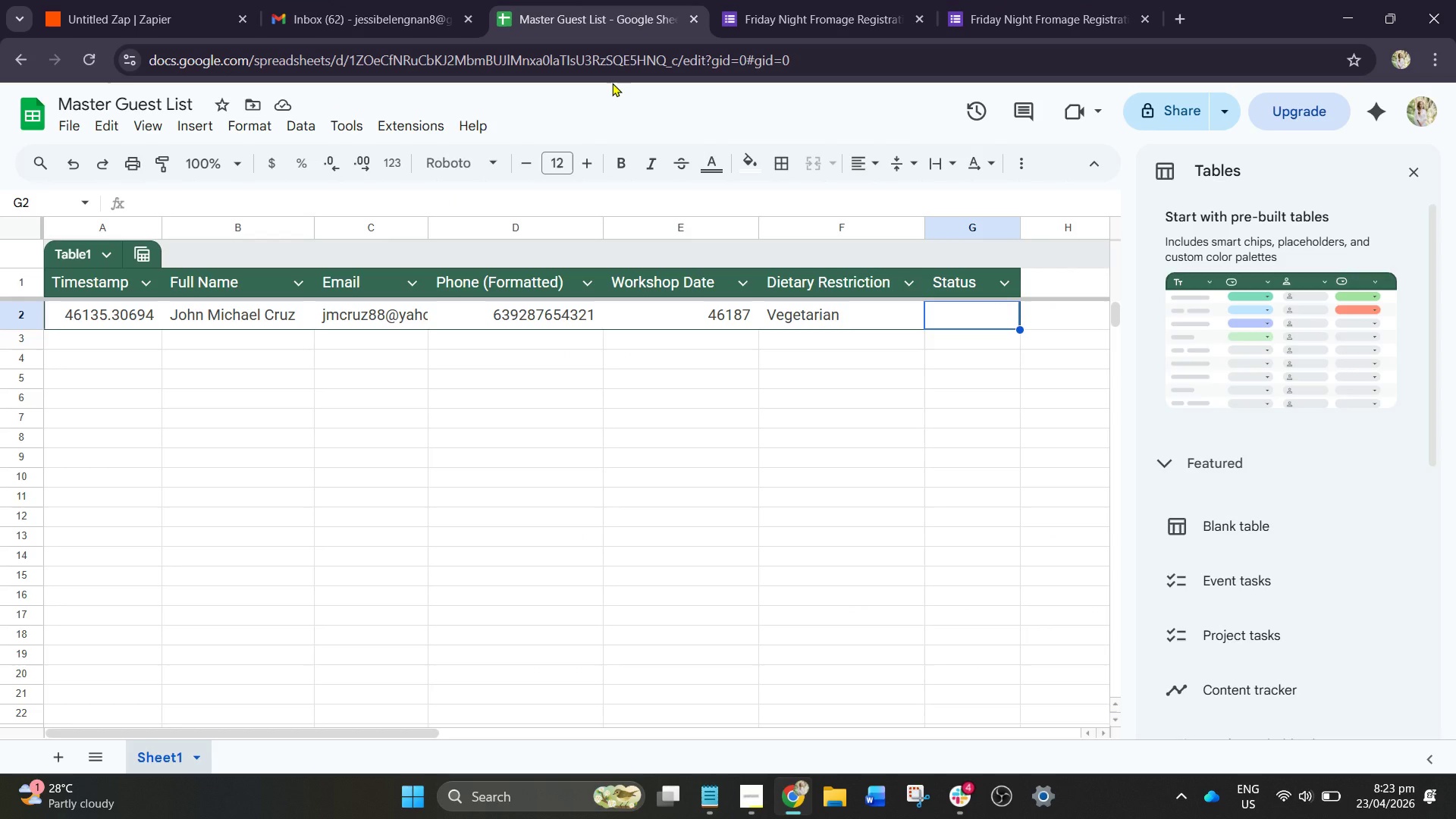 
left_click([202, 0])
 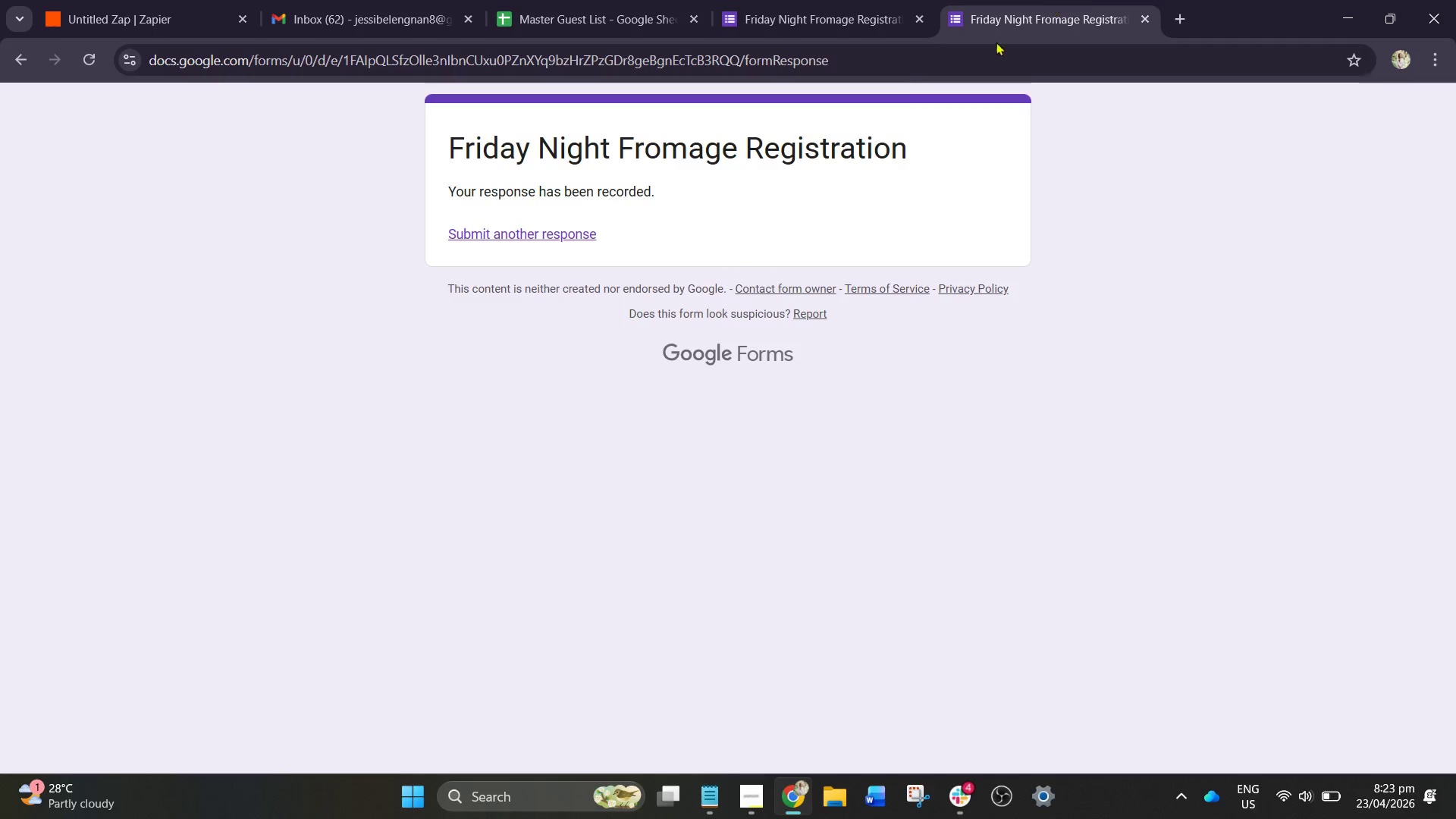 
wait(5.16)
 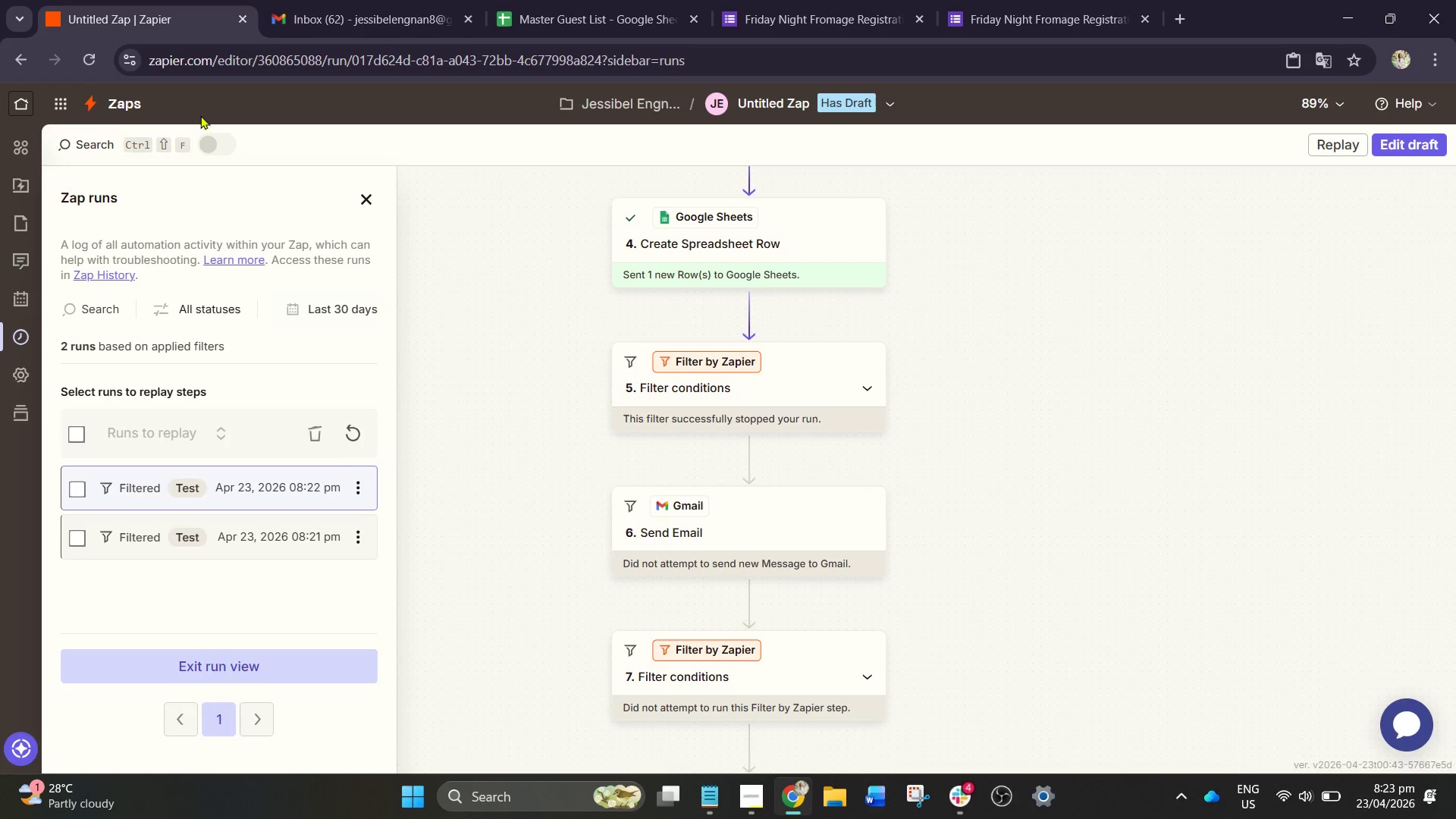 
left_click([529, 235])
 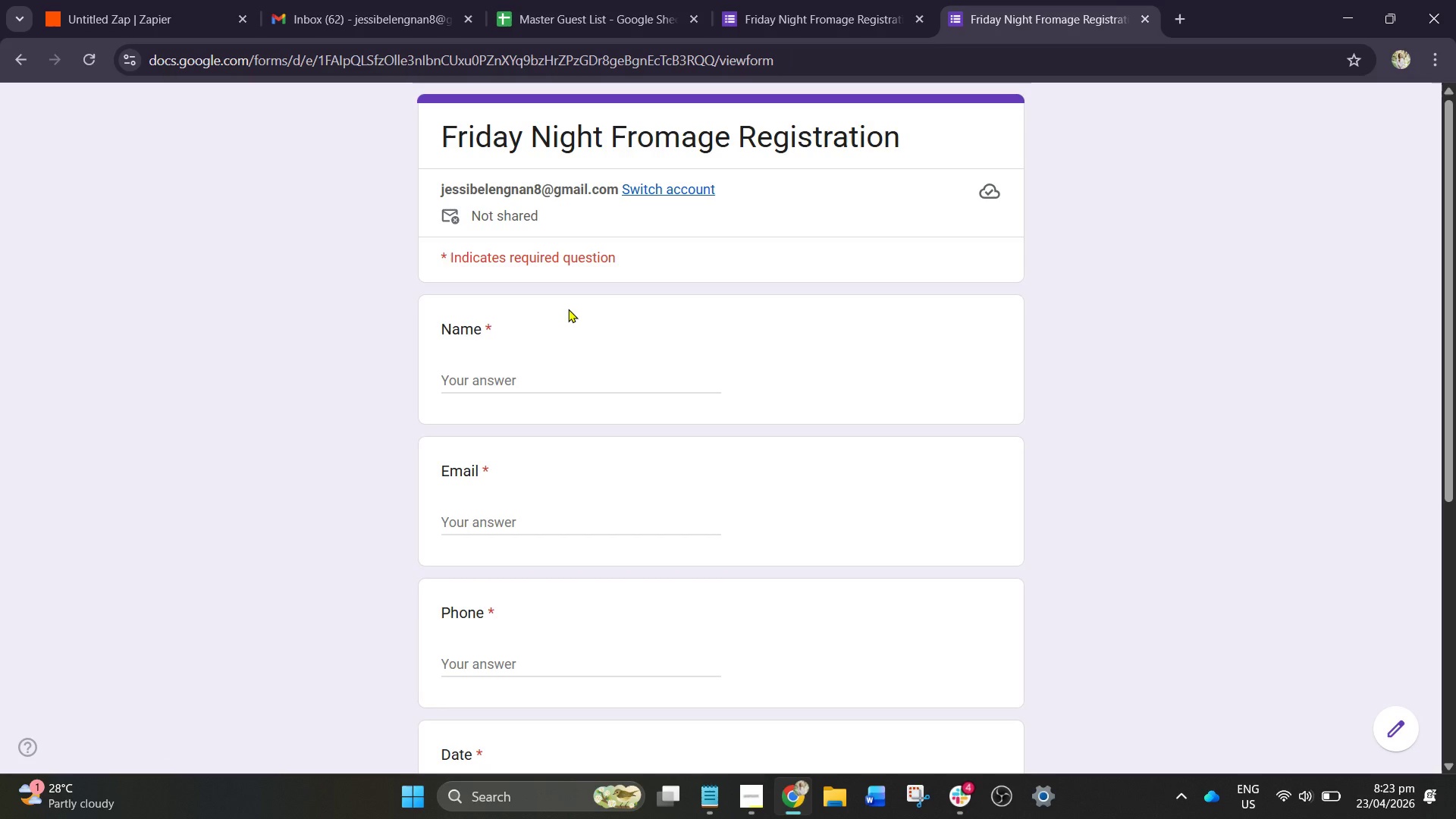 
wait(10.27)
 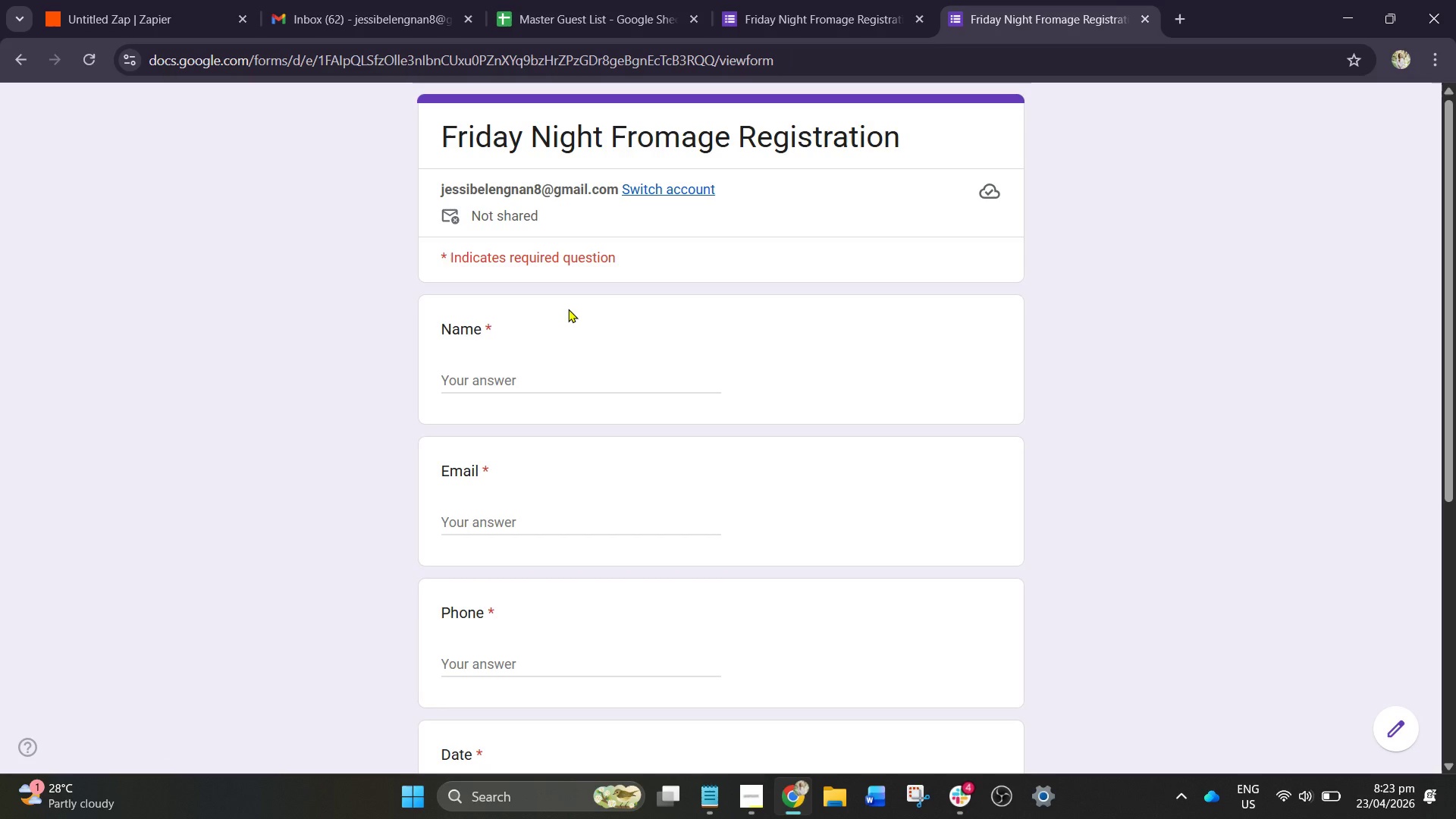 
left_click([513, 372])
 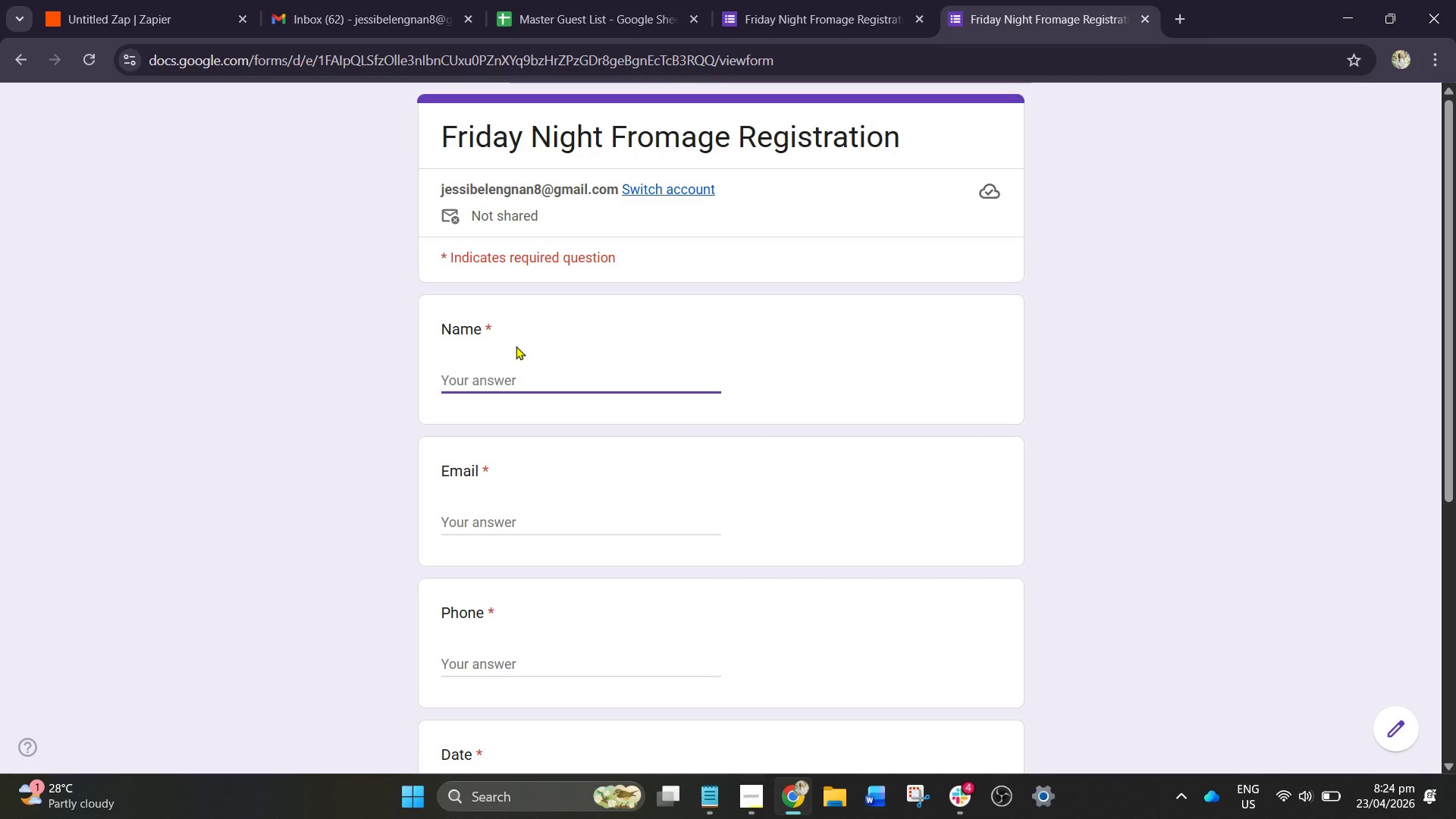 
type(Anela )
key(Backspace)
key(Backspace)
key(Backspace)
key(Backspace)
type(gela )
 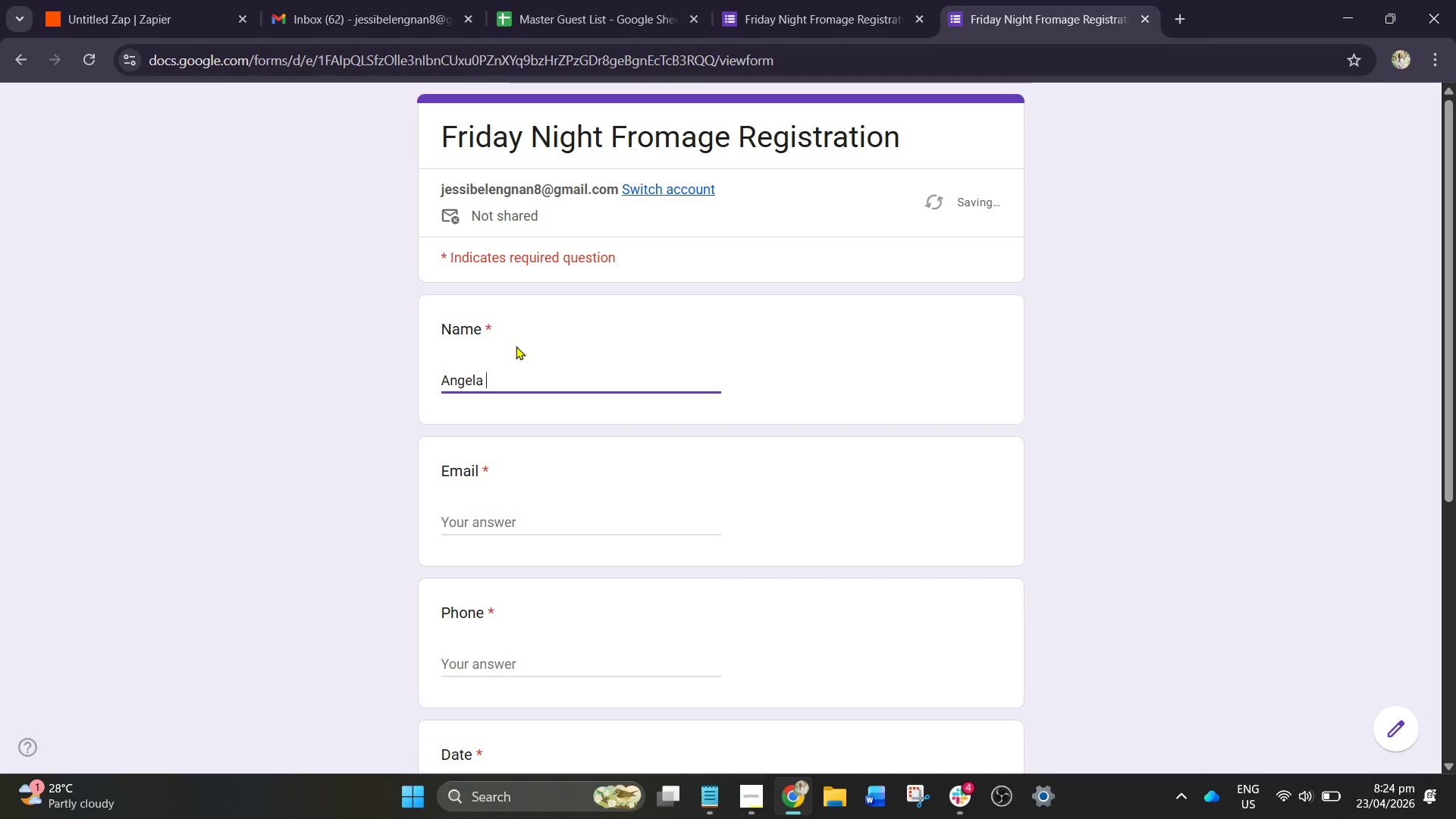 
type(Reyes)
 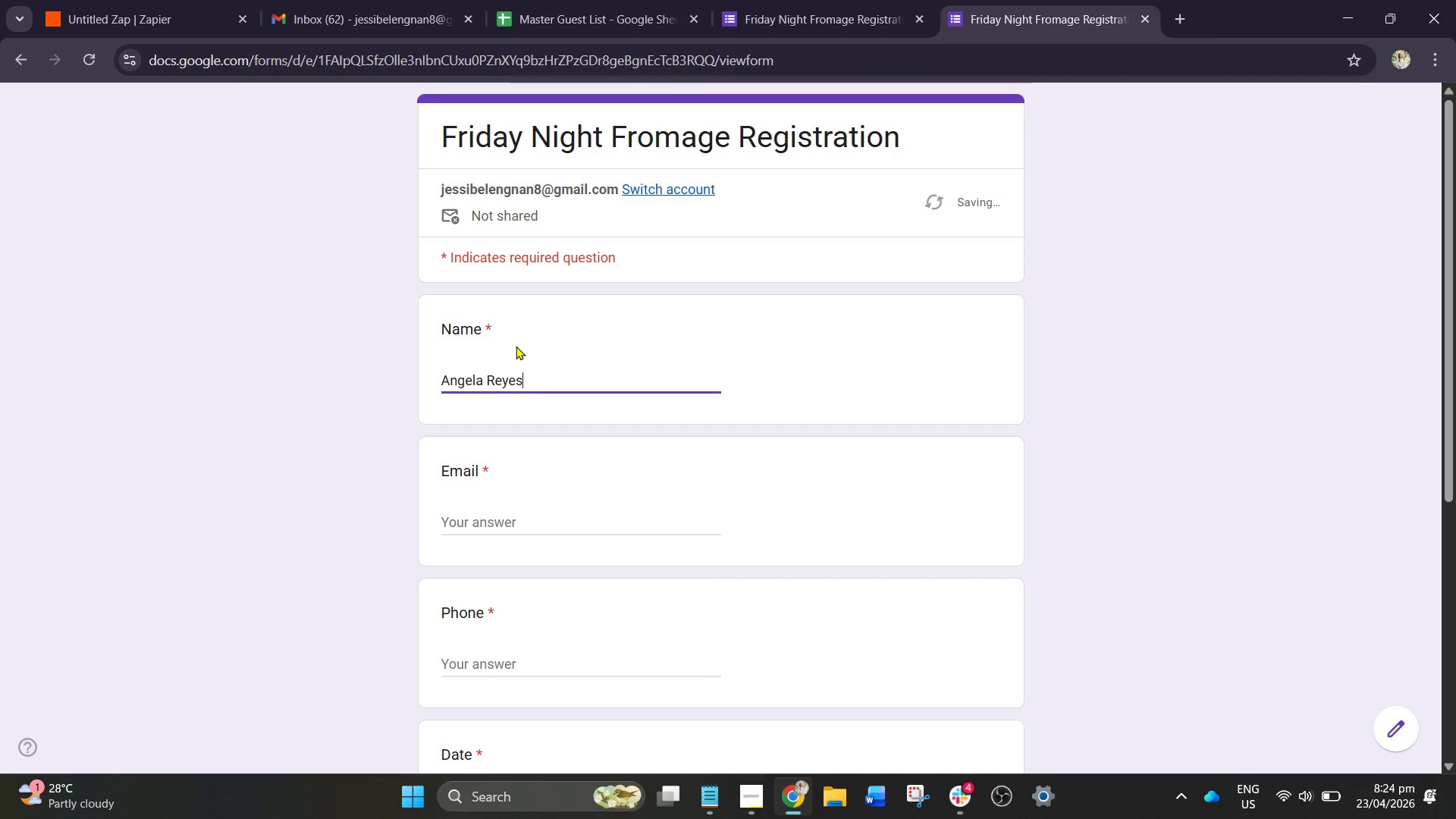 
key(Tab)
 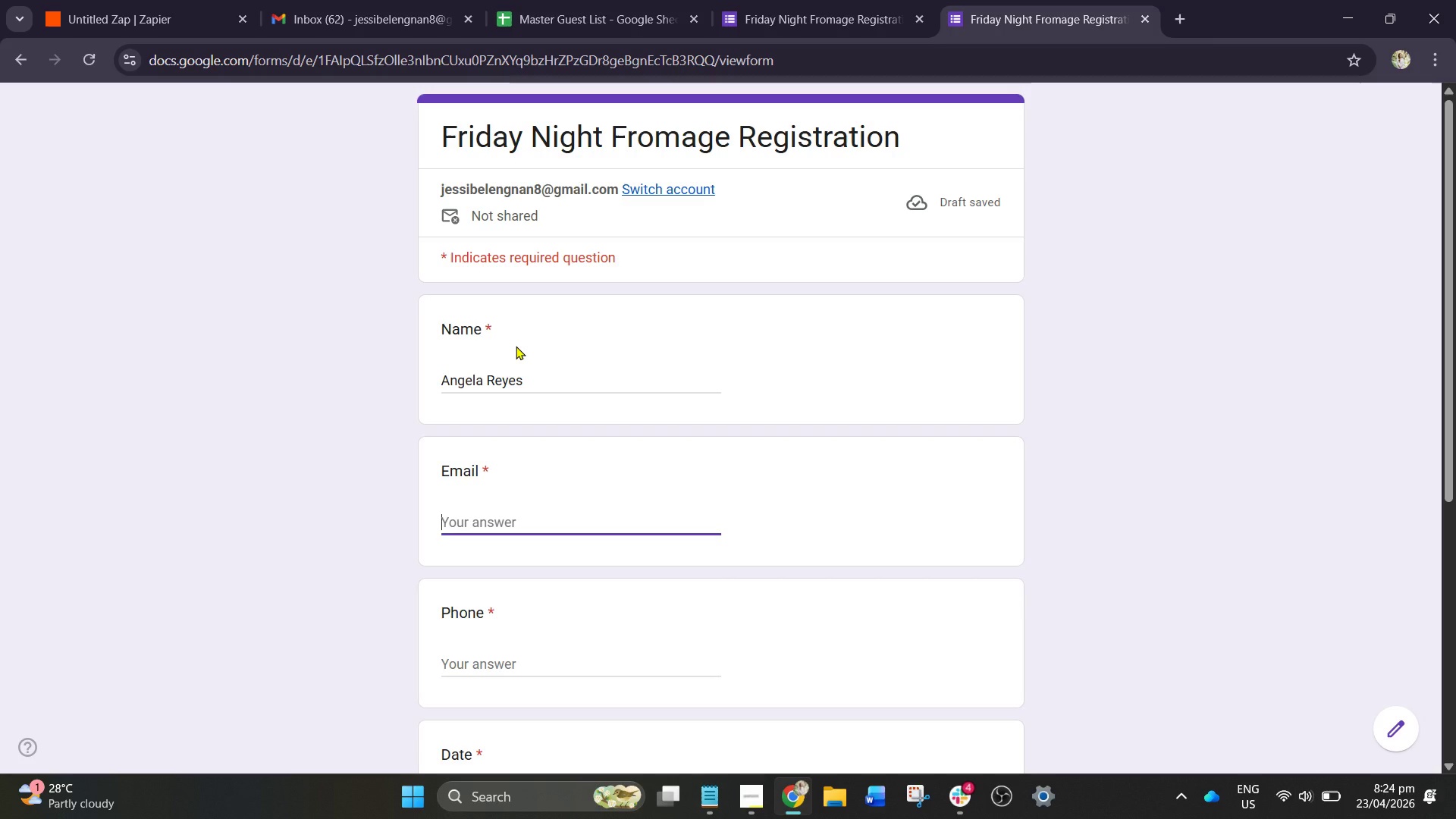 
type(angela.reyes)
 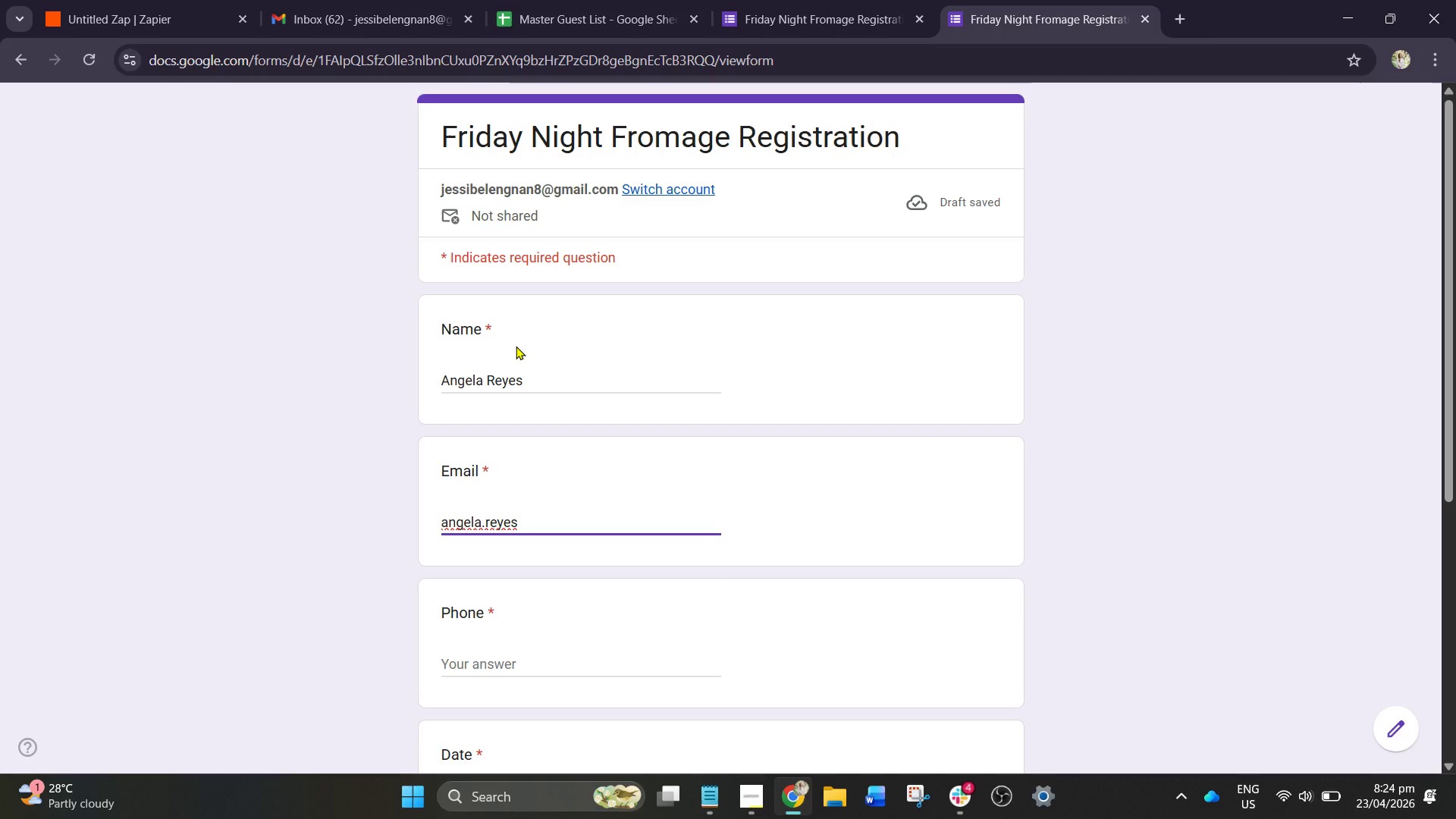 
type(@email.com)
key(Tab)
 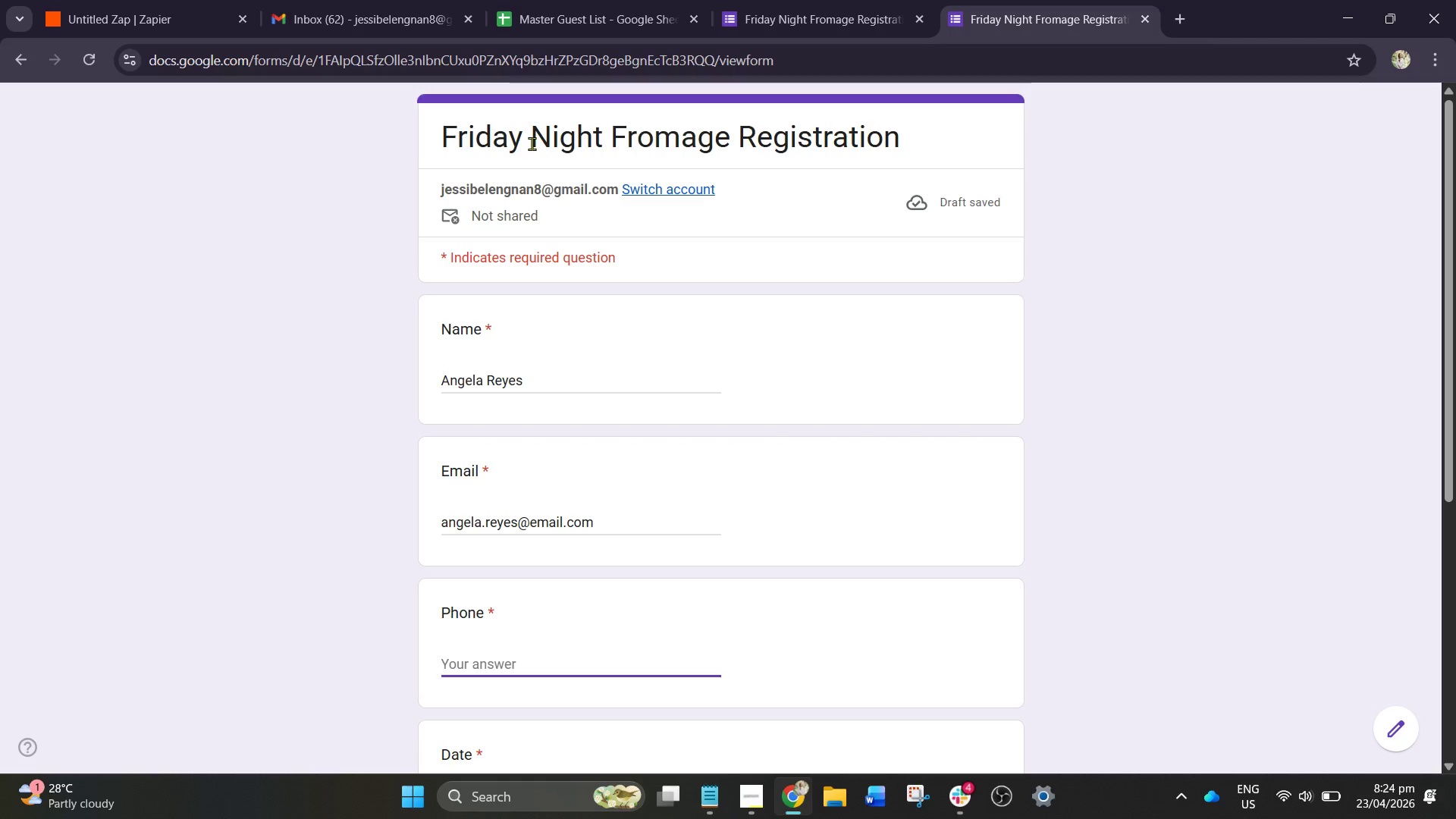 
left_click([560, 0])
 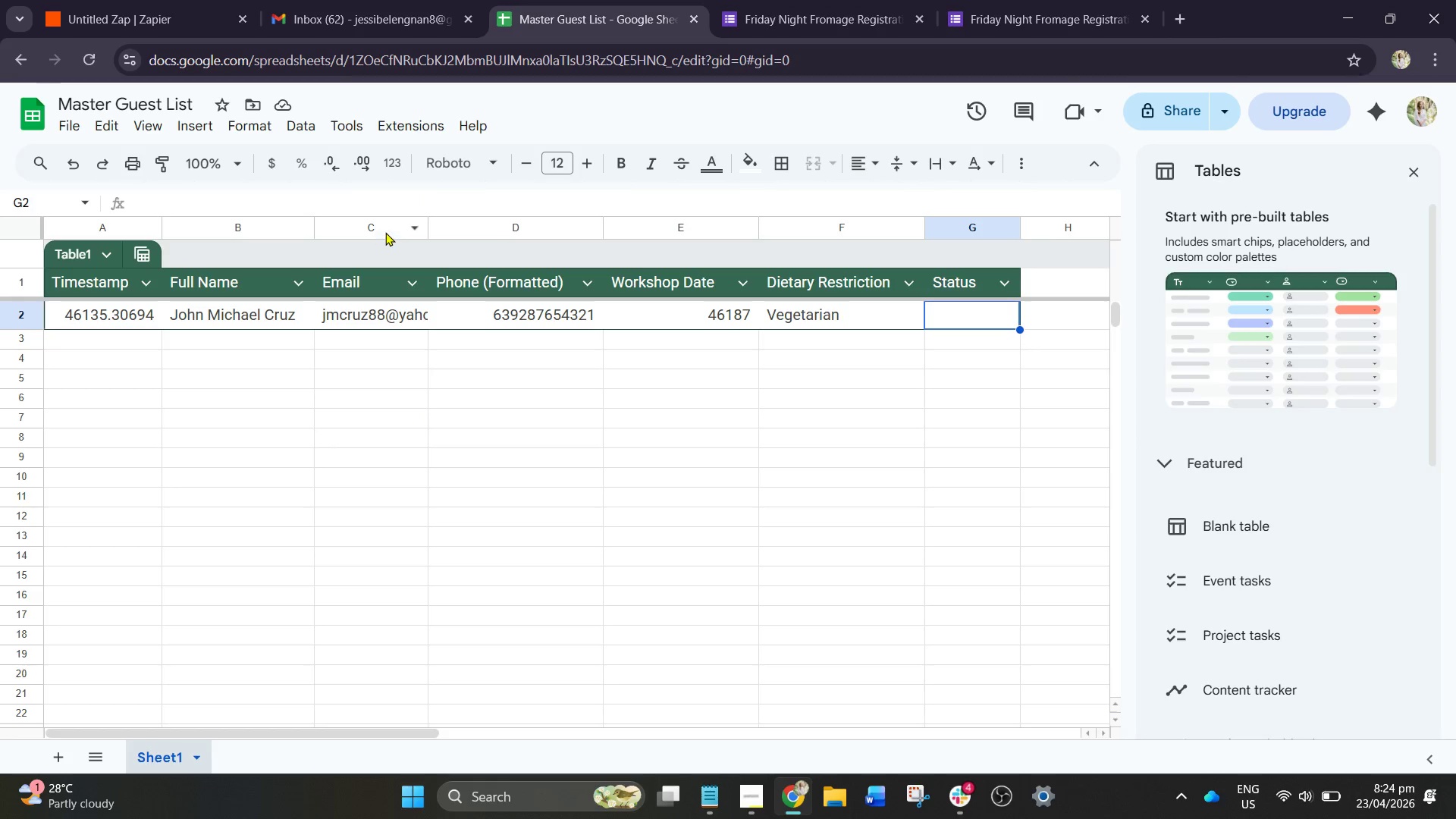 
wait(6.23)
 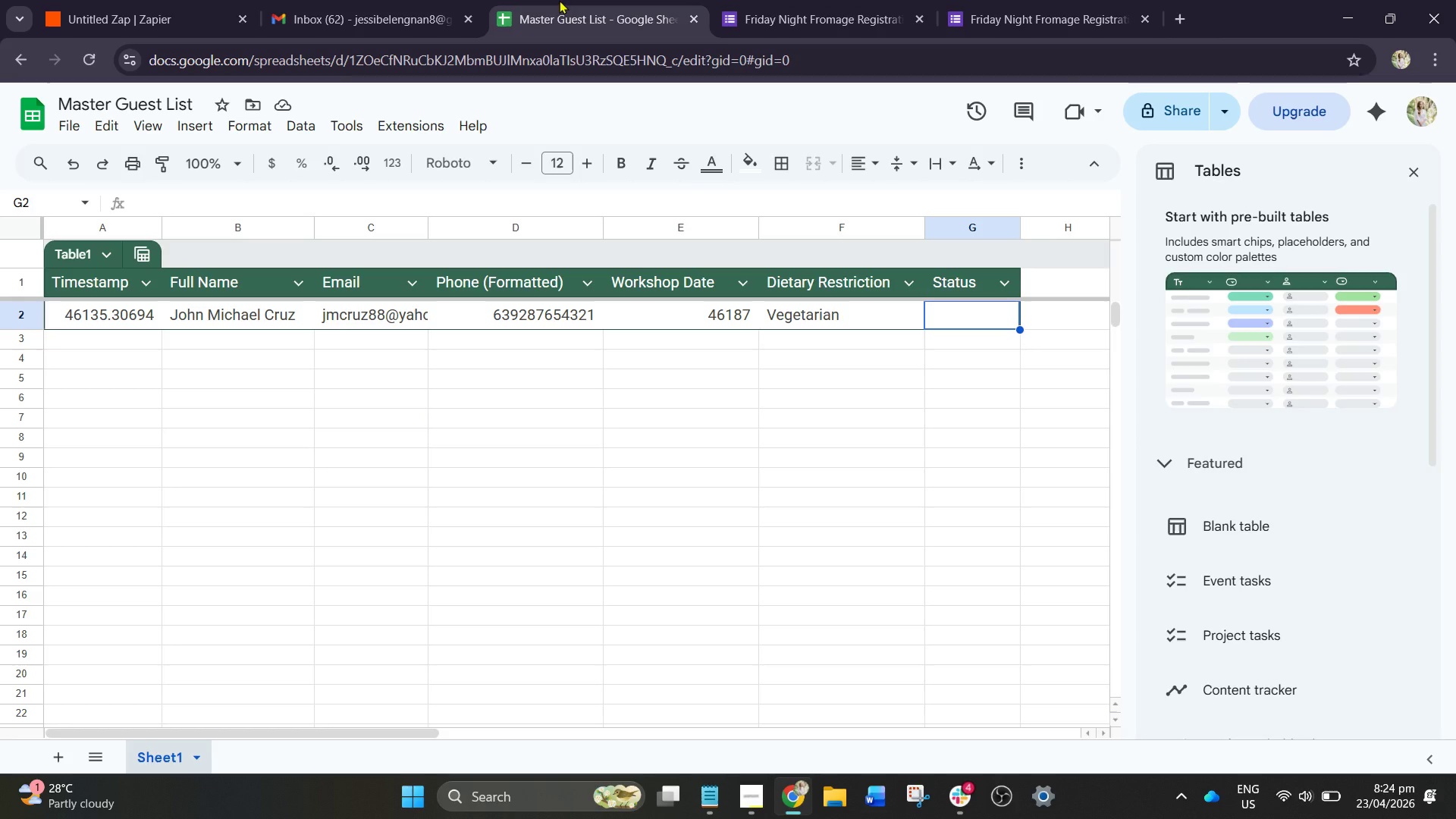 
left_click_drag(start_coordinate=[426, 218], to_coordinate=[448, 225])
 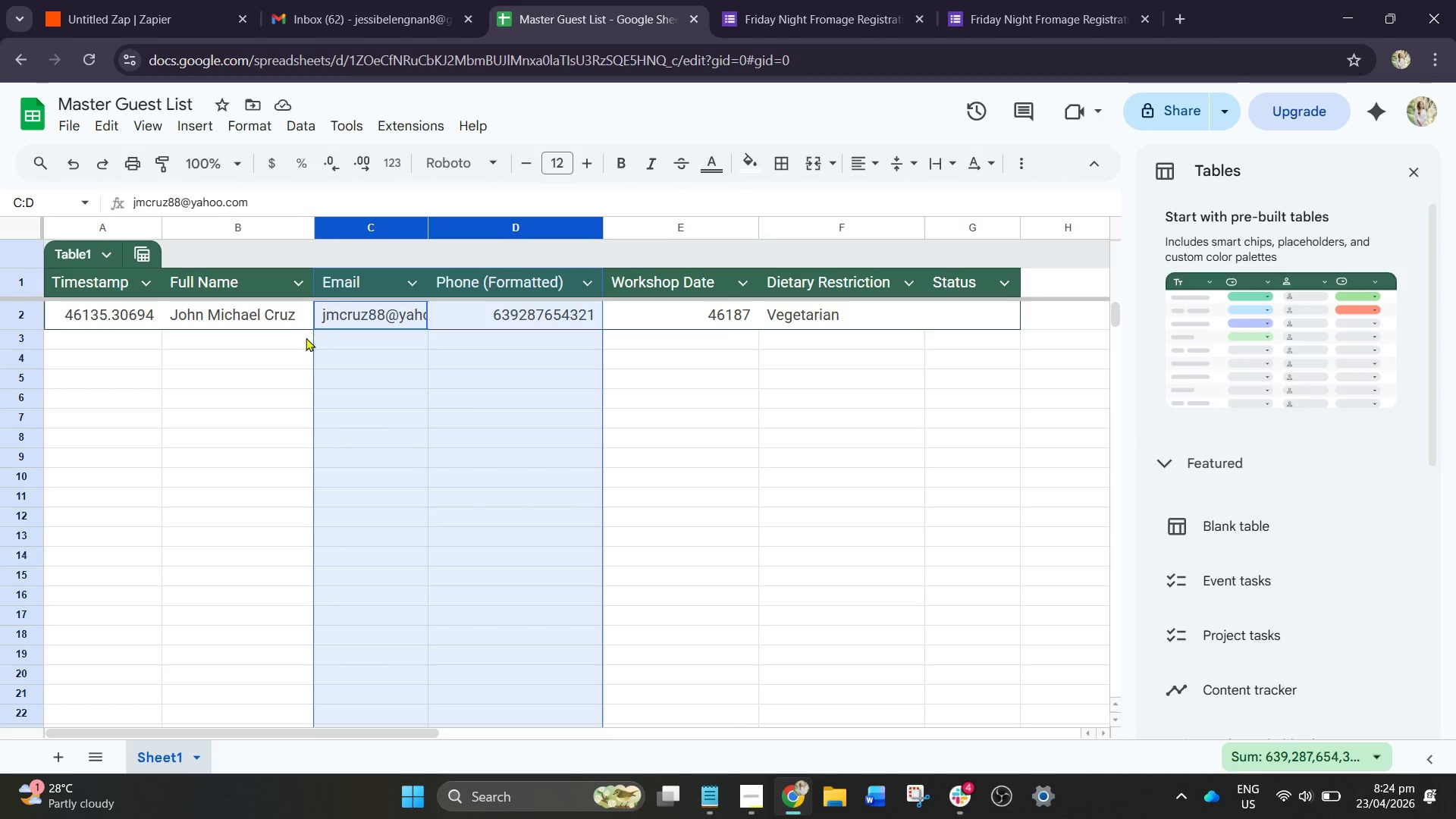 
left_click([283, 354])
 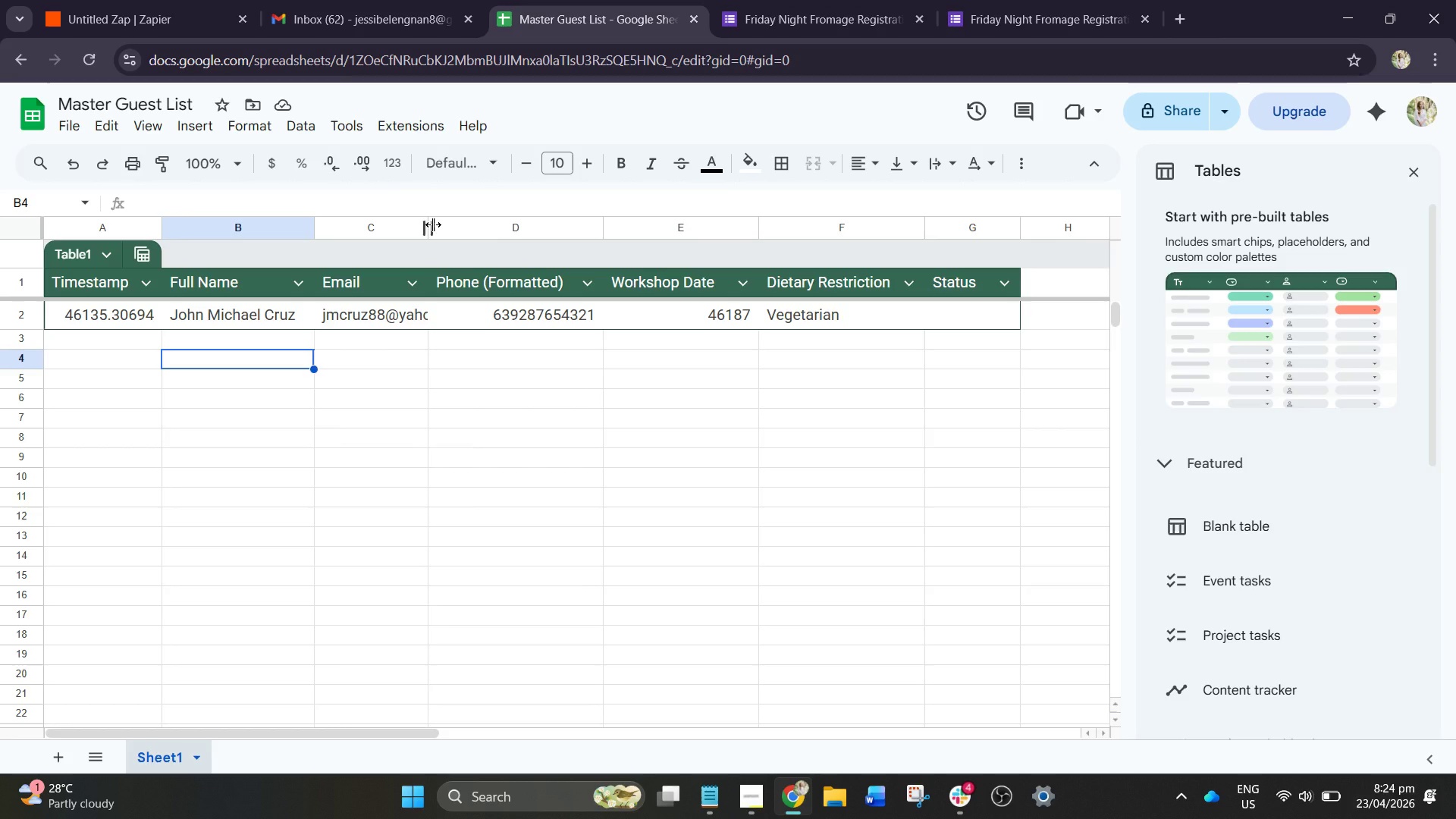 
left_click_drag(start_coordinate=[433, 224], to_coordinate=[497, 221])
 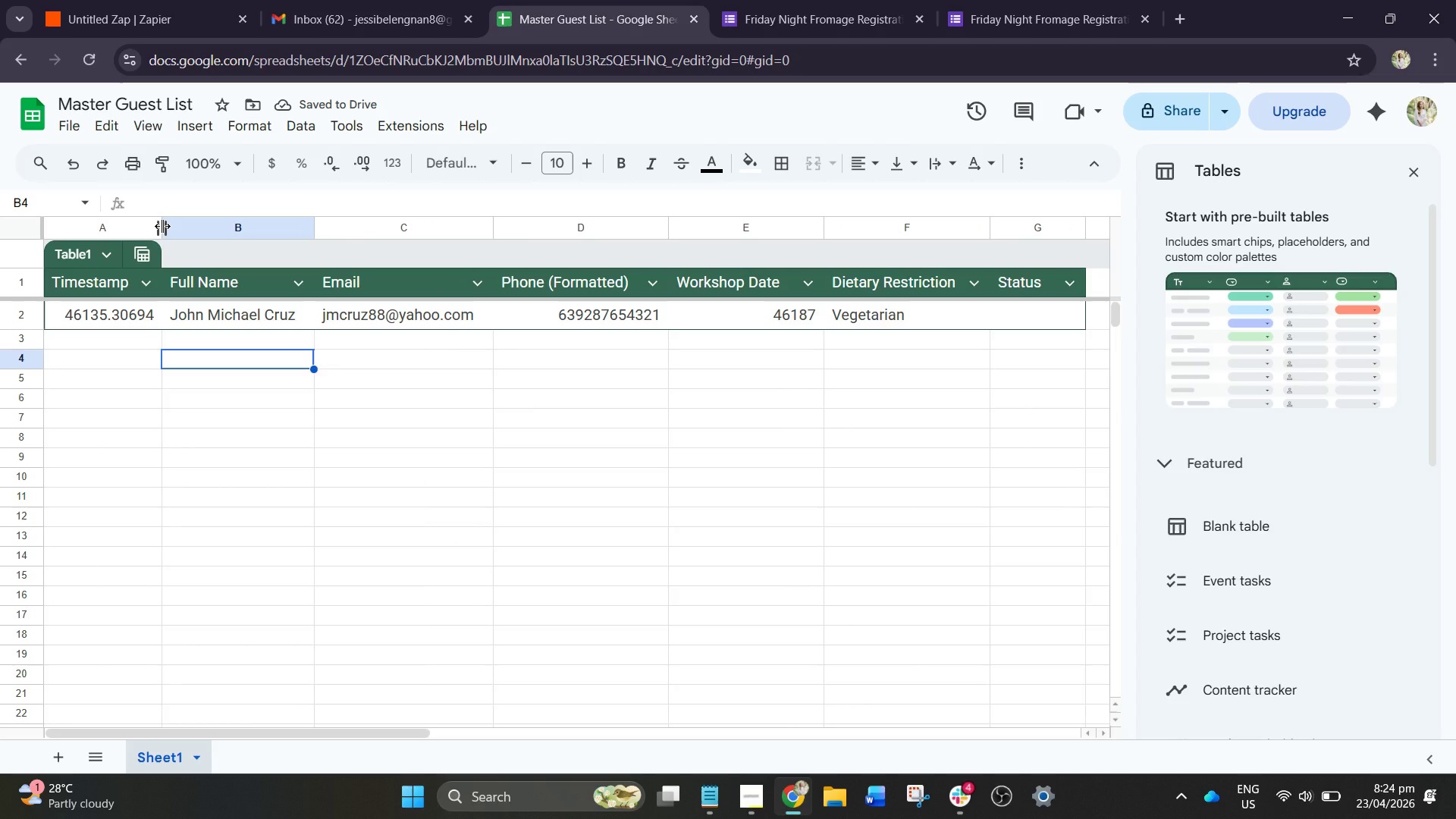 
left_click_drag(start_coordinate=[162, 226], to_coordinate=[232, 218])
 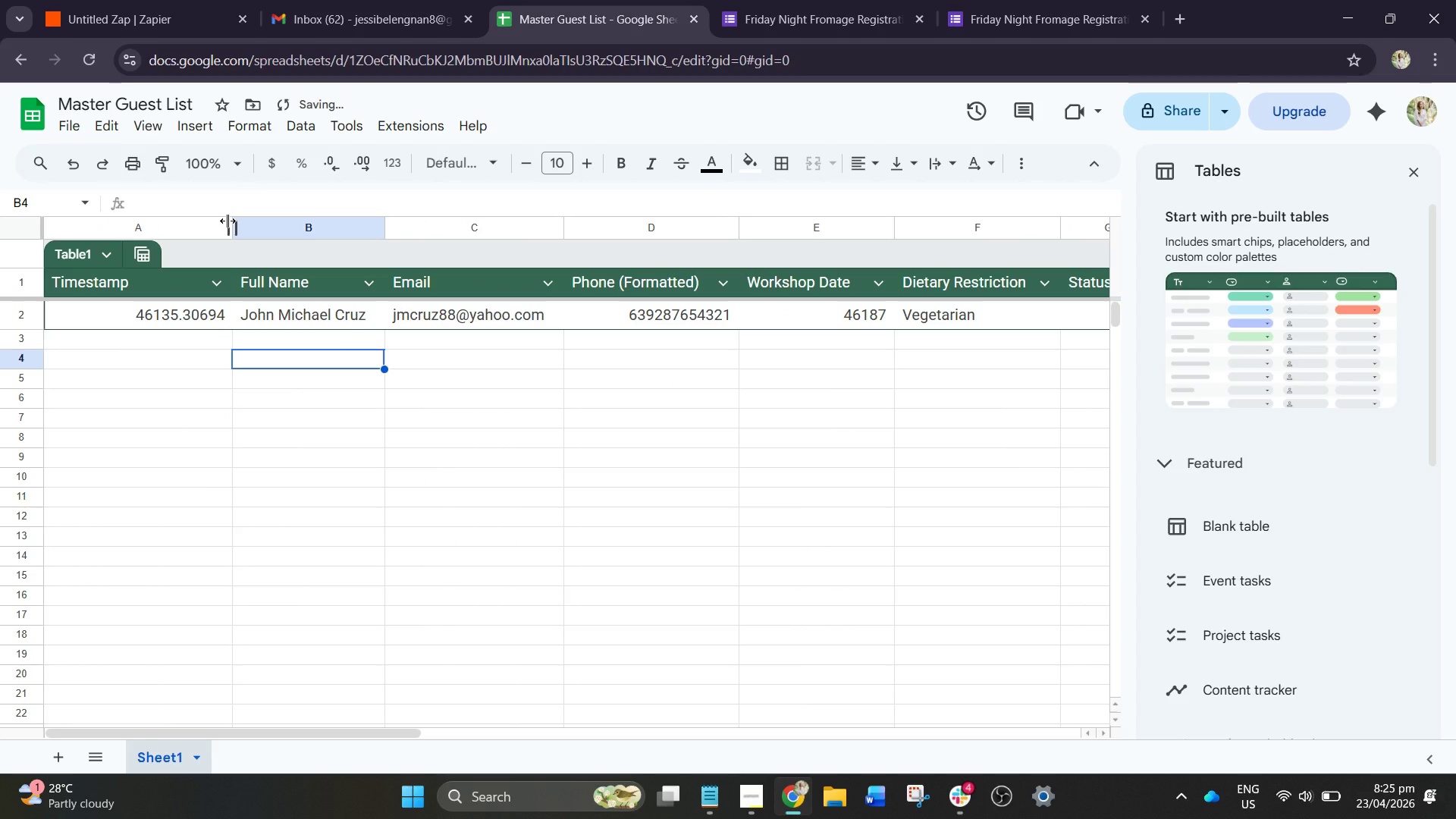 
left_click_drag(start_coordinate=[228, 221], to_coordinate=[171, 230])
 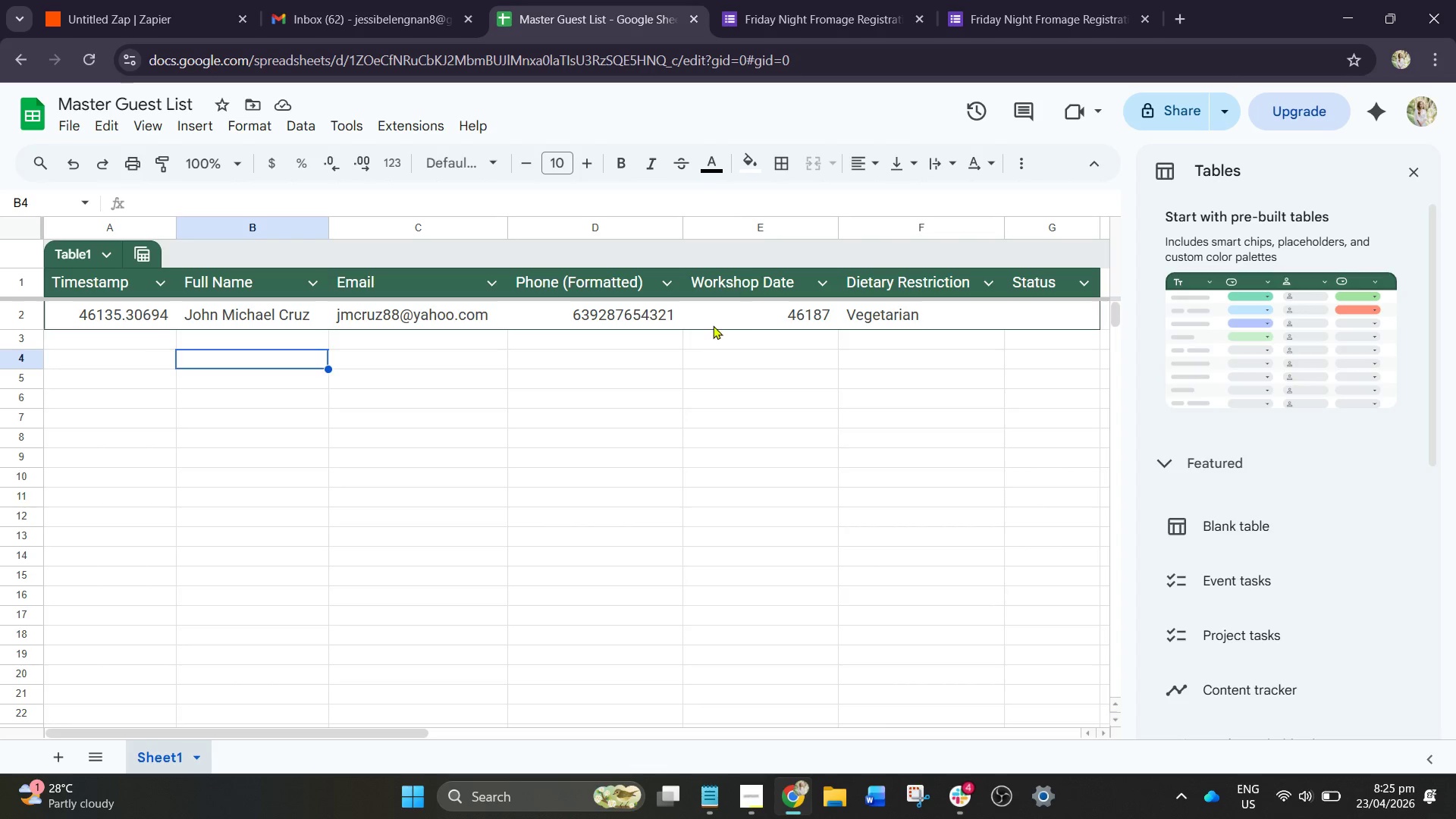 
wait(14.84)
 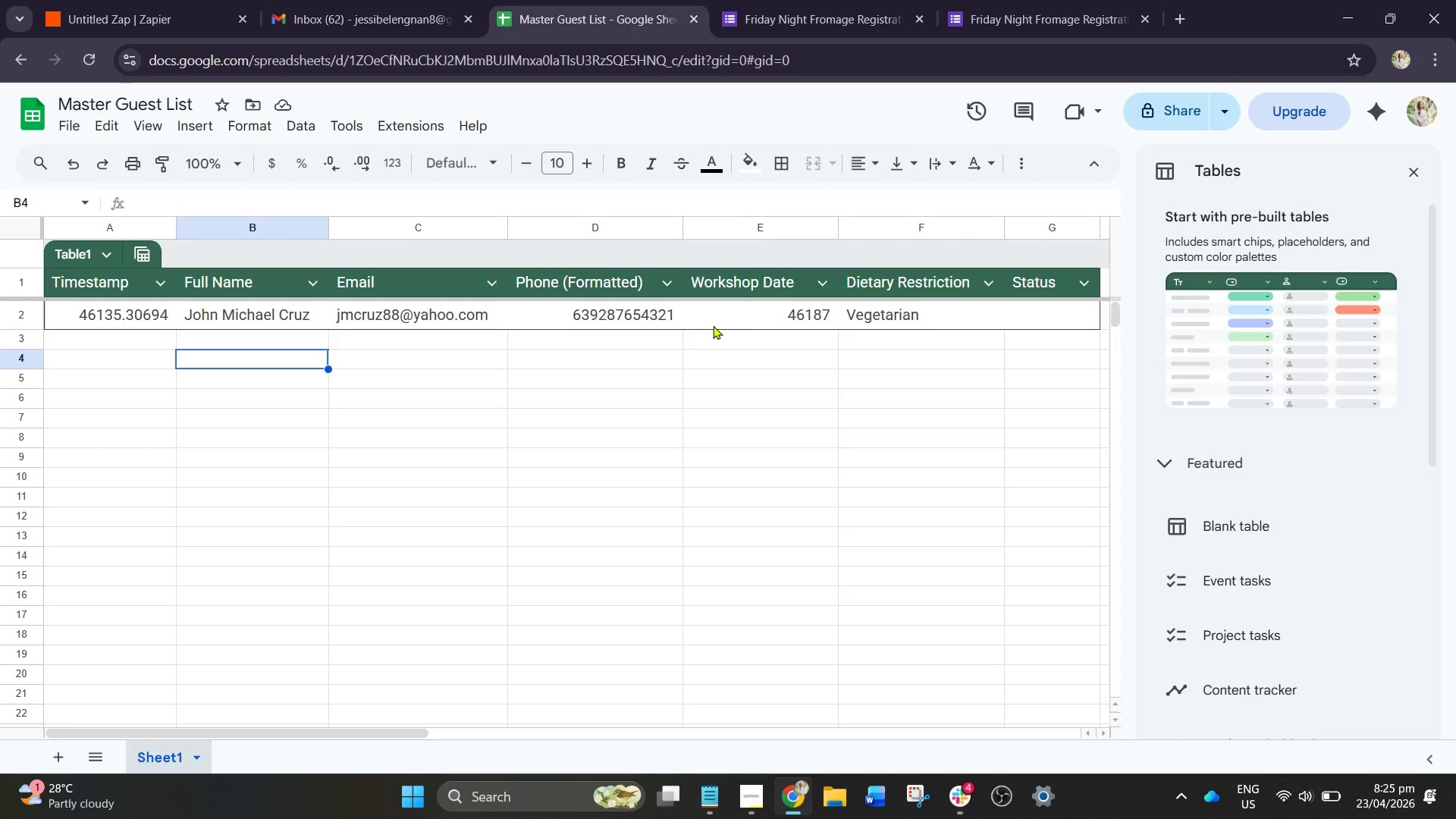 
left_click_drag(start_coordinate=[837, 231], to_coordinate=[869, 229])
 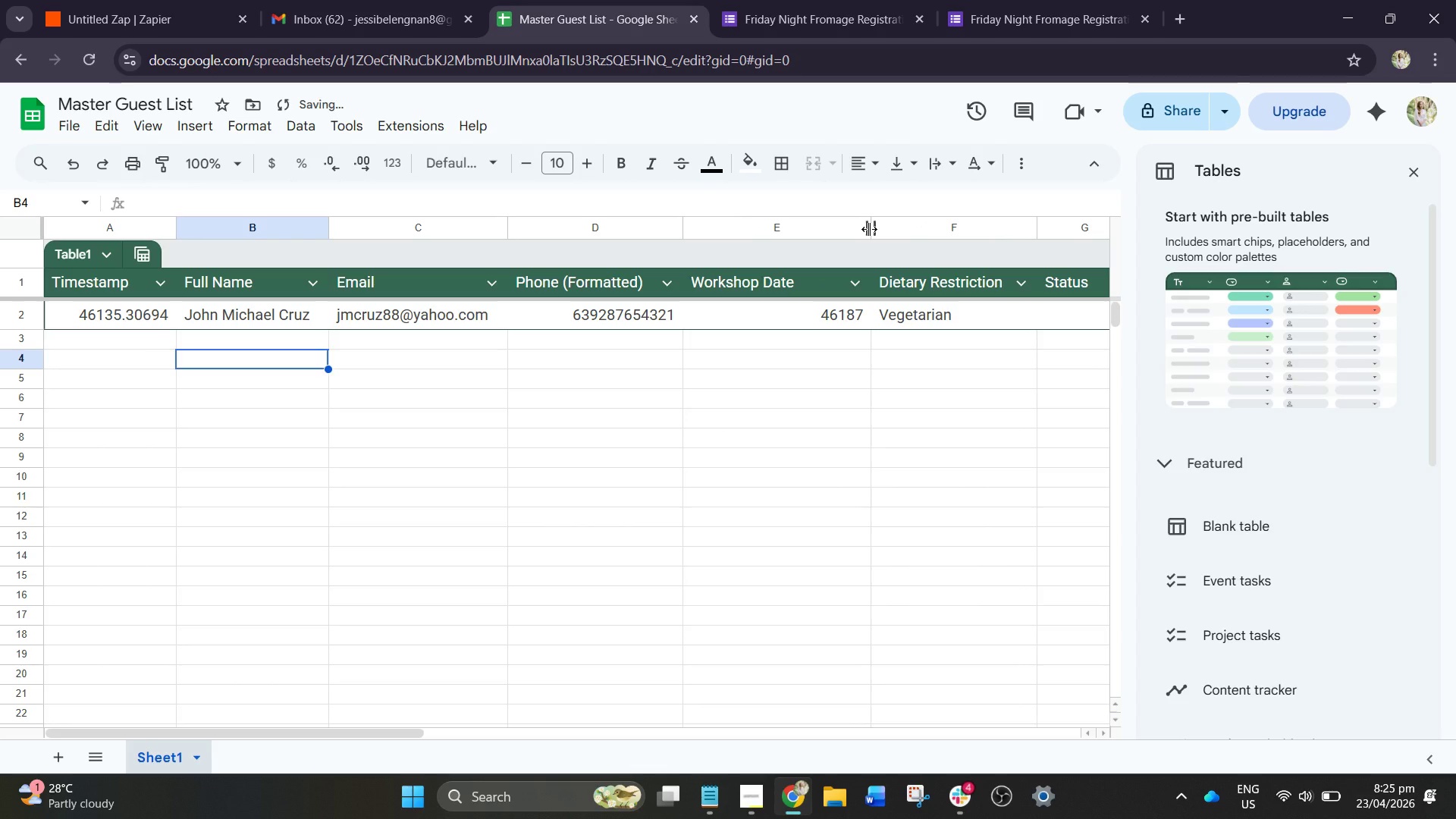 
left_click_drag(start_coordinate=[871, 228], to_coordinate=[805, 231])
 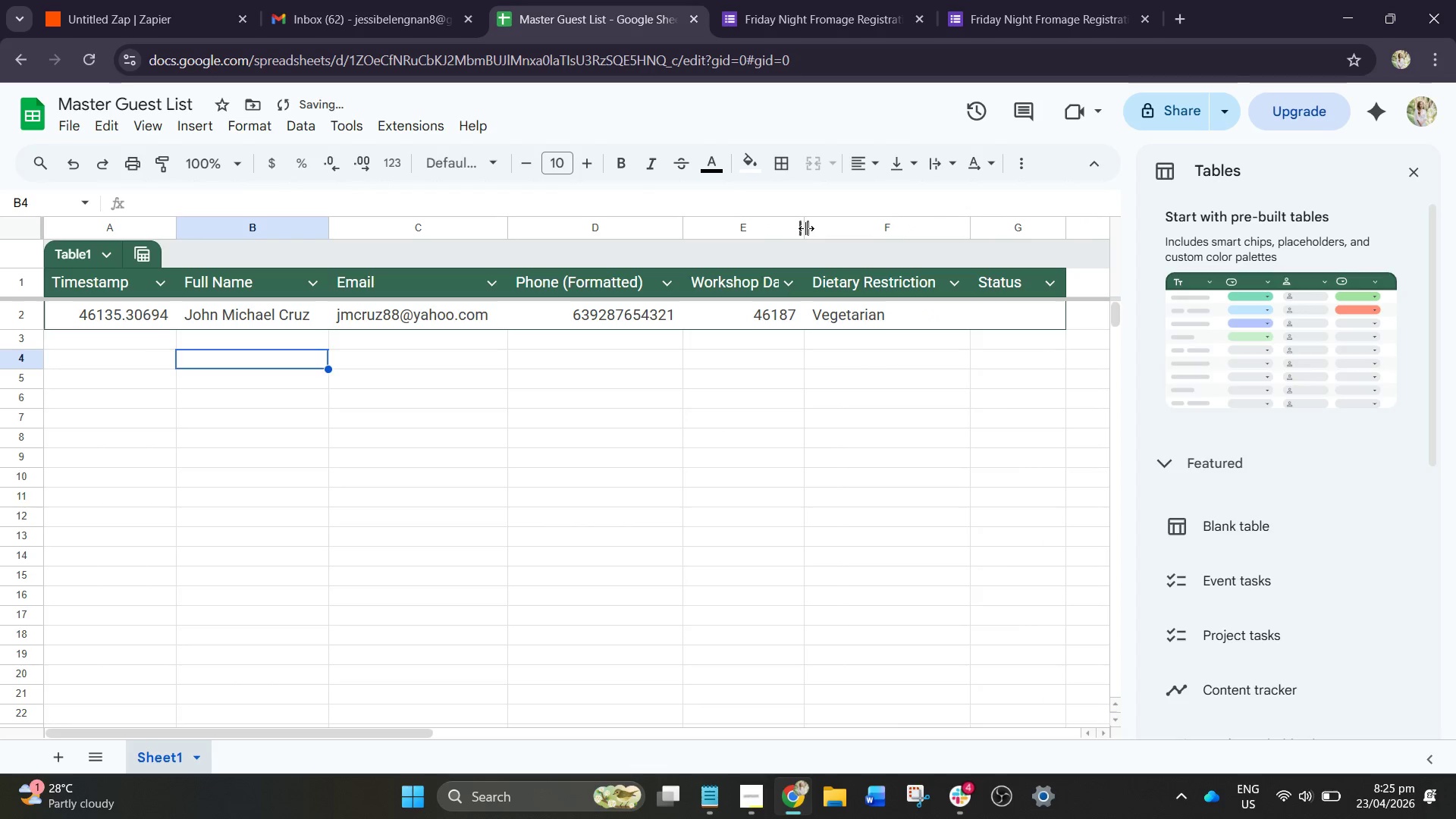 
left_click_drag(start_coordinate=[801, 232], to_coordinate=[817, 224])
 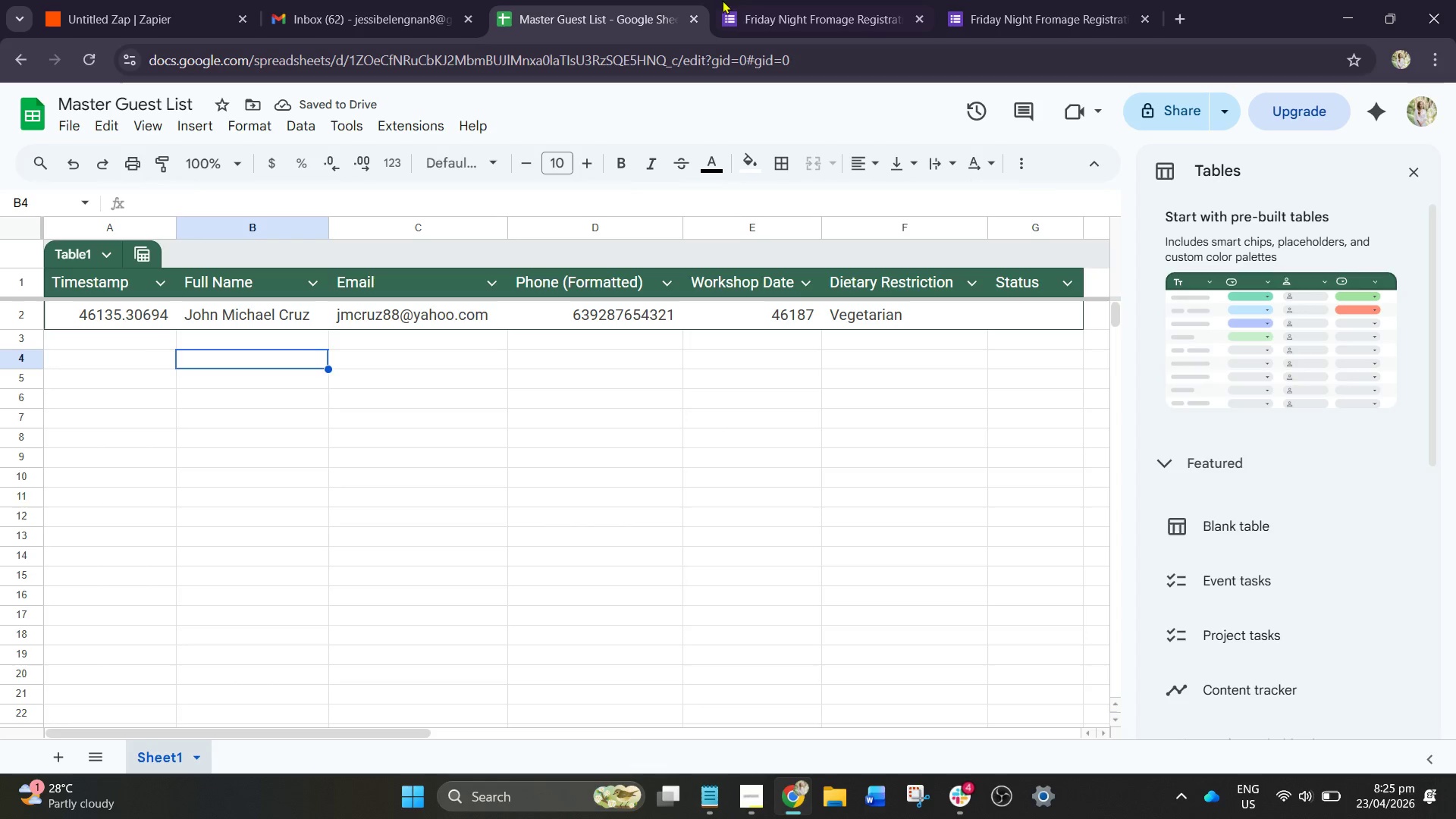 
wait(5.34)
 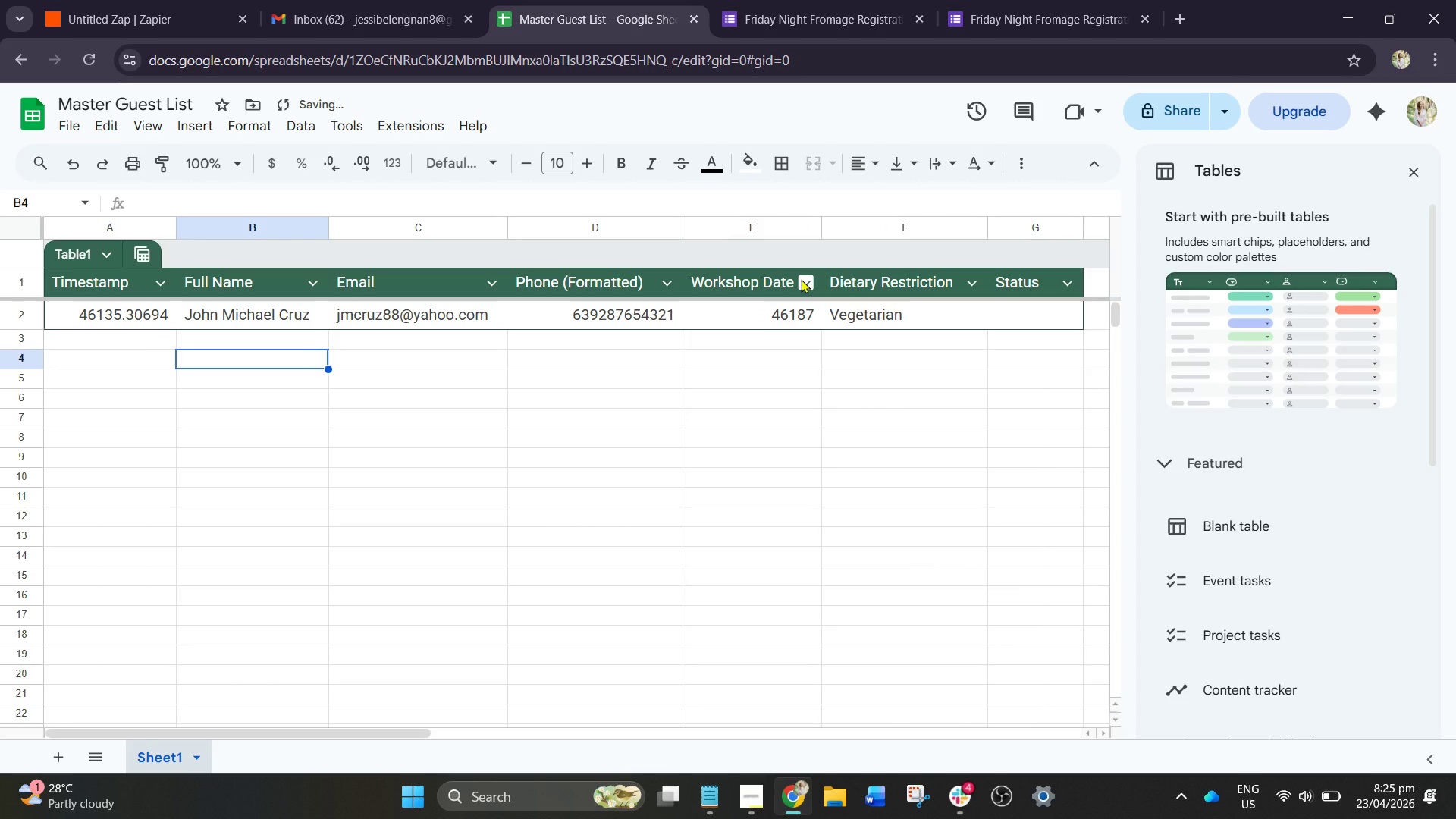 
left_click([813, 2])
 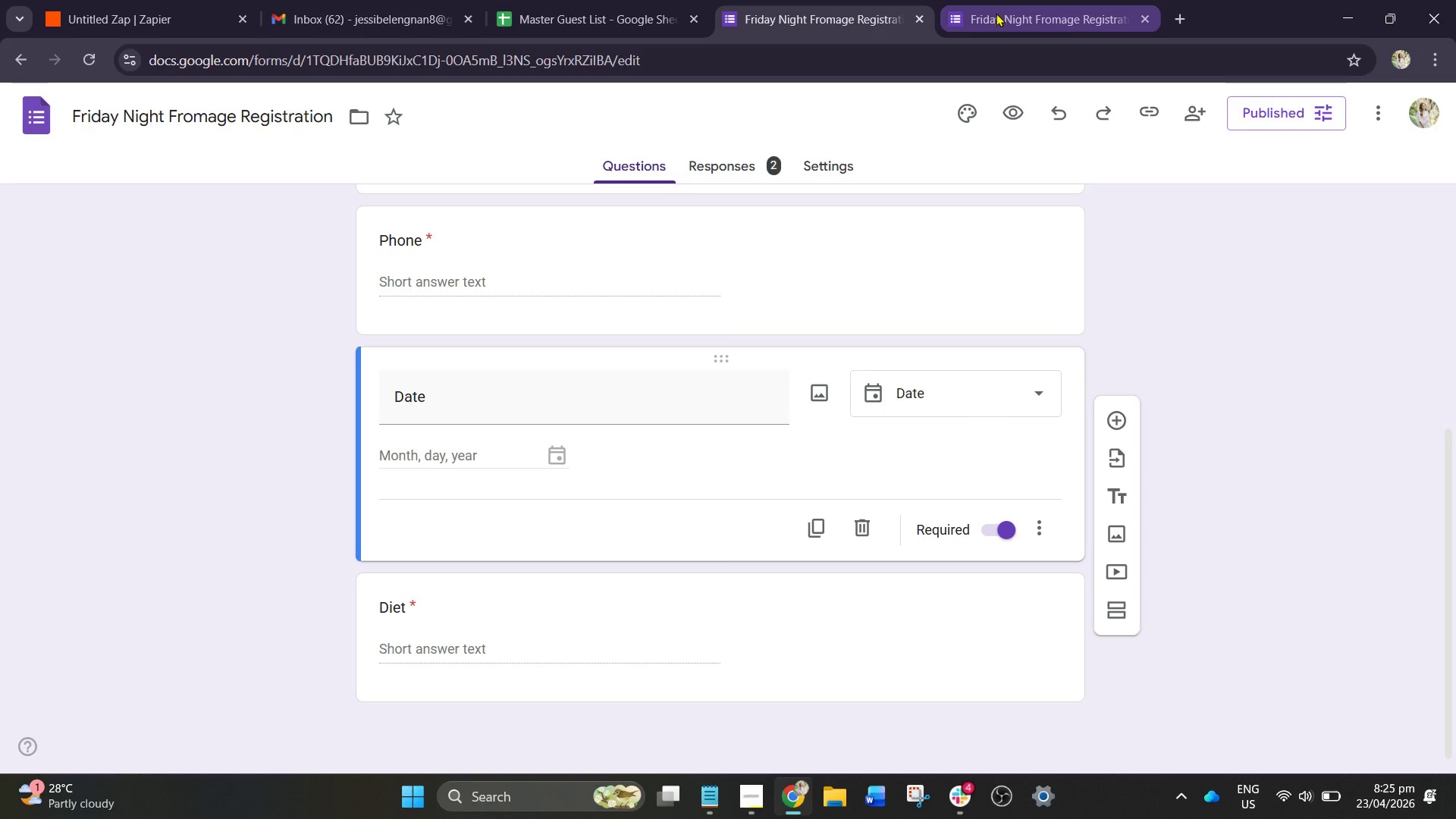 
scroll: coordinate [588, 471], scroll_direction: down, amount: 3.0
 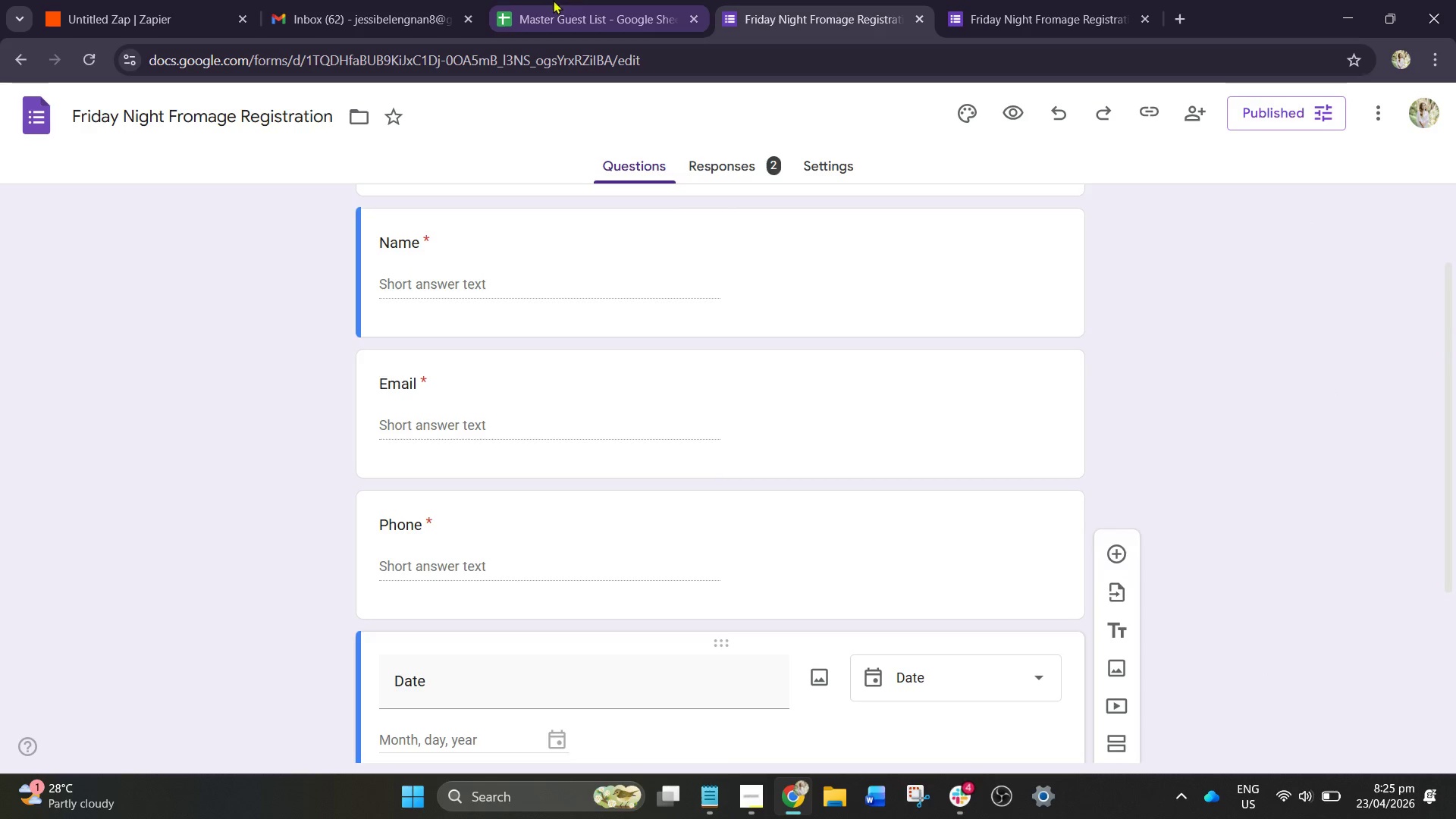 
left_click([576, 0])
 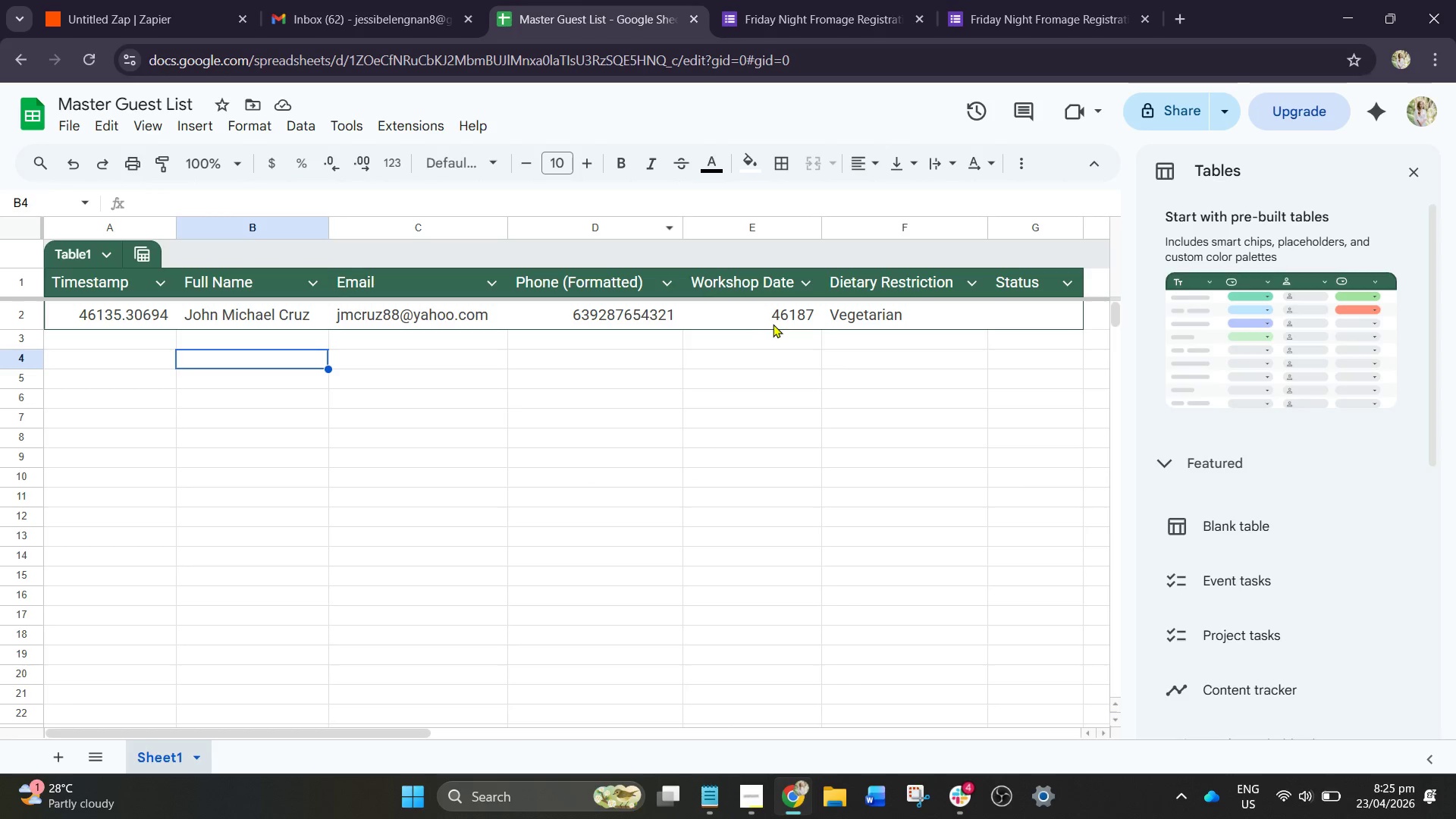 
left_click([776, 322])
 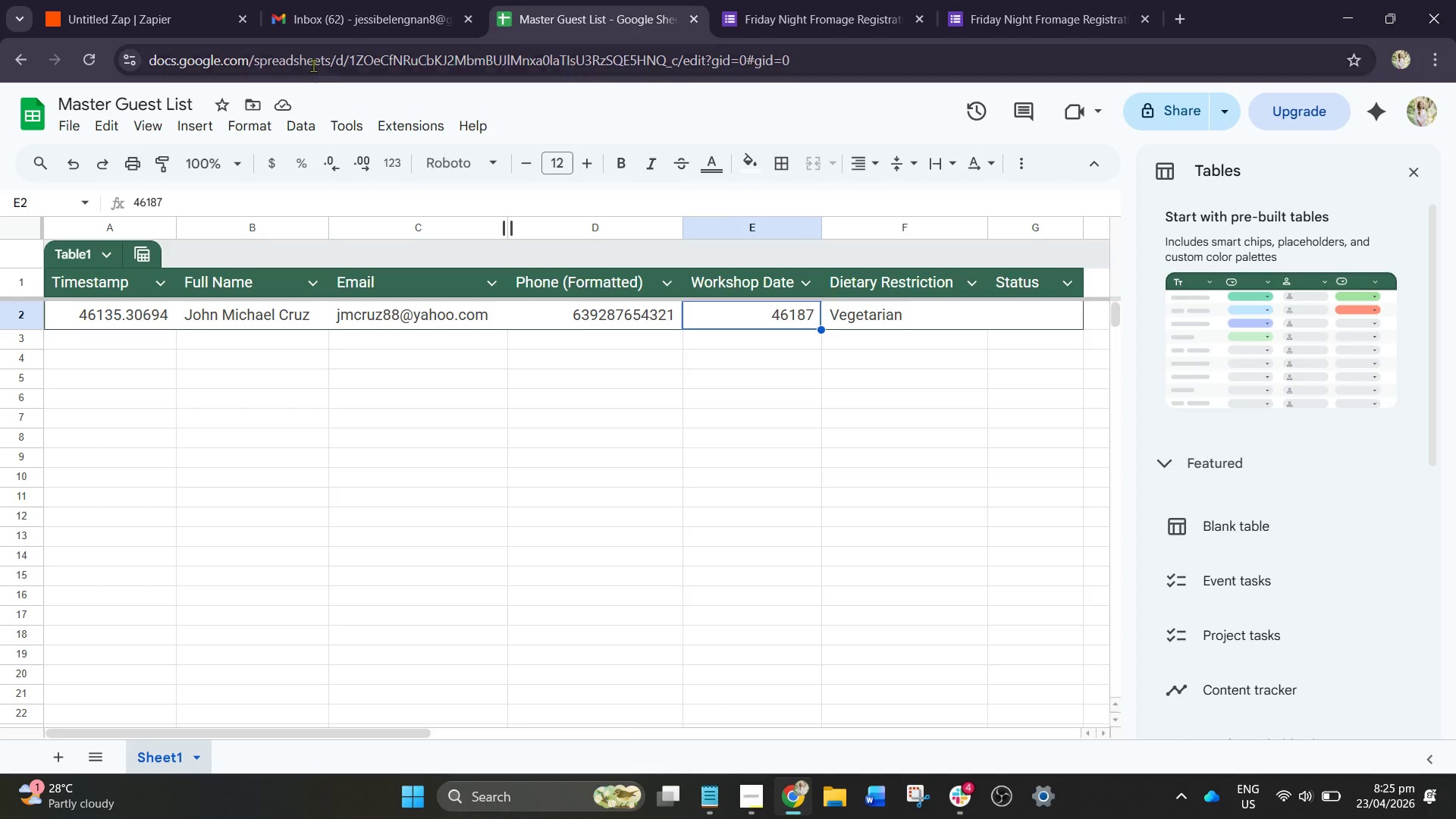 
left_click([344, 0])
 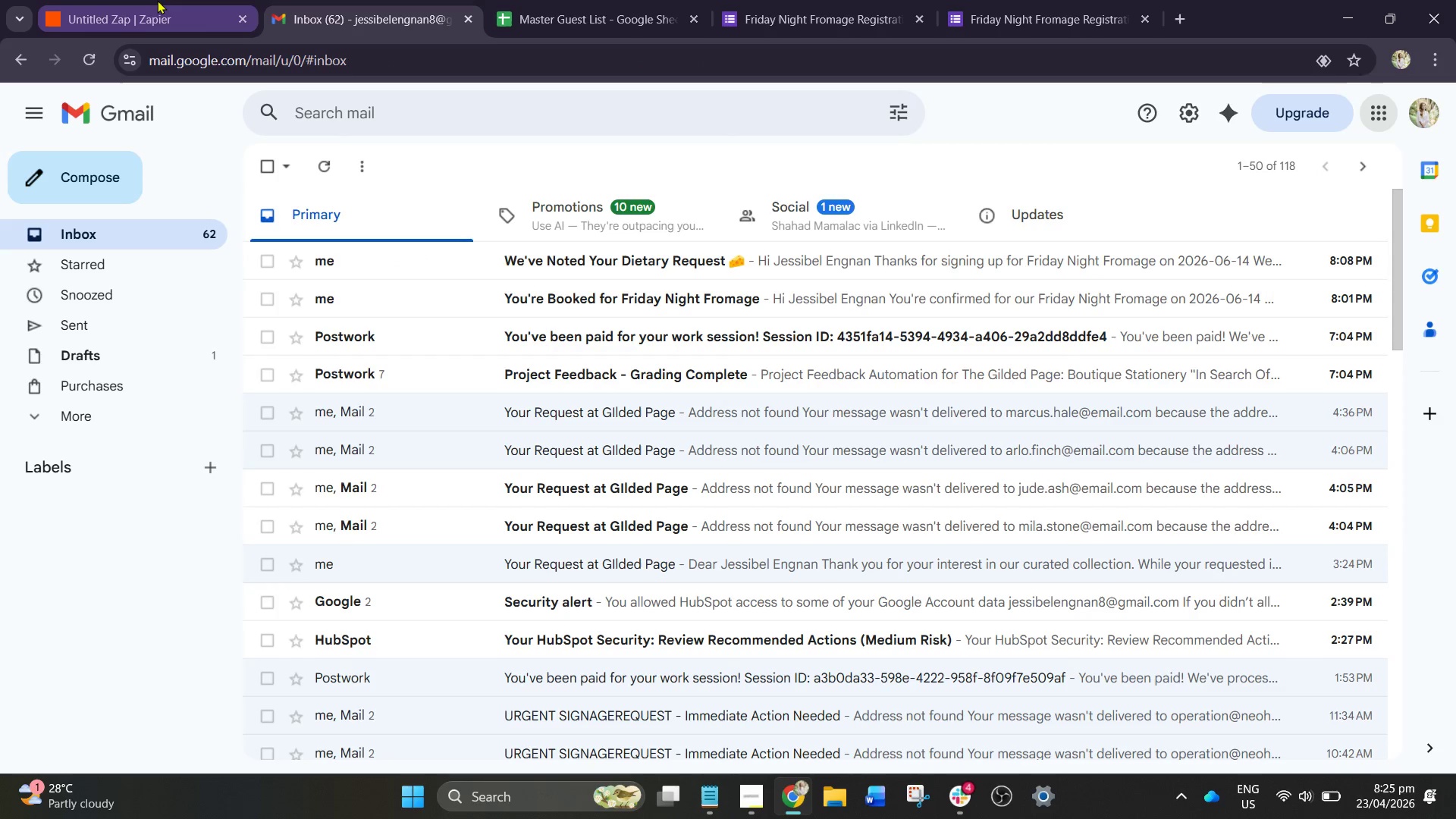 
left_click([157, 0])
 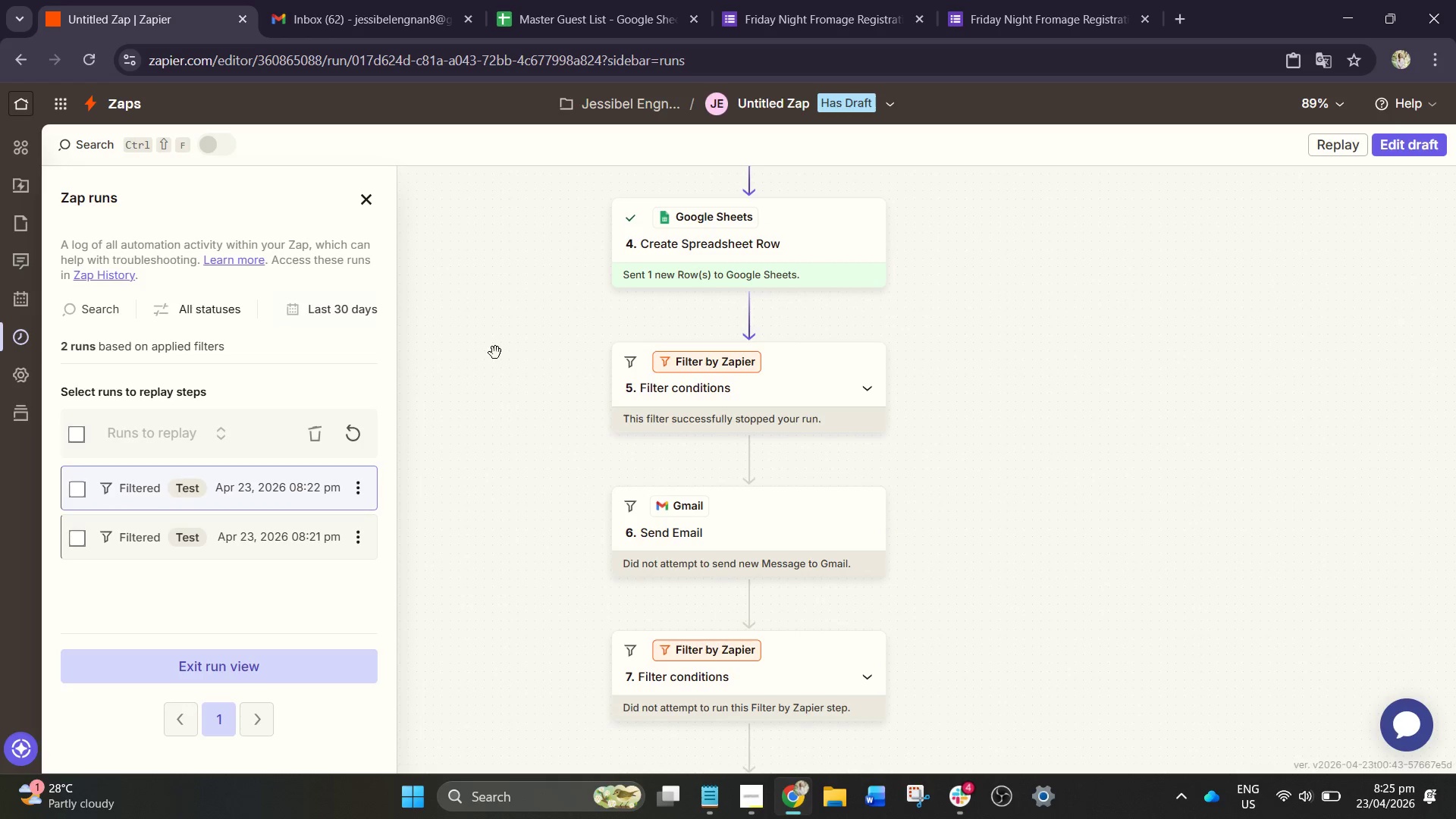 
scroll: coordinate [348, 354], scroll_direction: down, amount: 1.0
 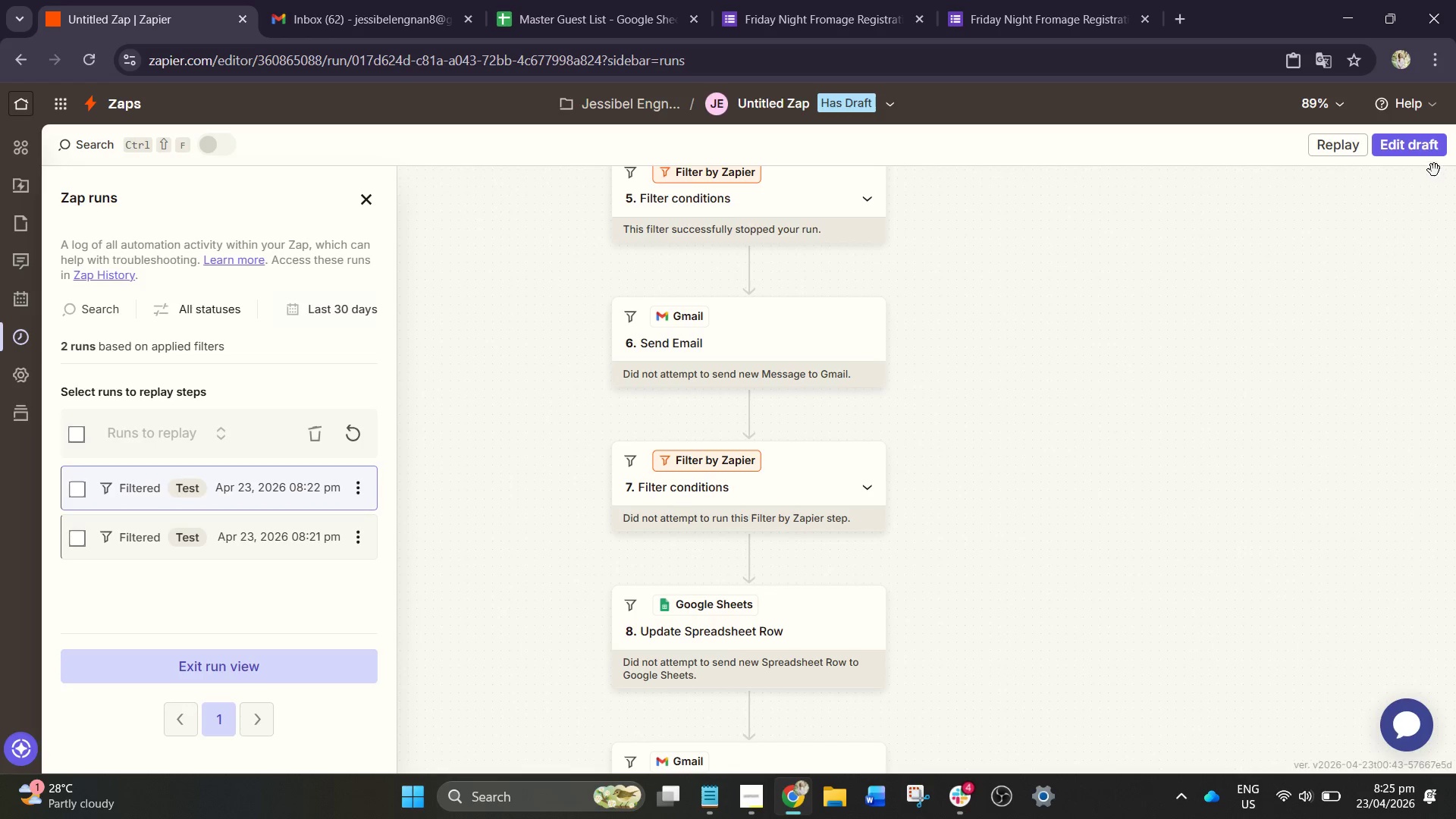 
double_click([1416, 140])
 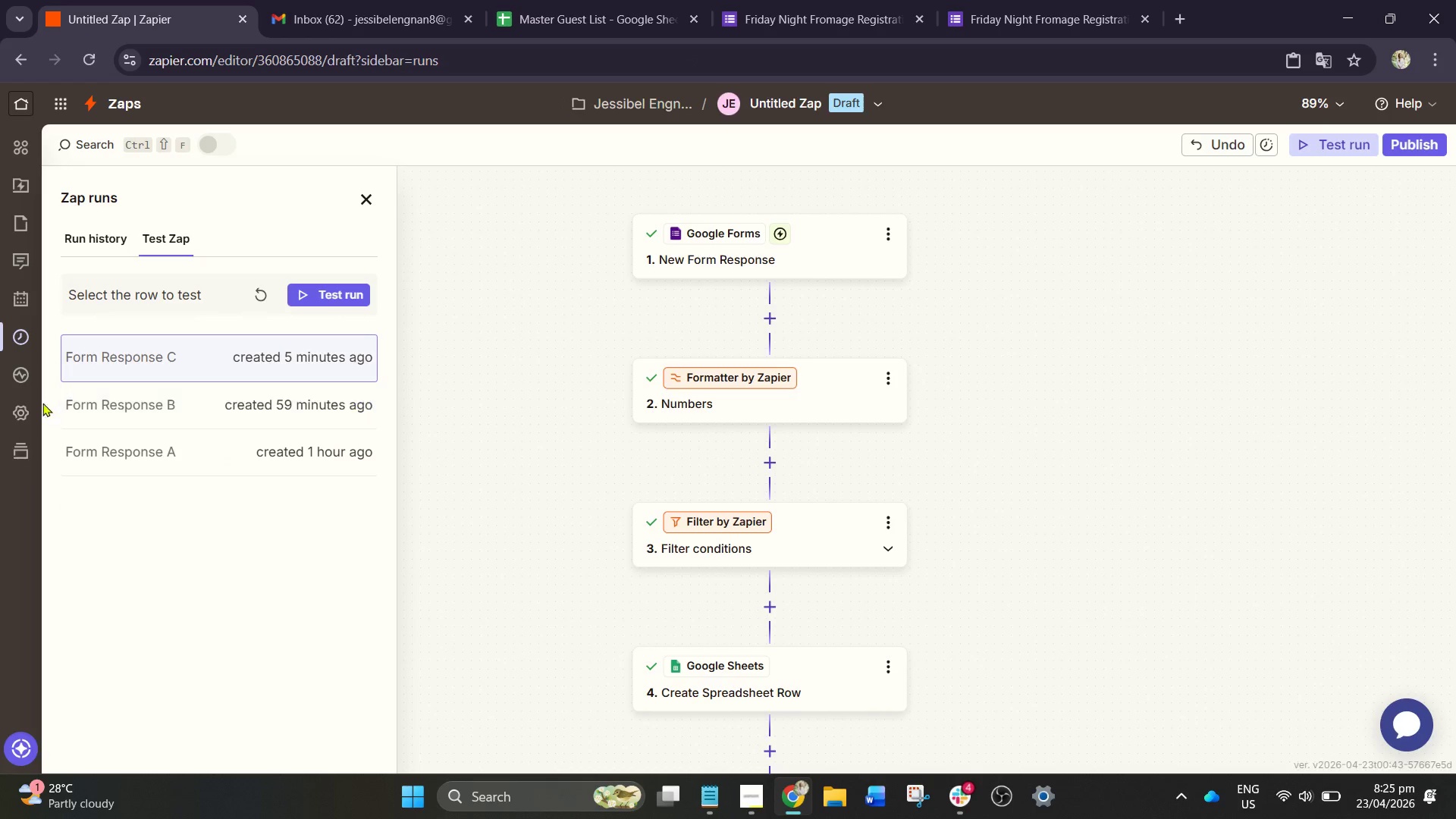 
left_click([252, 297])
 